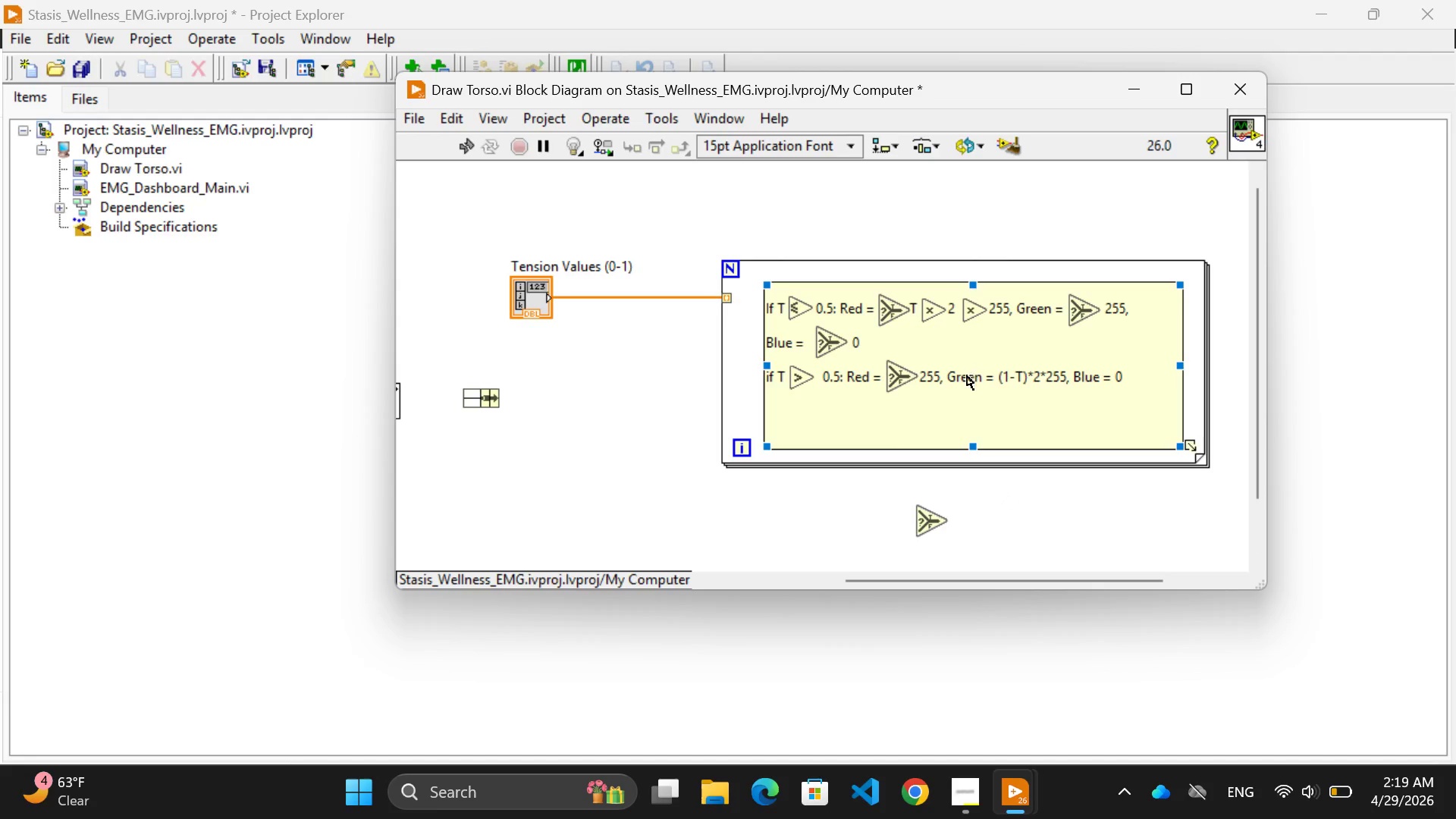 
left_click([966, 381])
 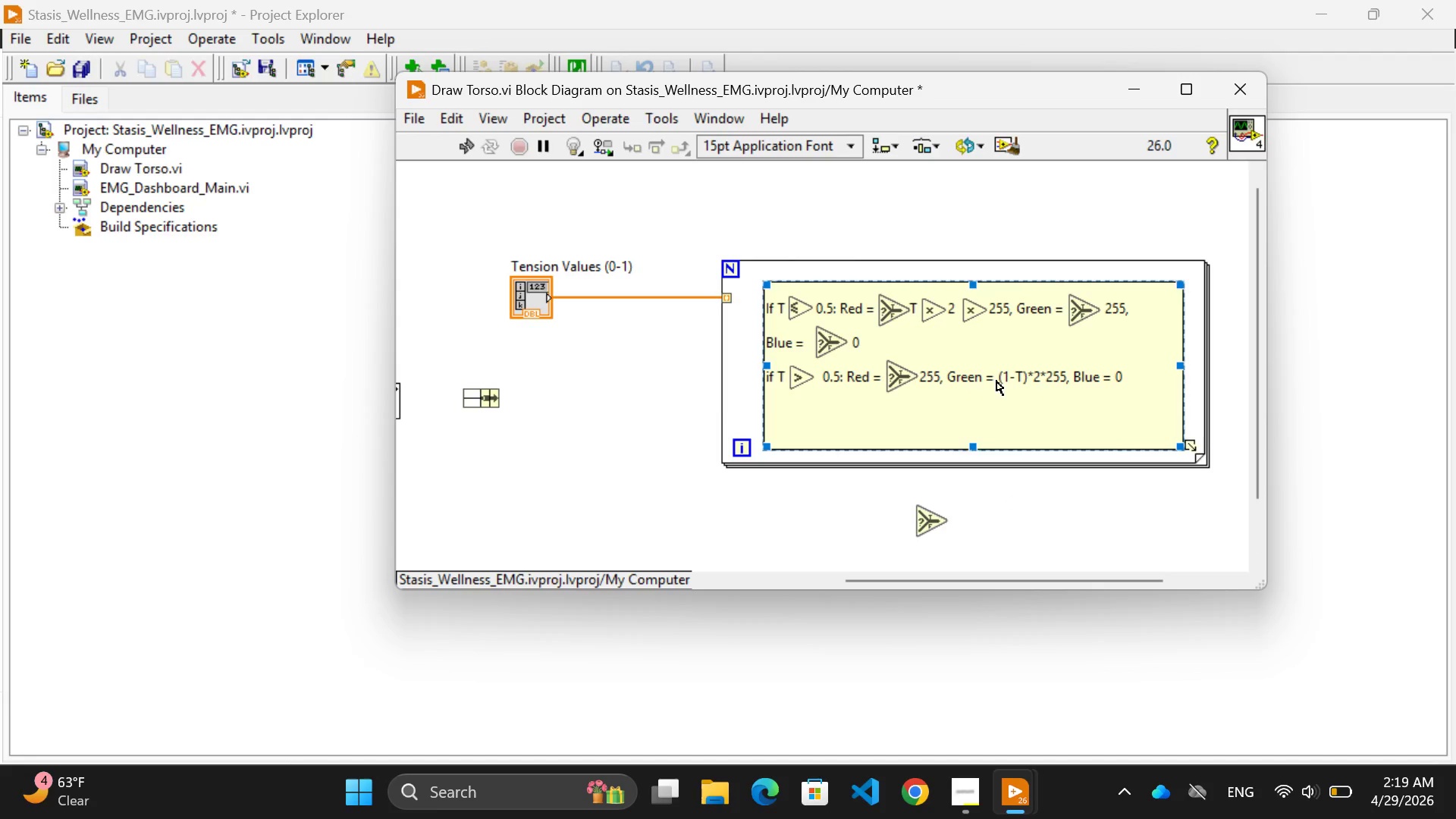 
double_click([996, 381])
 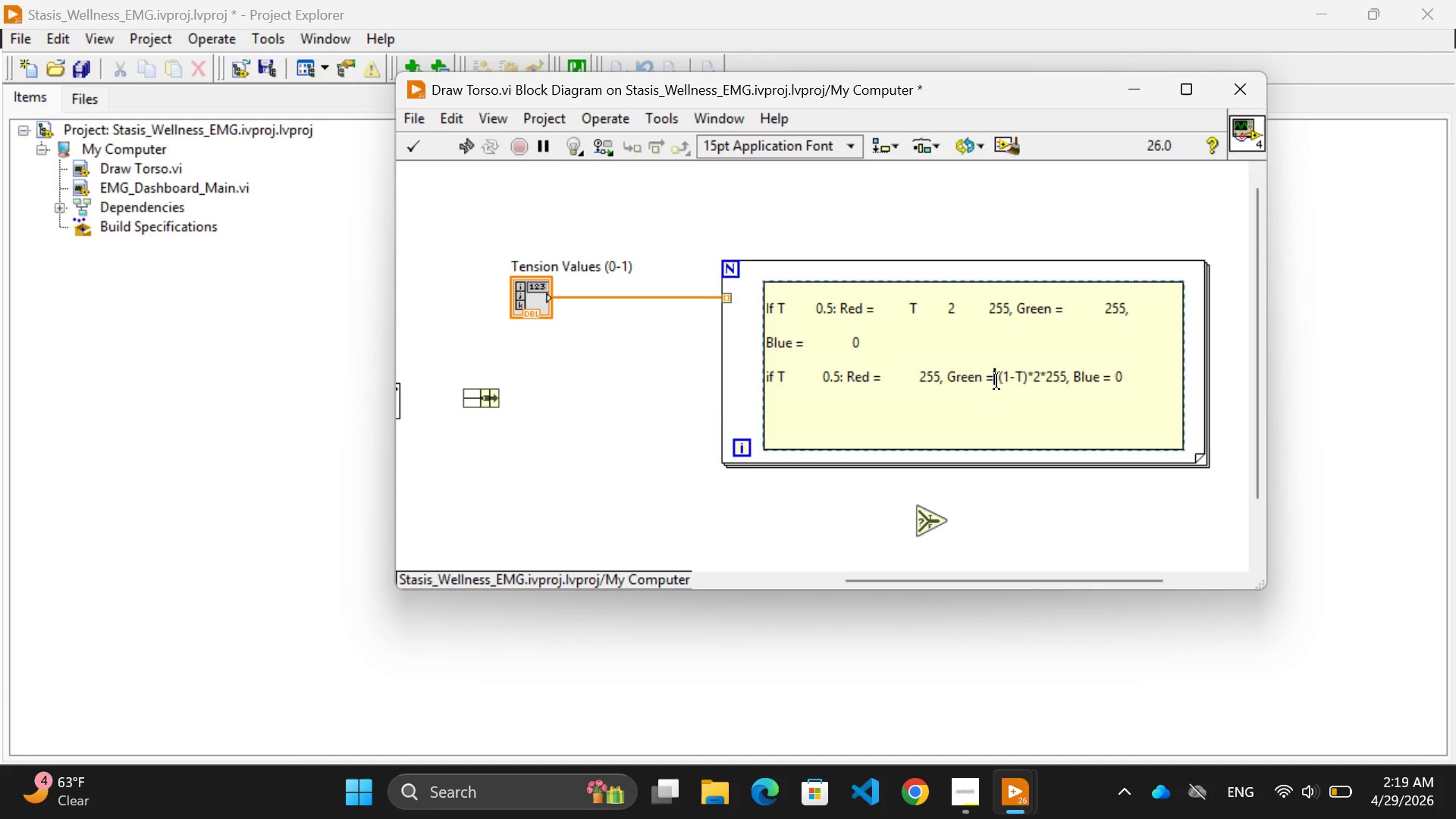 
left_click([996, 381])
 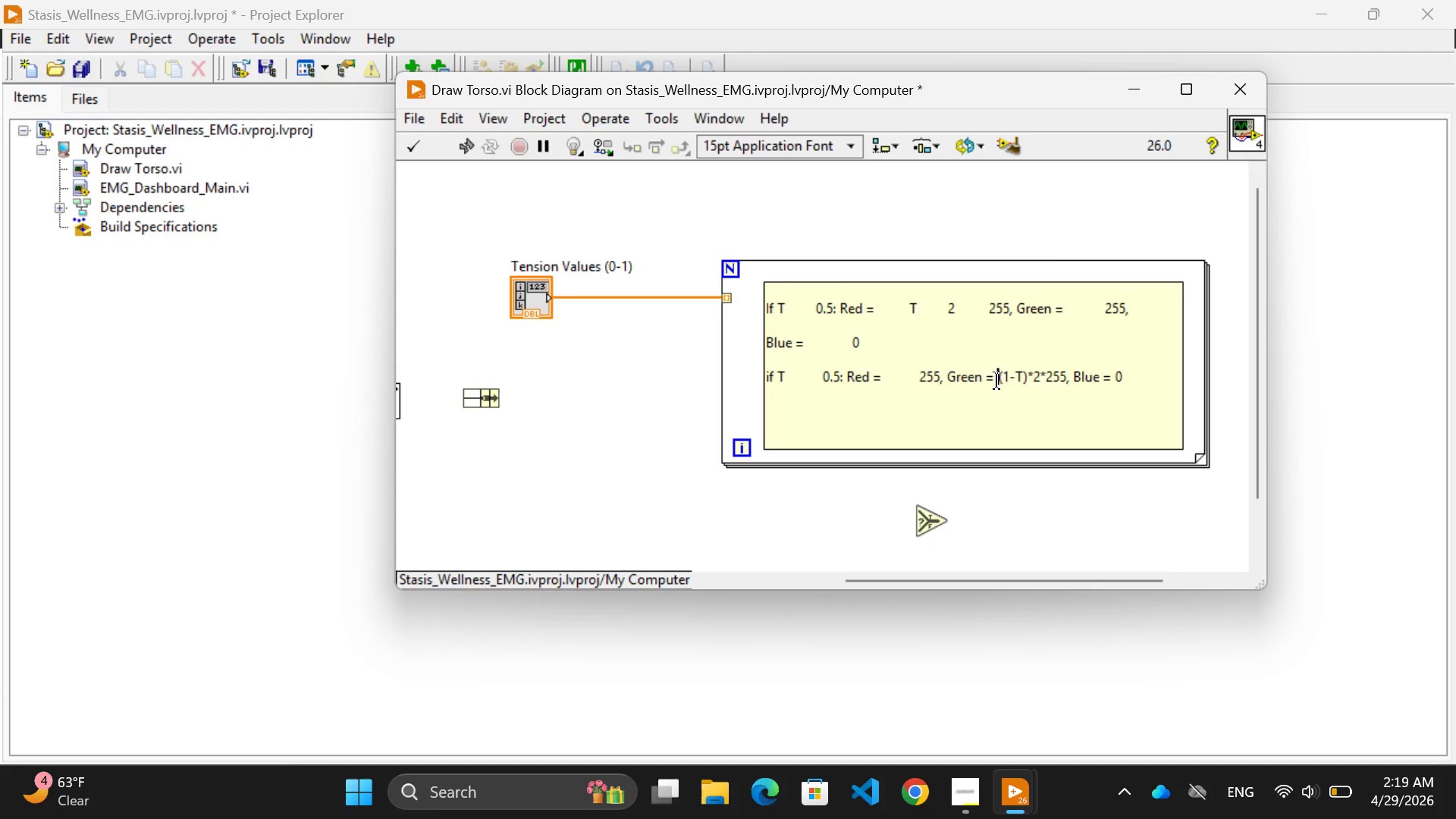 
key(Control+Space)
 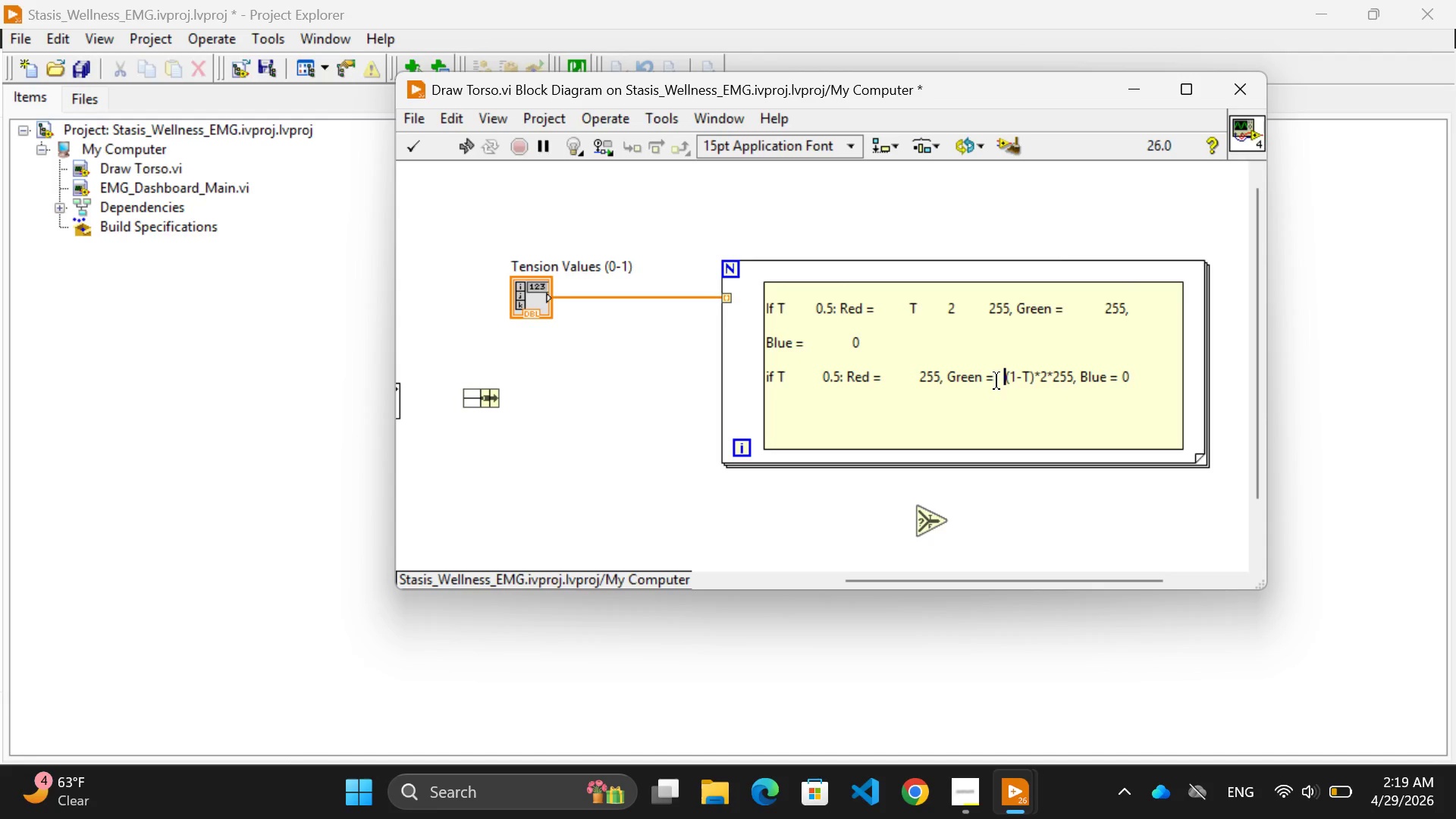 
key(Control+Space)
 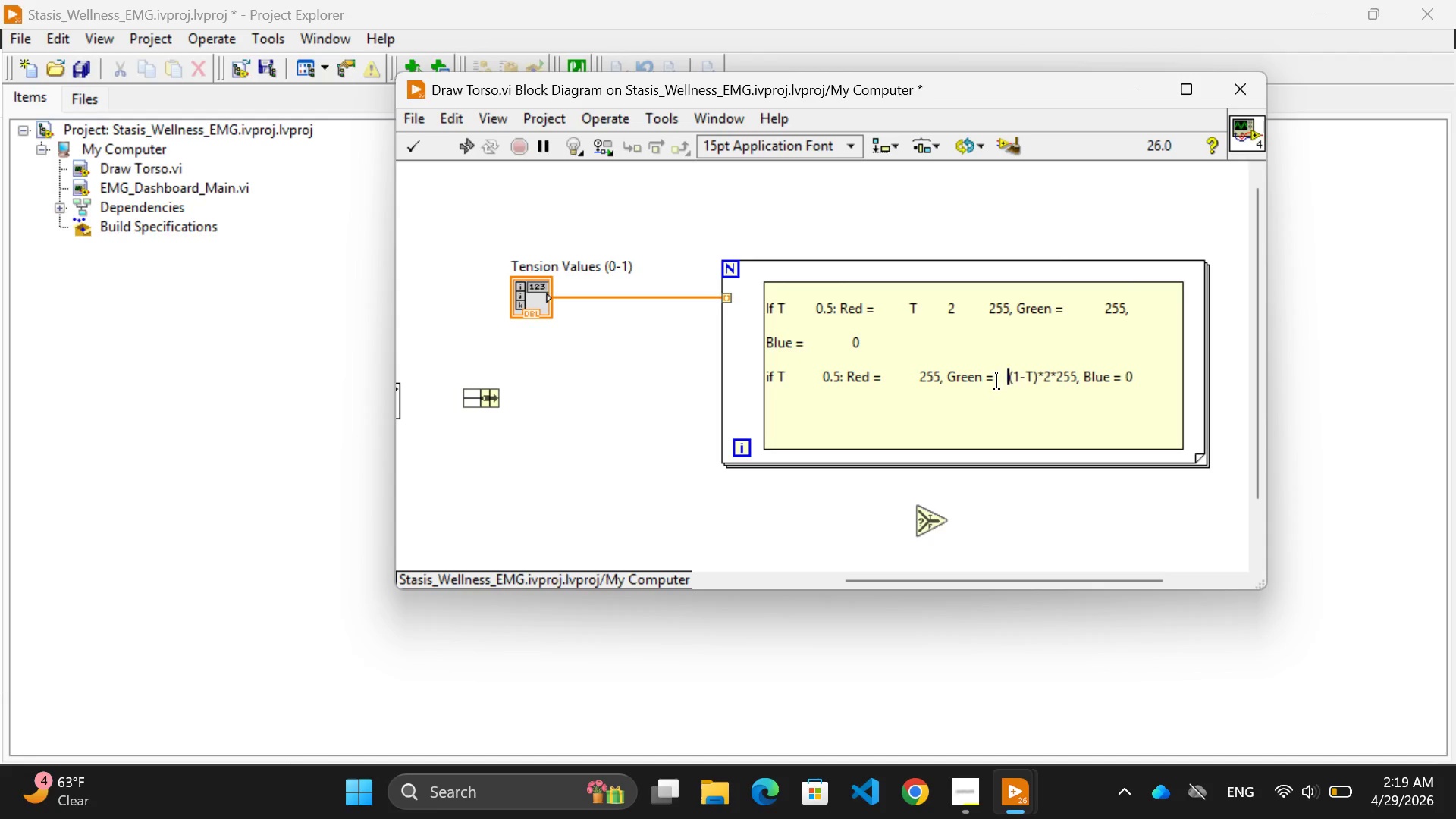 
key(Control+Space)
 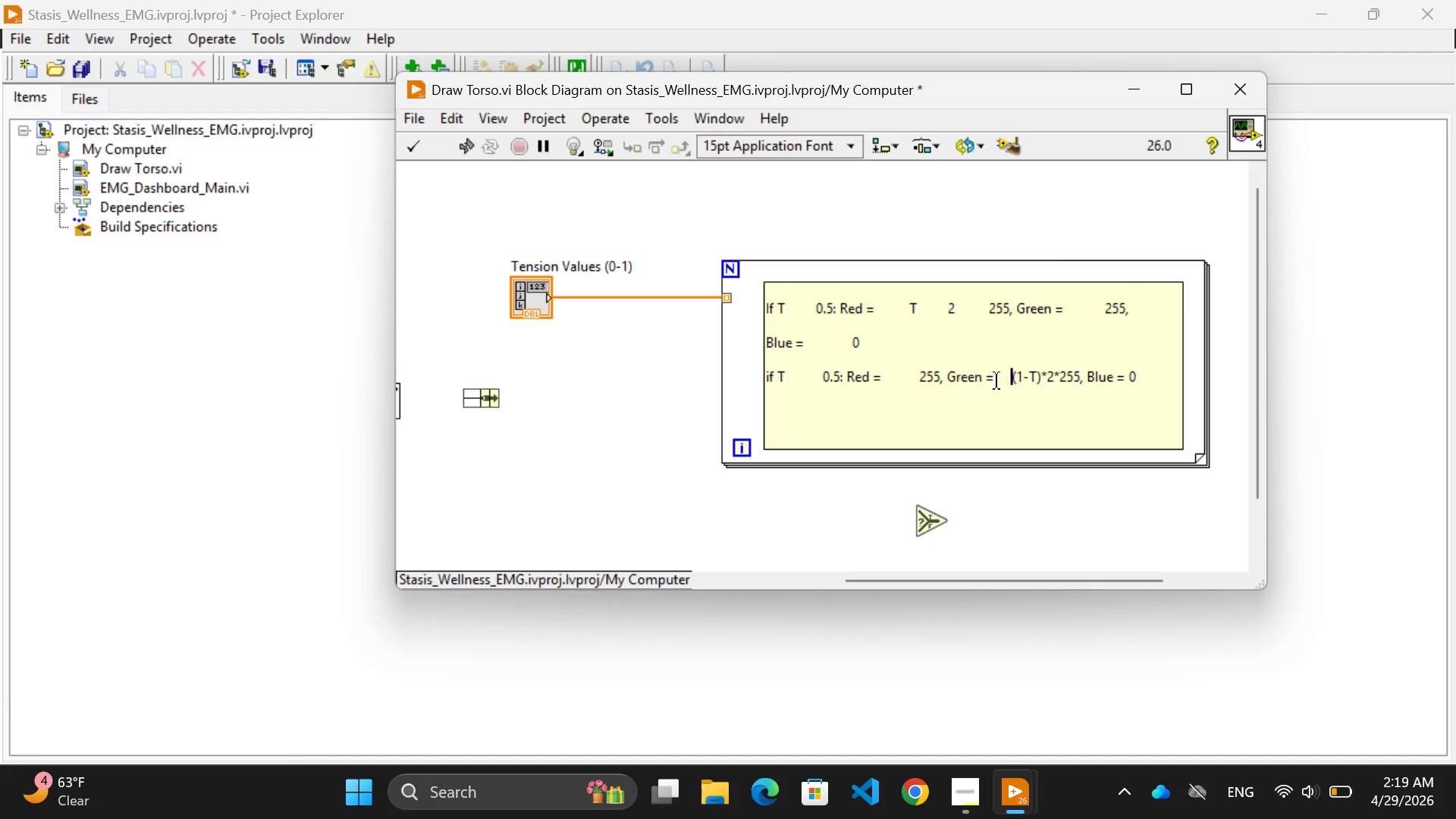 
key(Control+Space)
 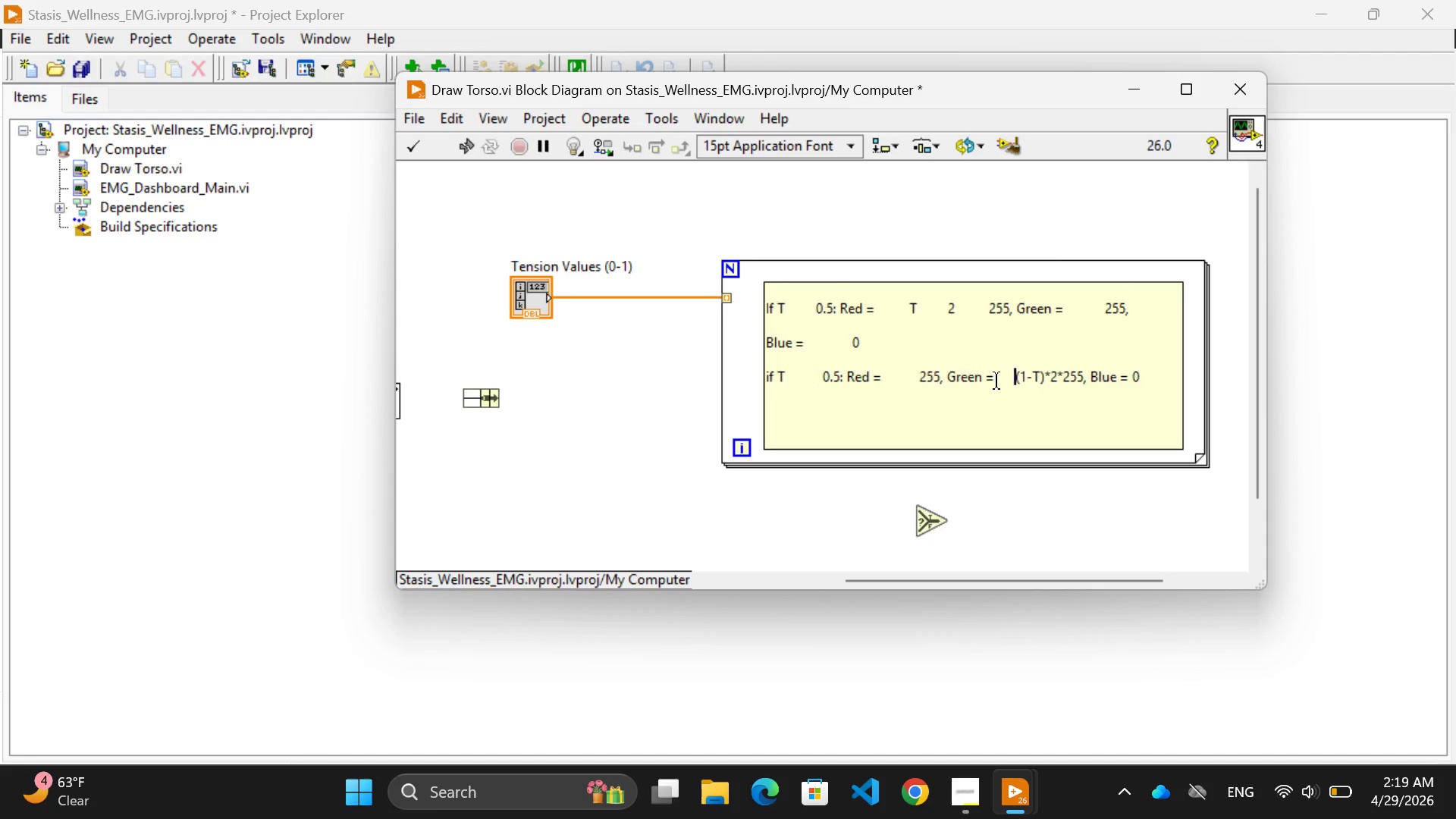 
key(Control+Space)
 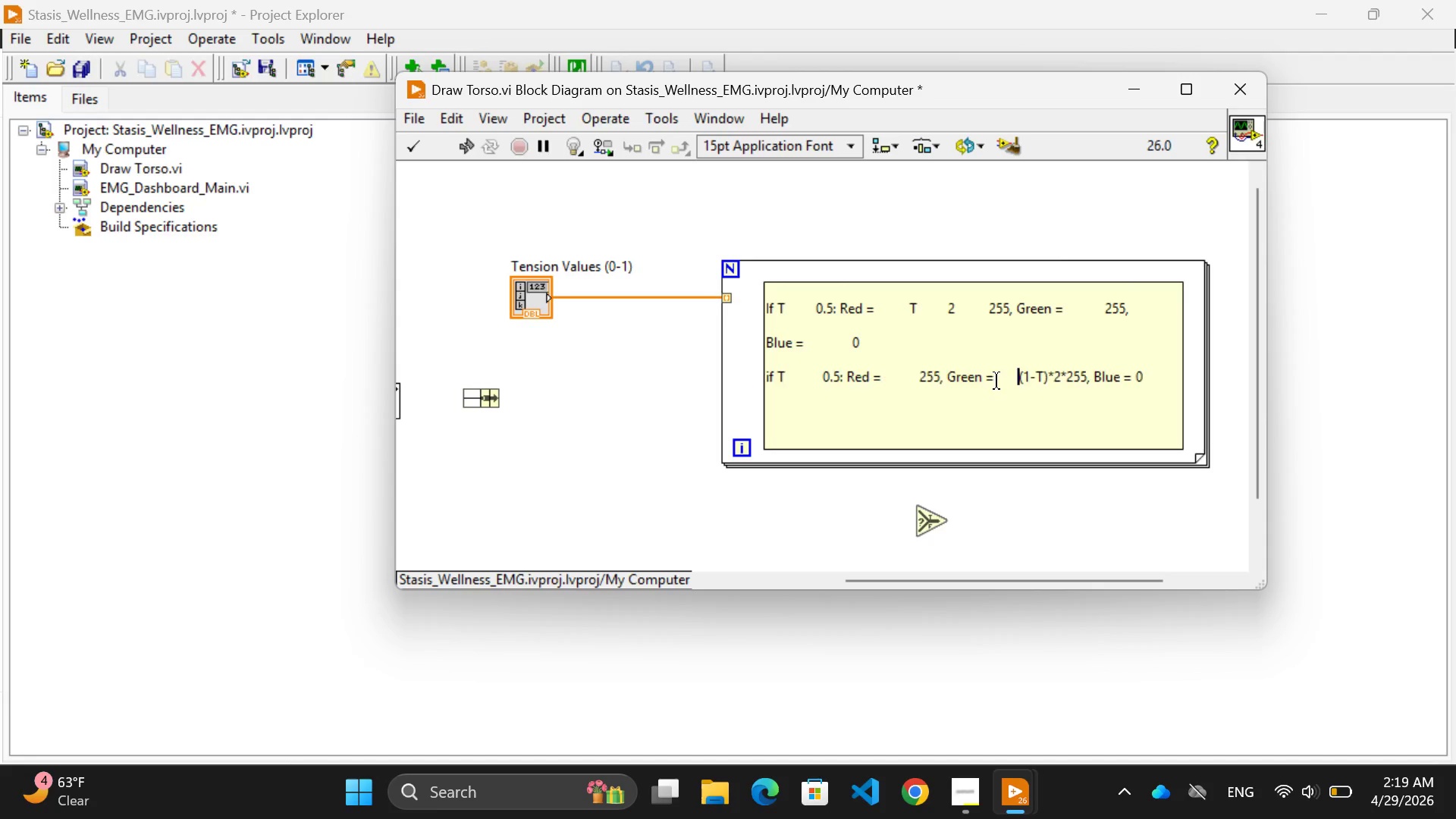 
key(Control+Space)
 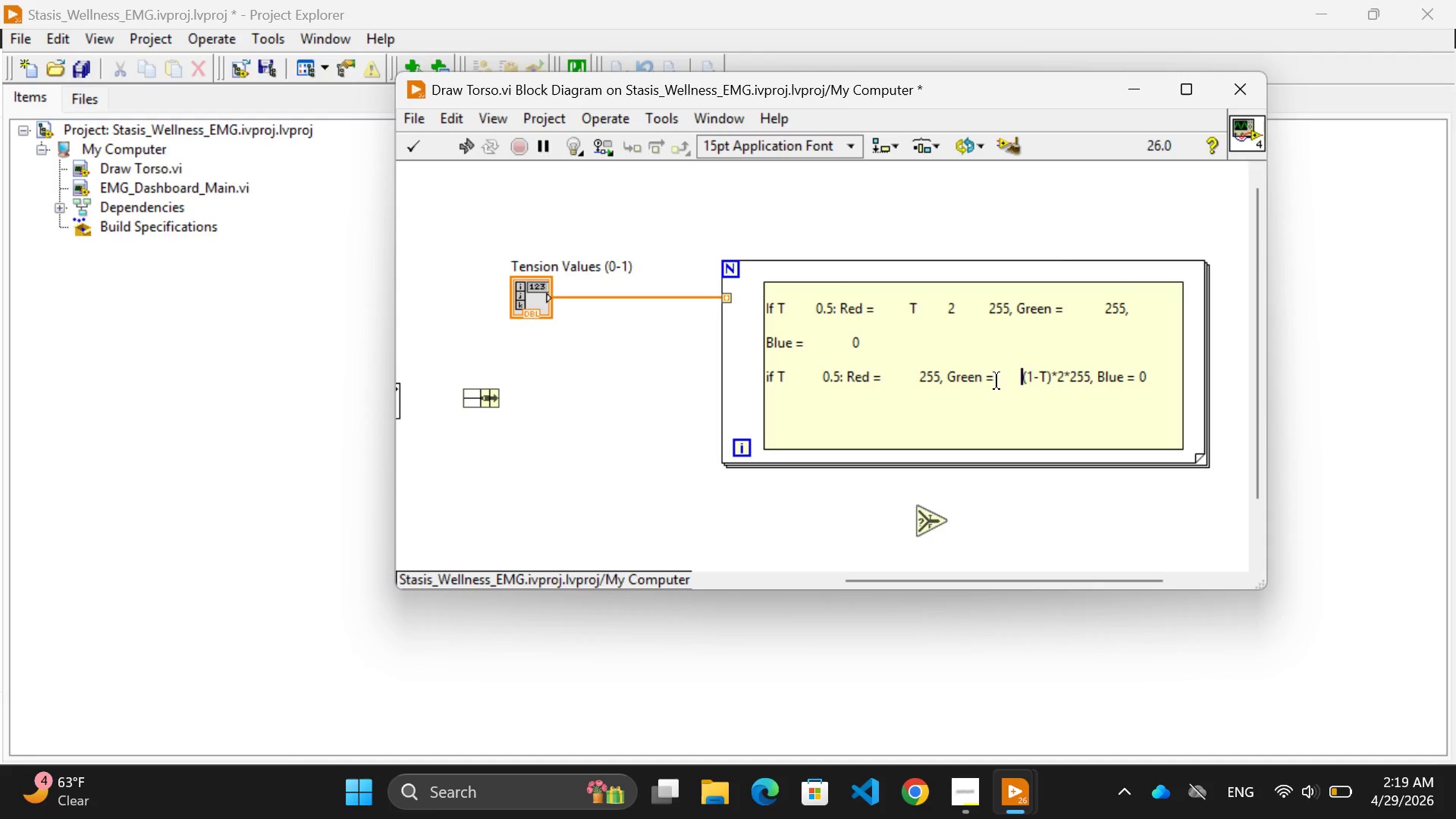 
key(Control+Space)
 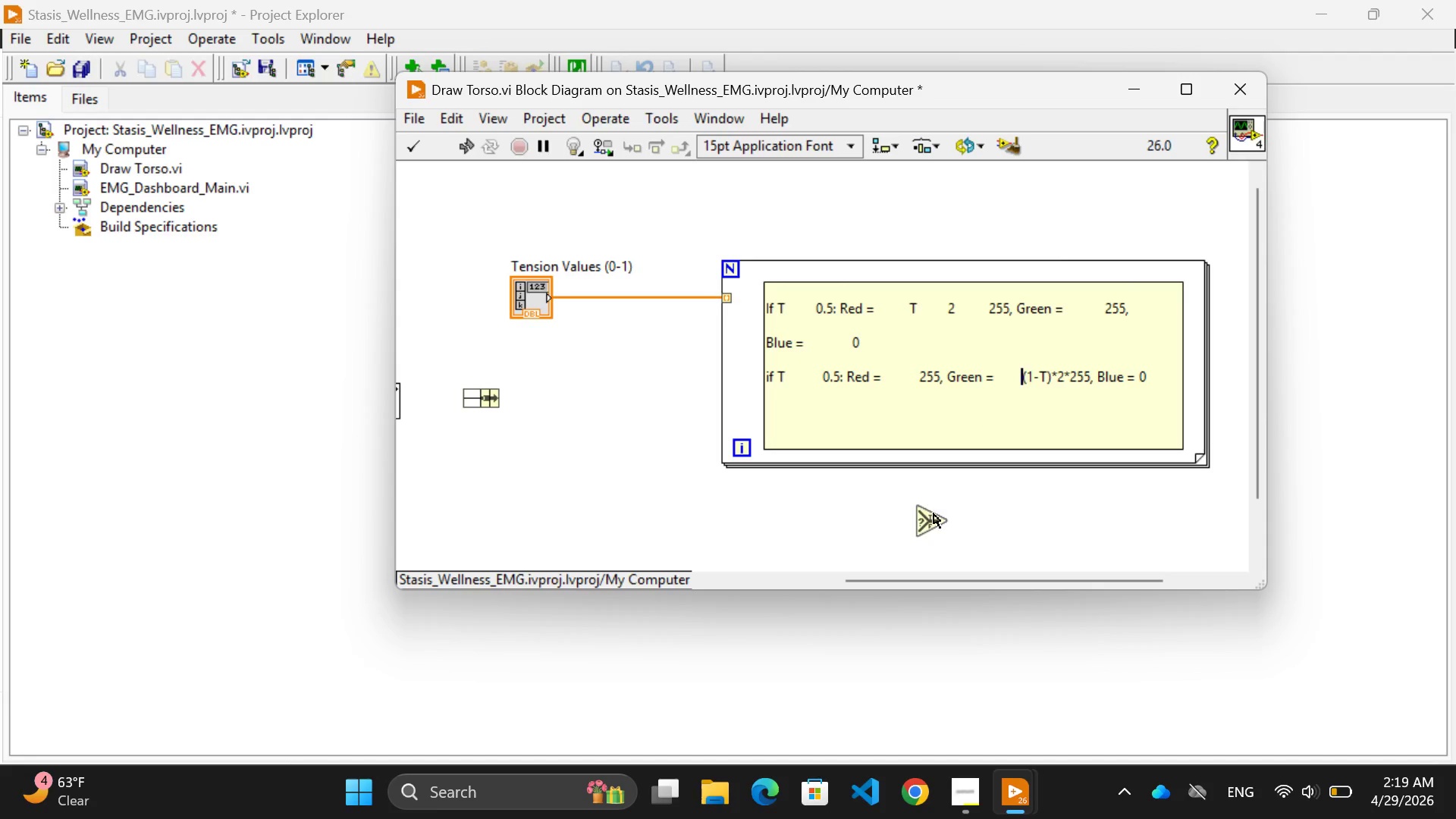 
left_click_drag(start_coordinate=[932, 521], to_coordinate=[1012, 377])
 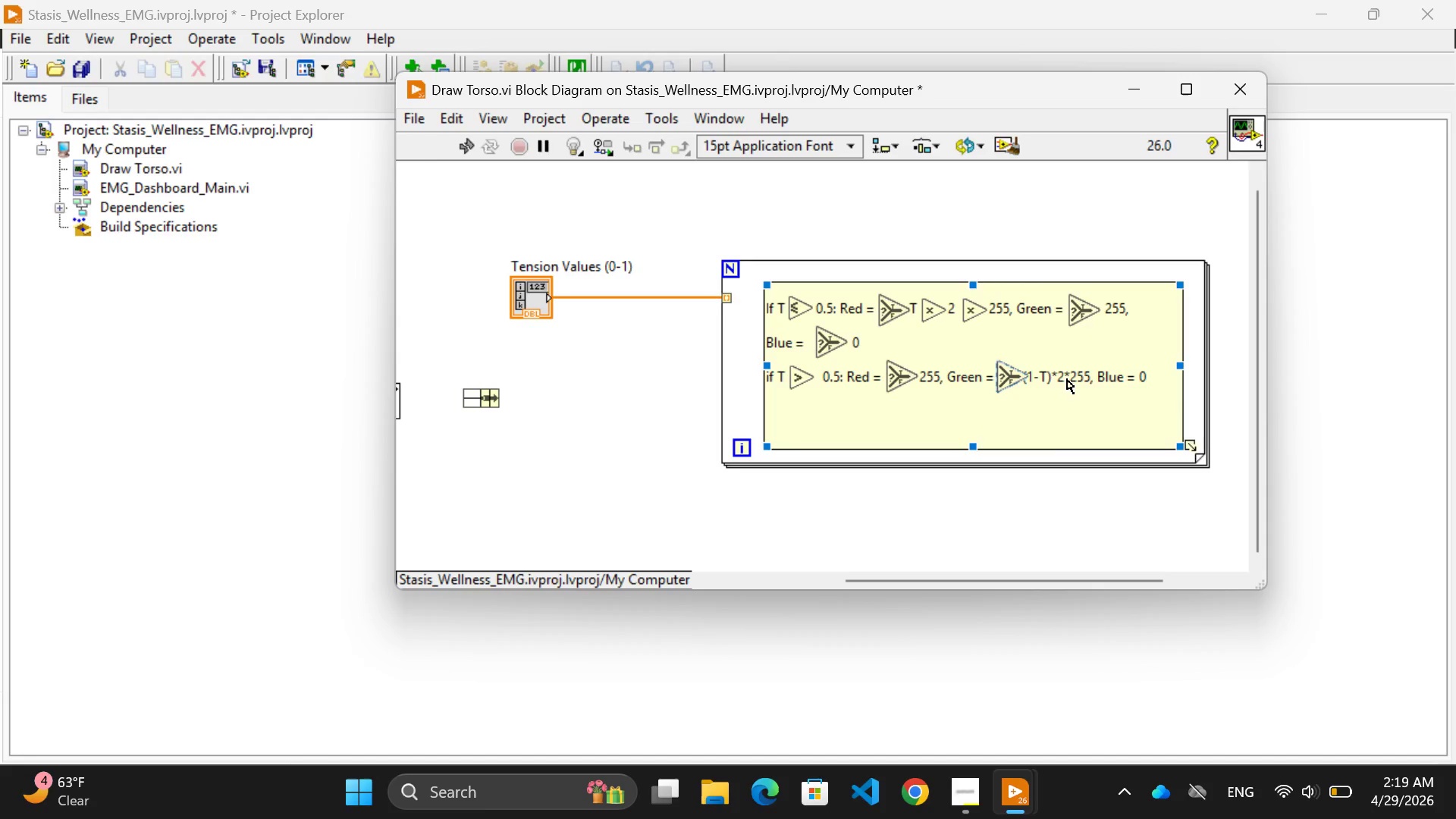 
left_click([1067, 379])
 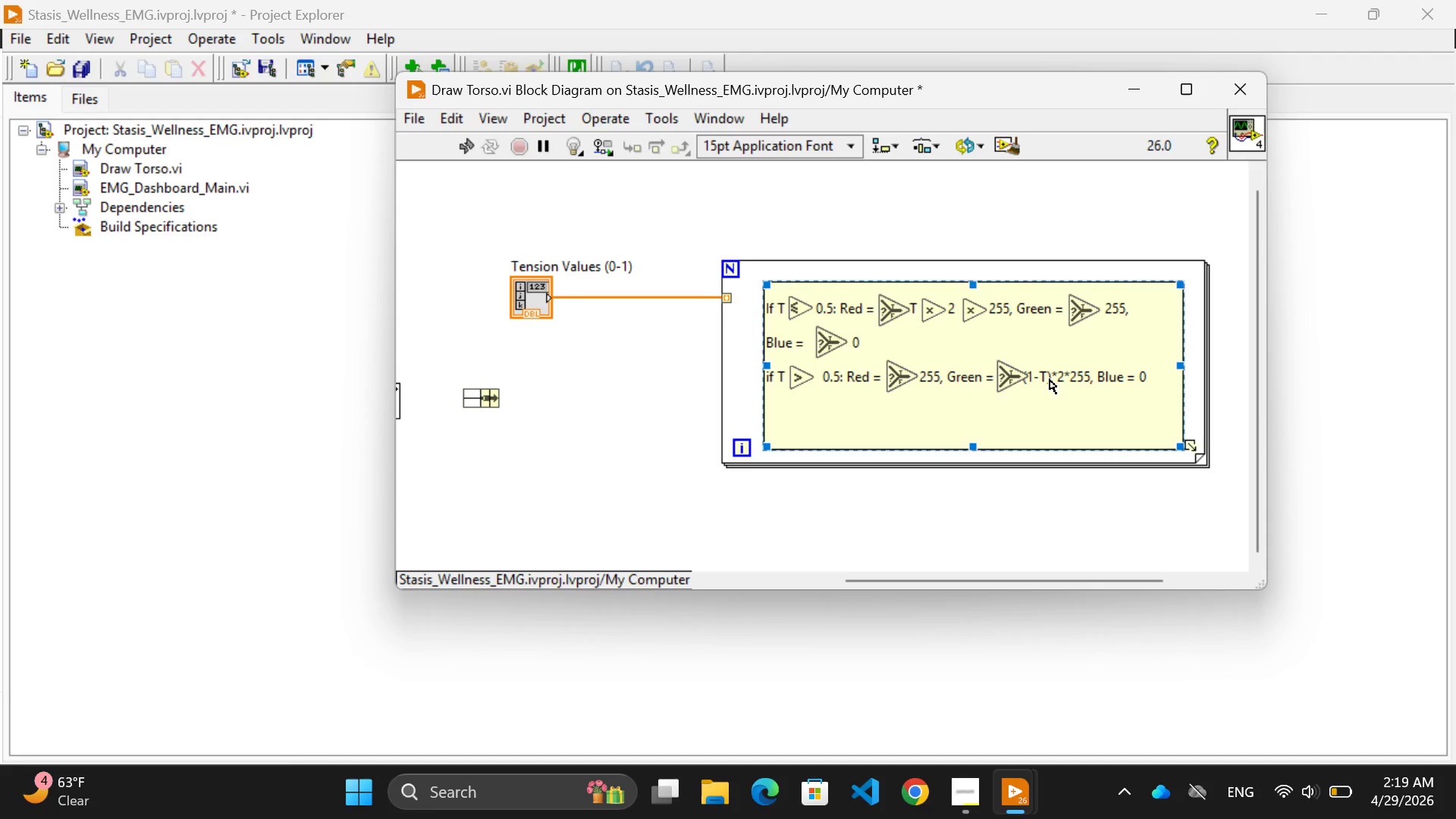 
double_click([1050, 379])
 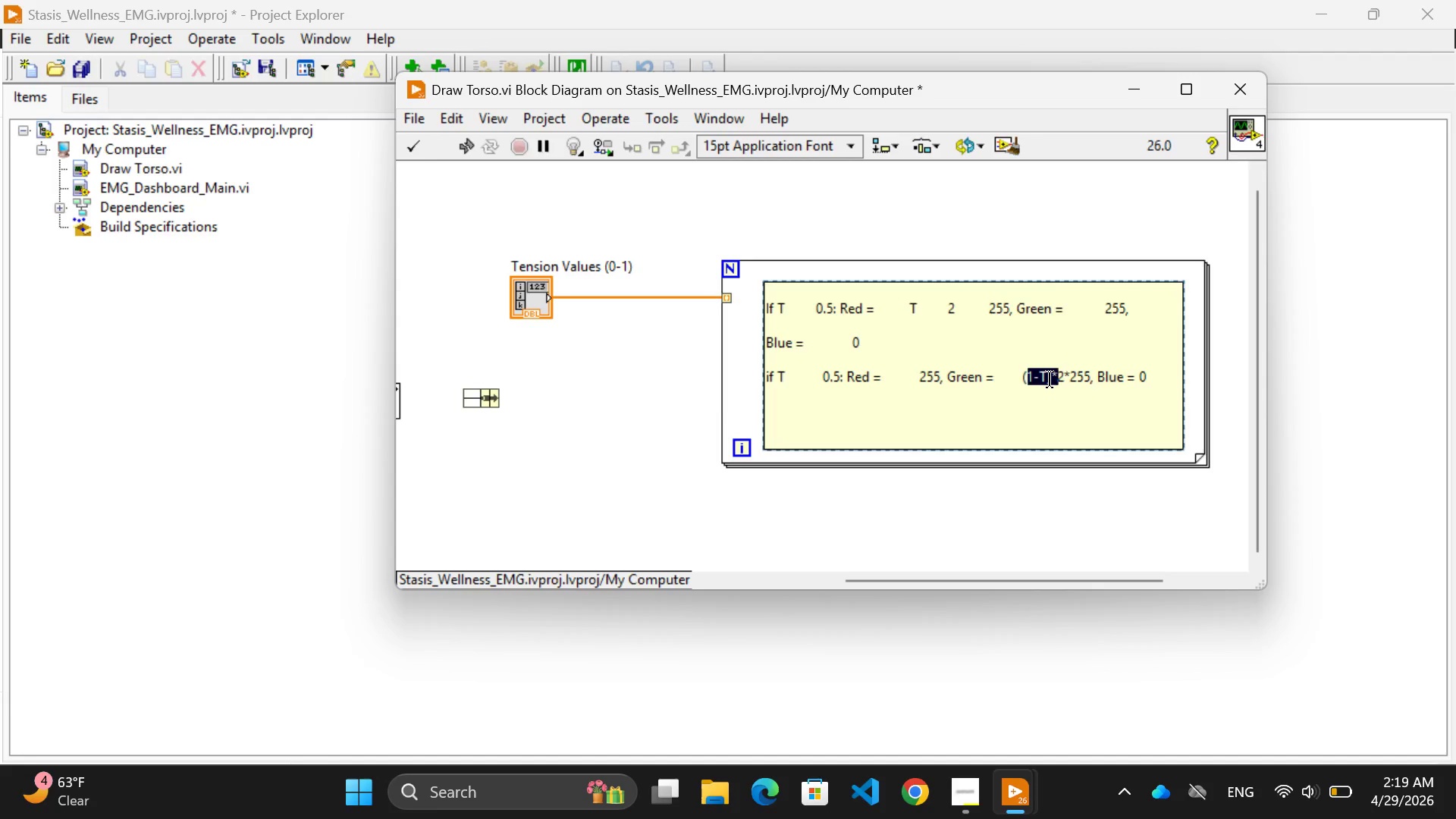 
triple_click([1050, 379])
 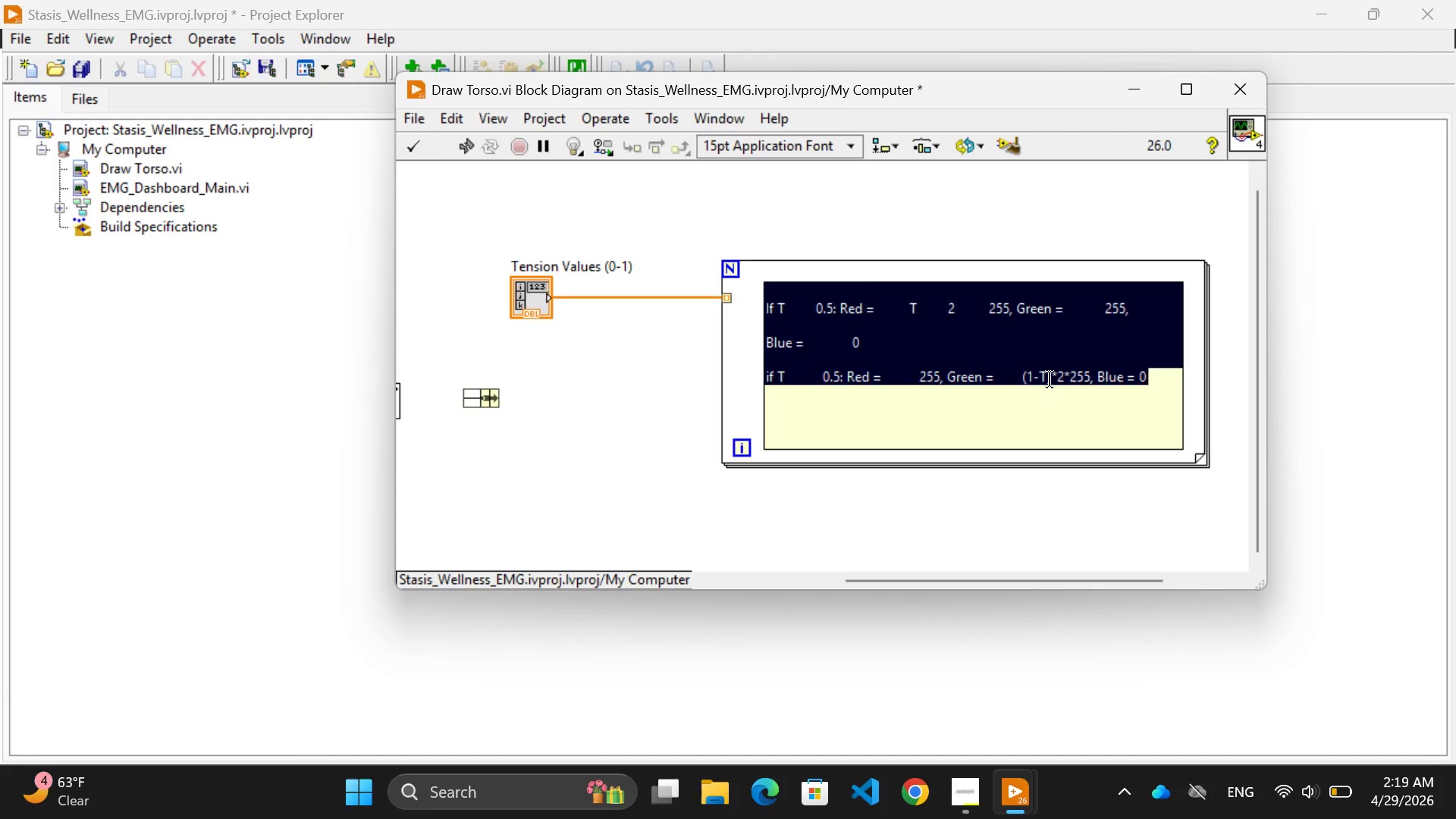 
left_click([1050, 379])
 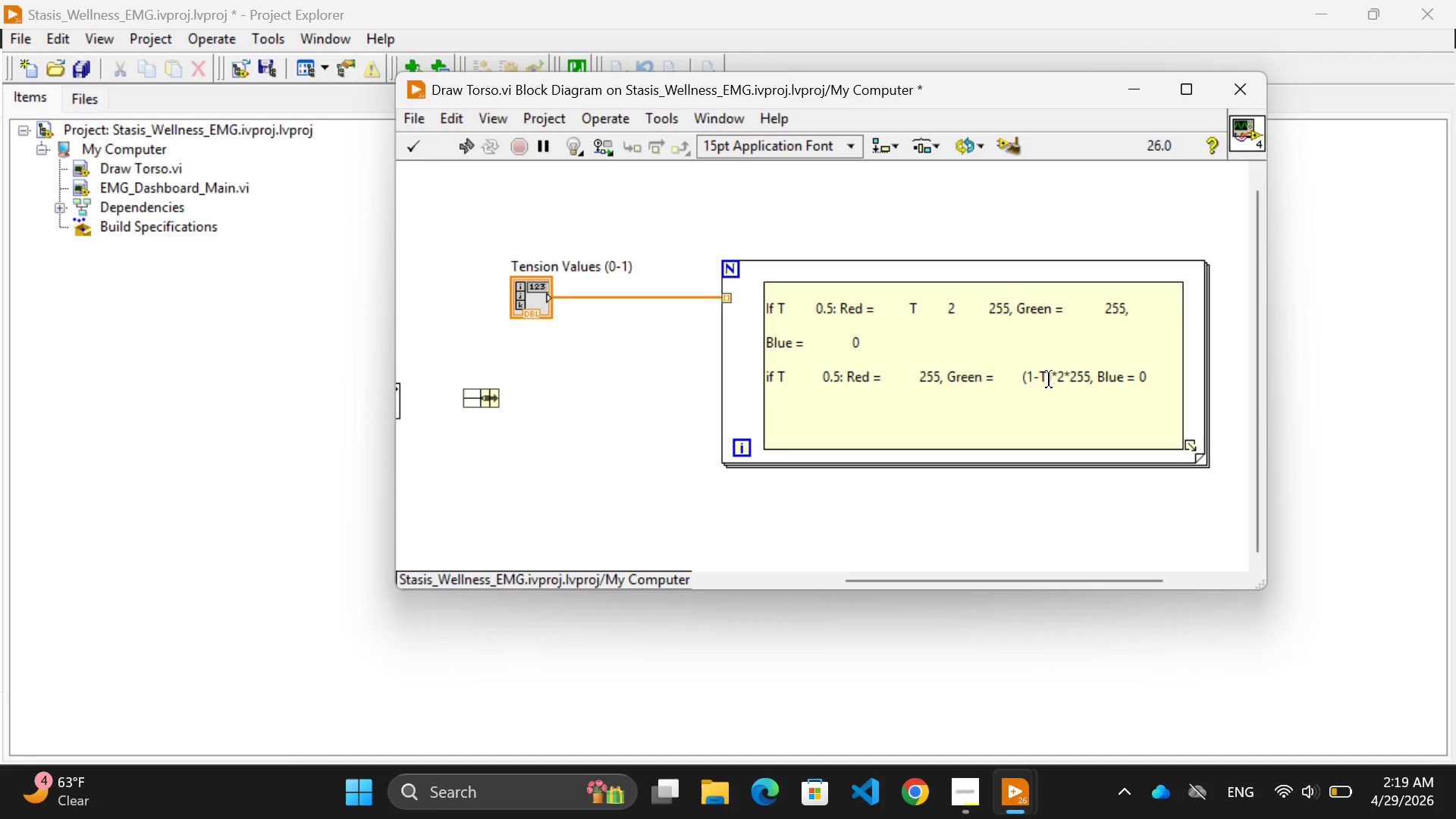 
key(ArrowLeft)
 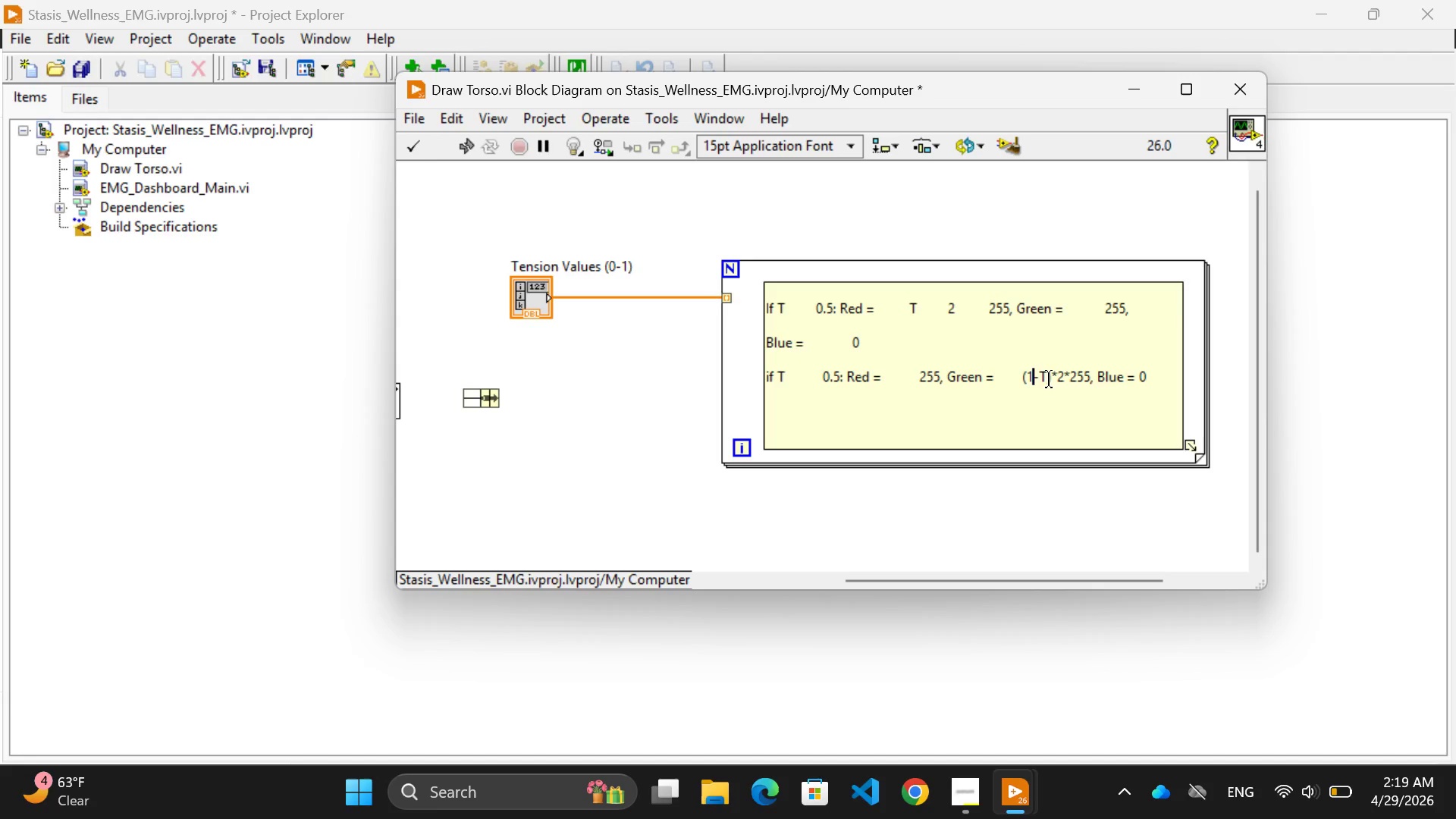 
key(ArrowLeft)
 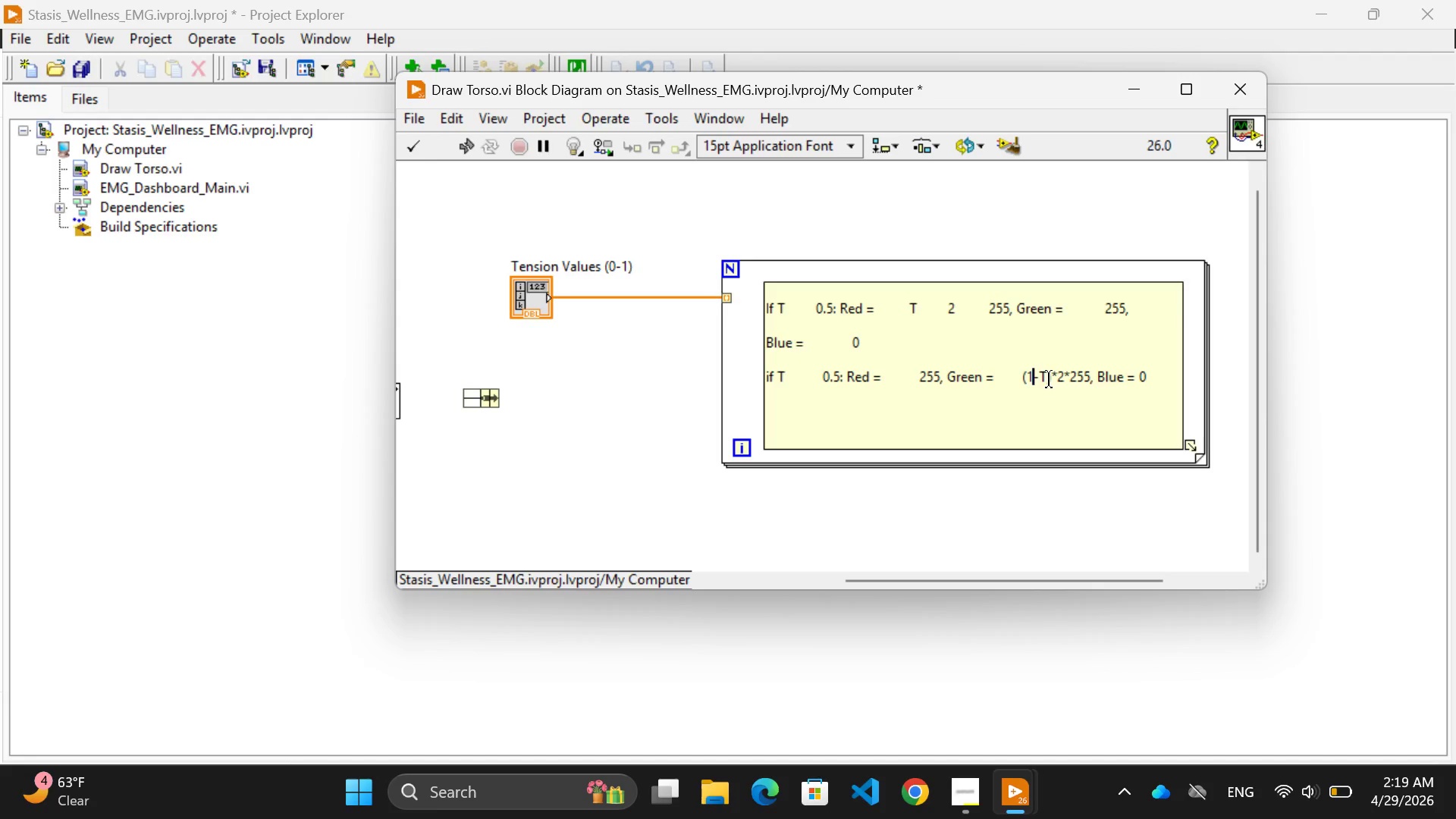 
key(ArrowLeft)
 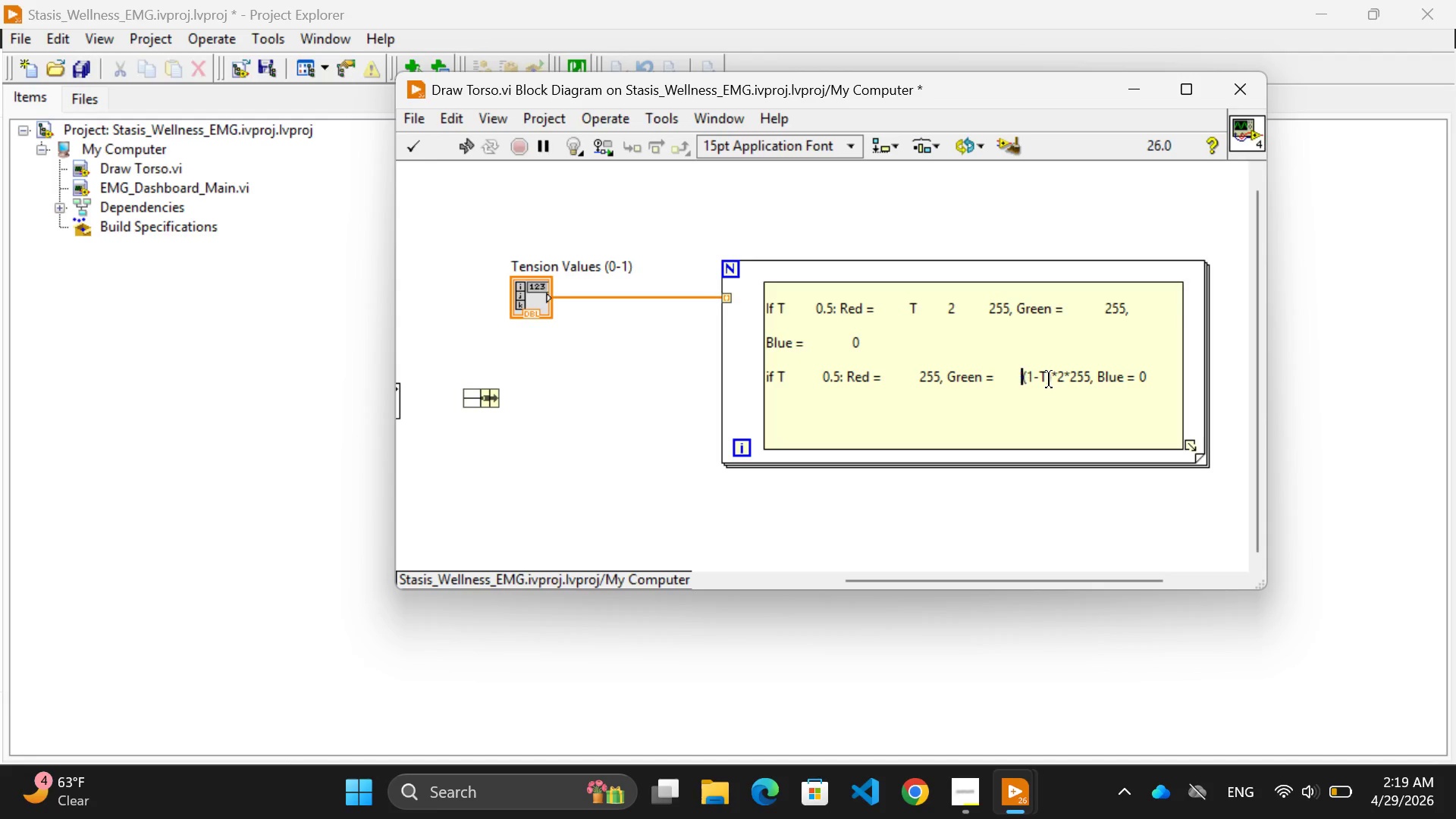 
key(ArrowLeft)
 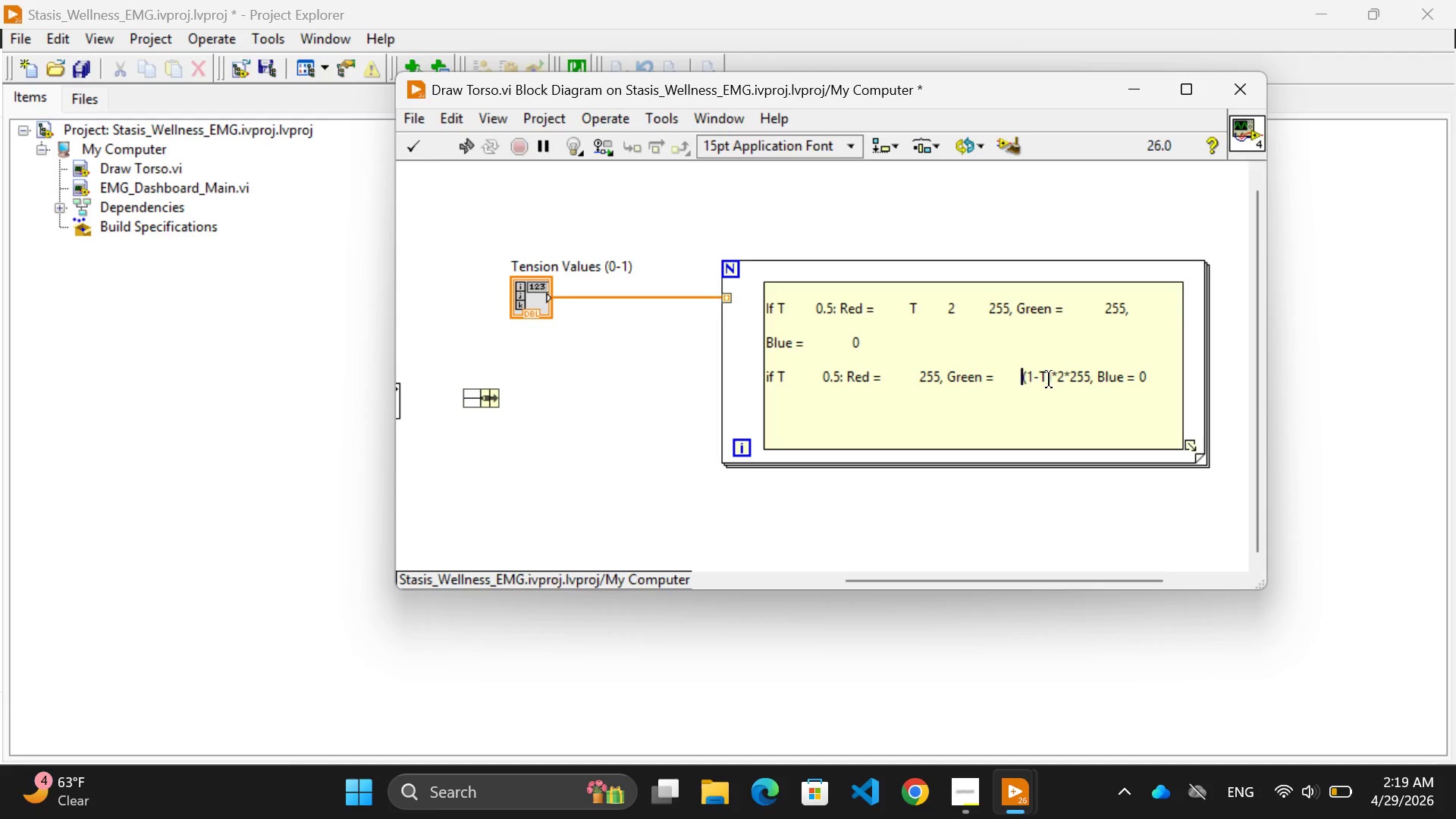 
key(Space)
 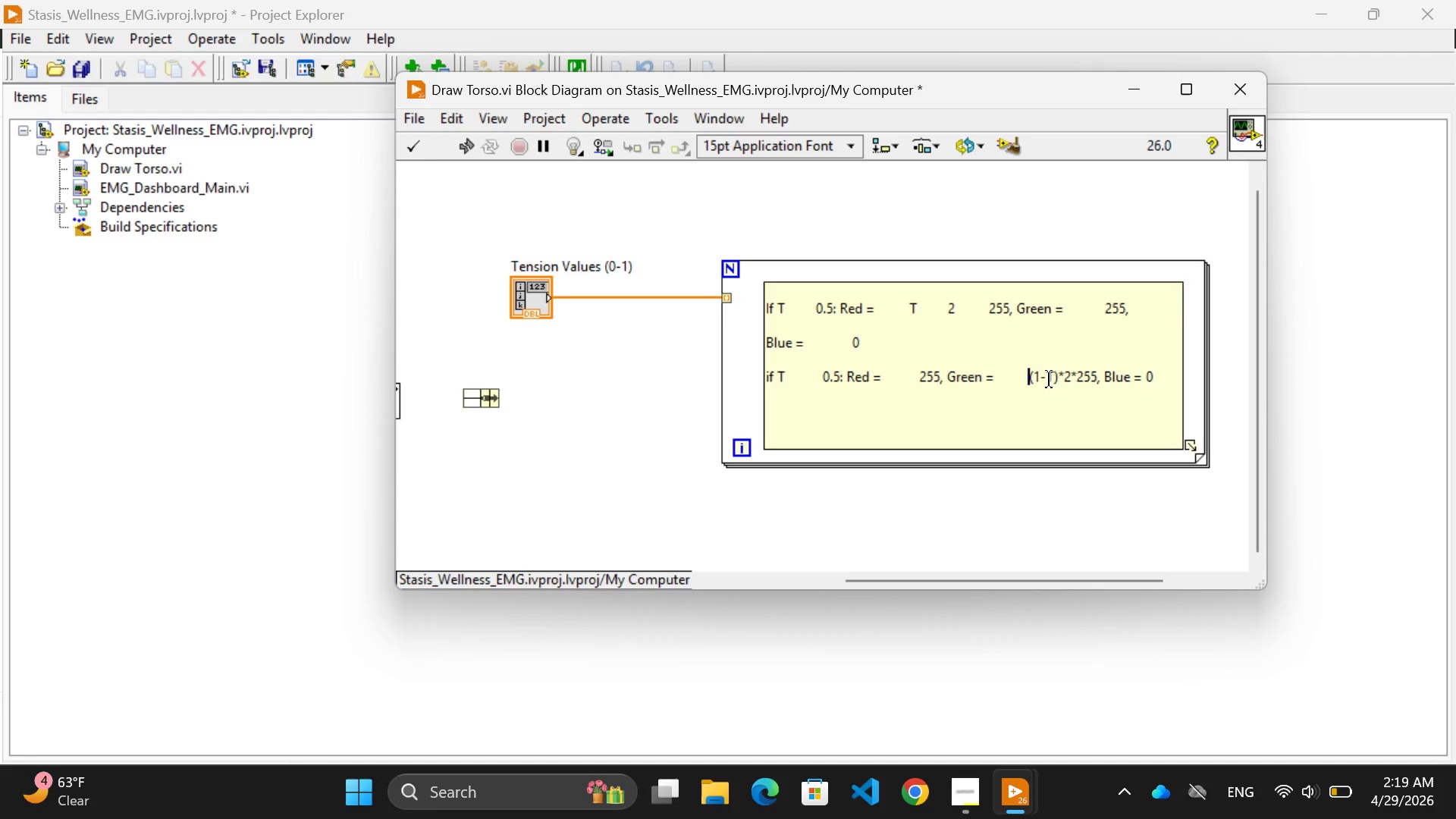 
key(Space)
 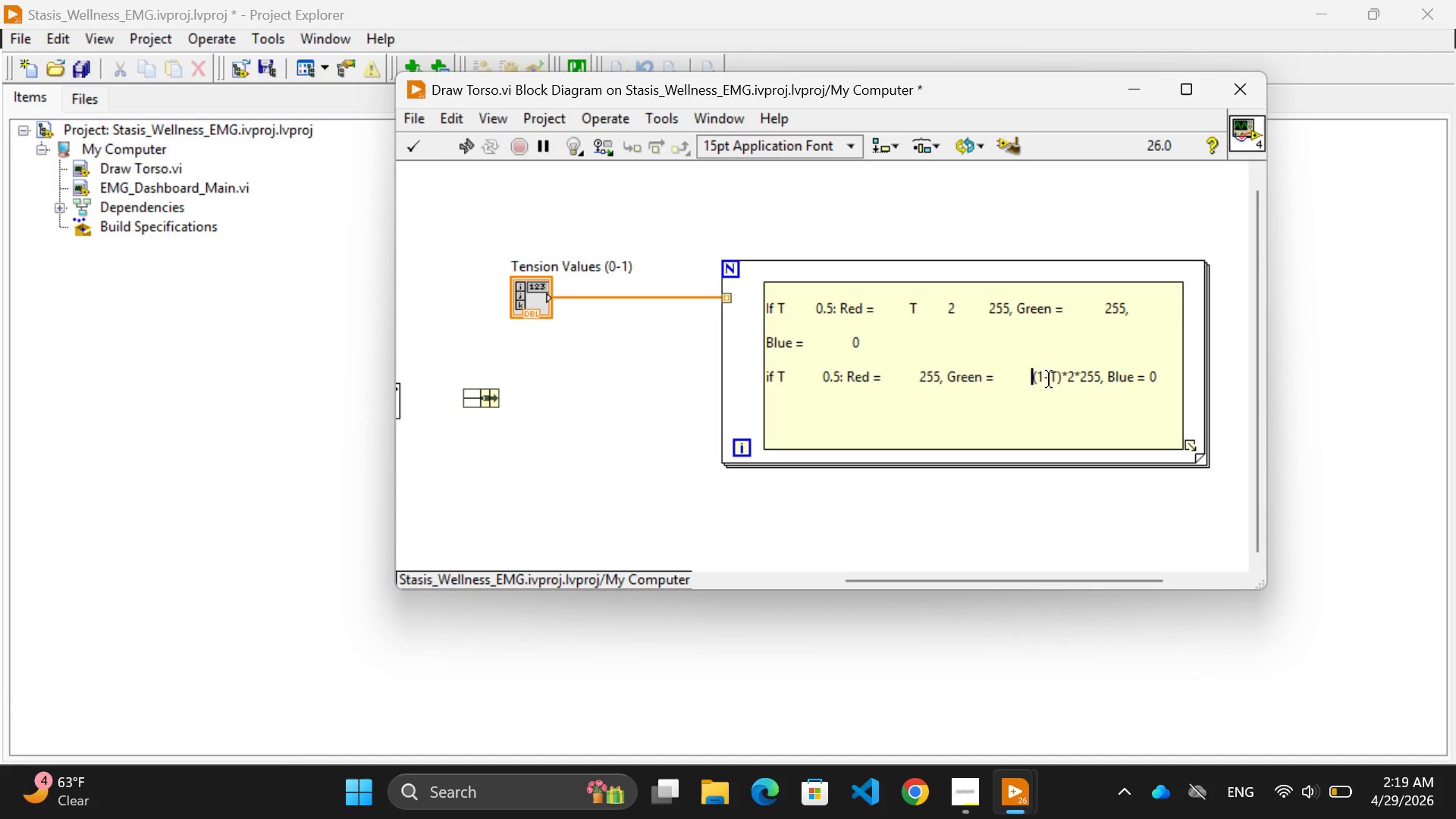 
key(Space)
 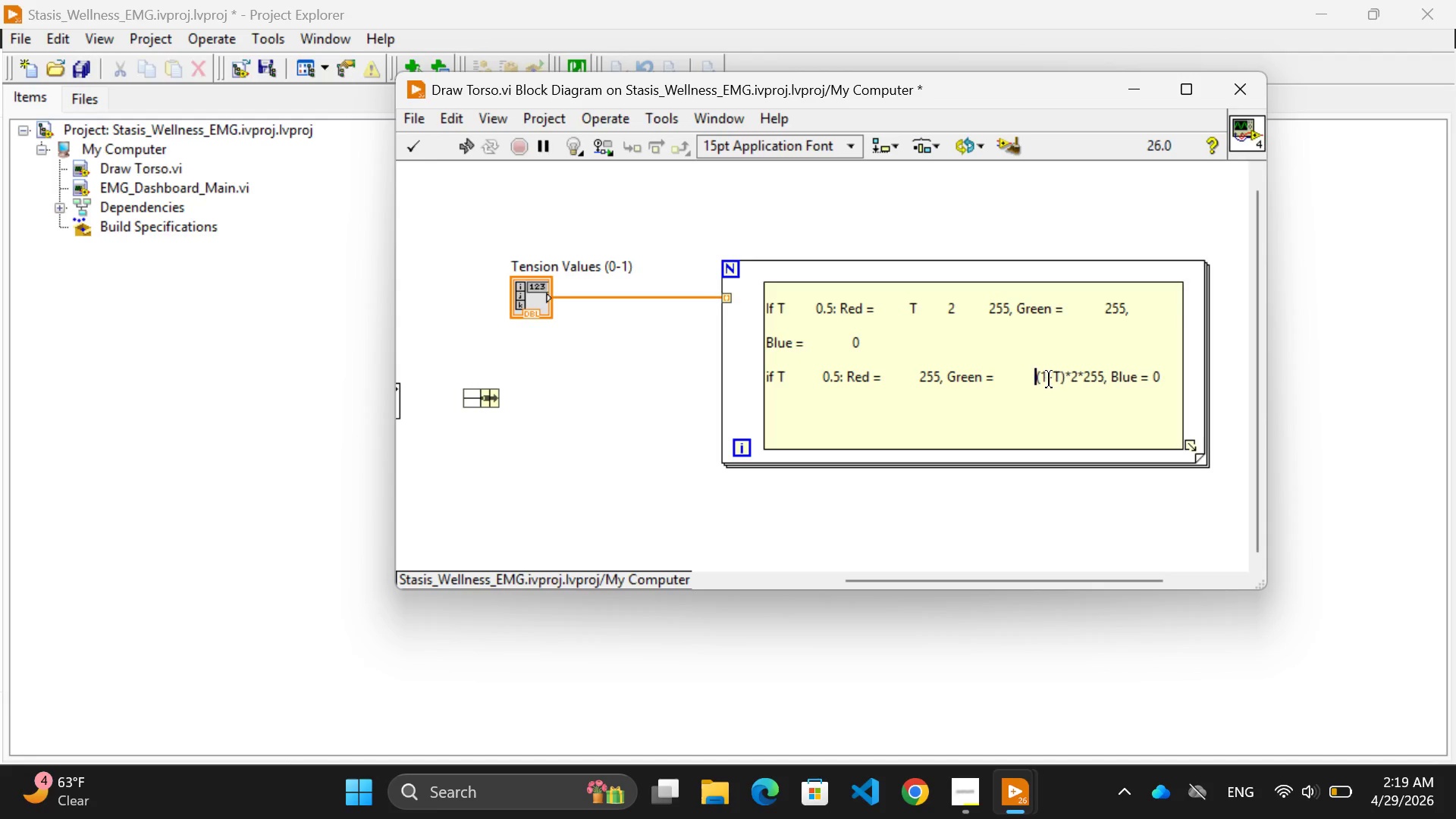 
key(Space)
 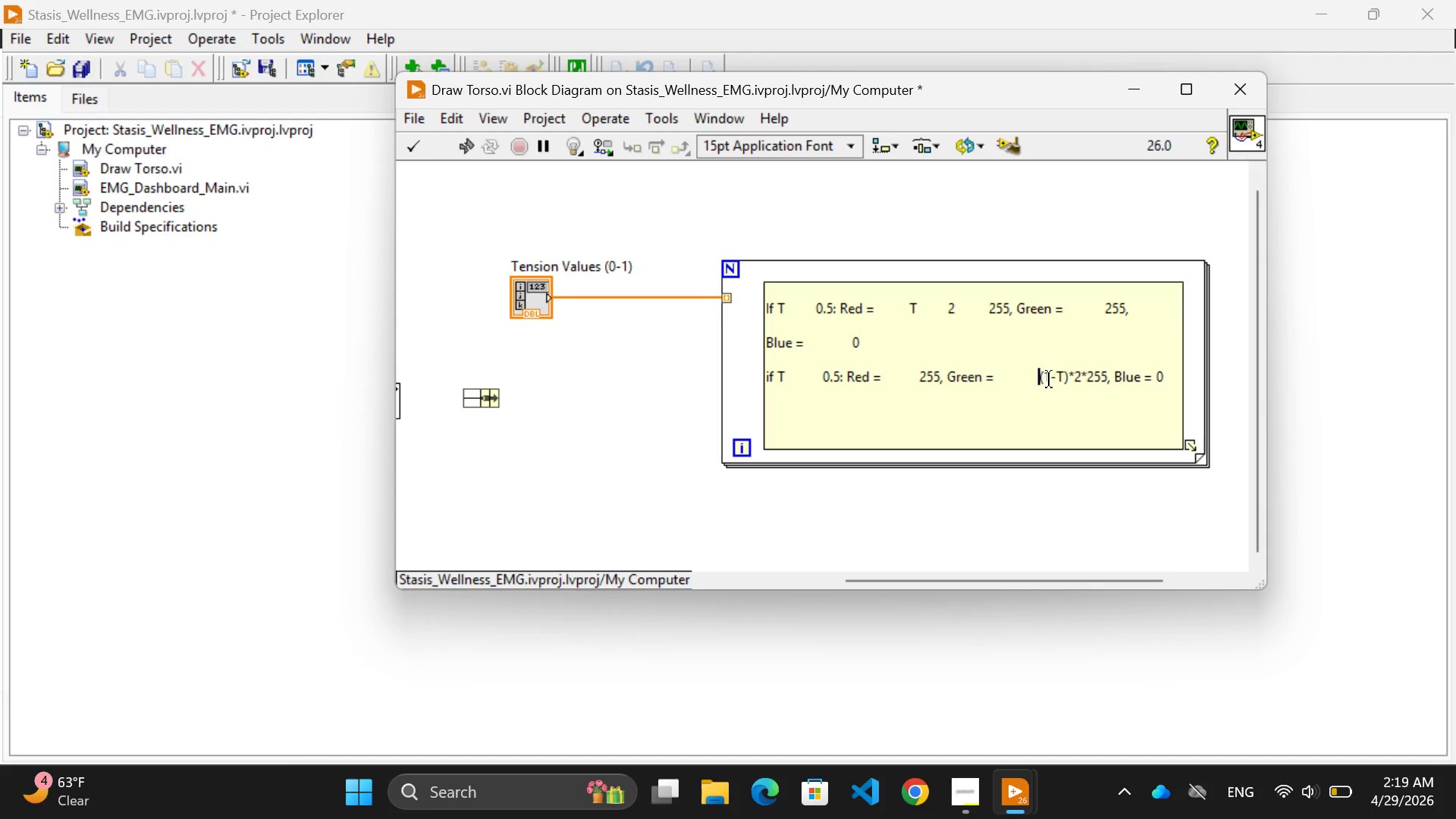 
key(Space)
 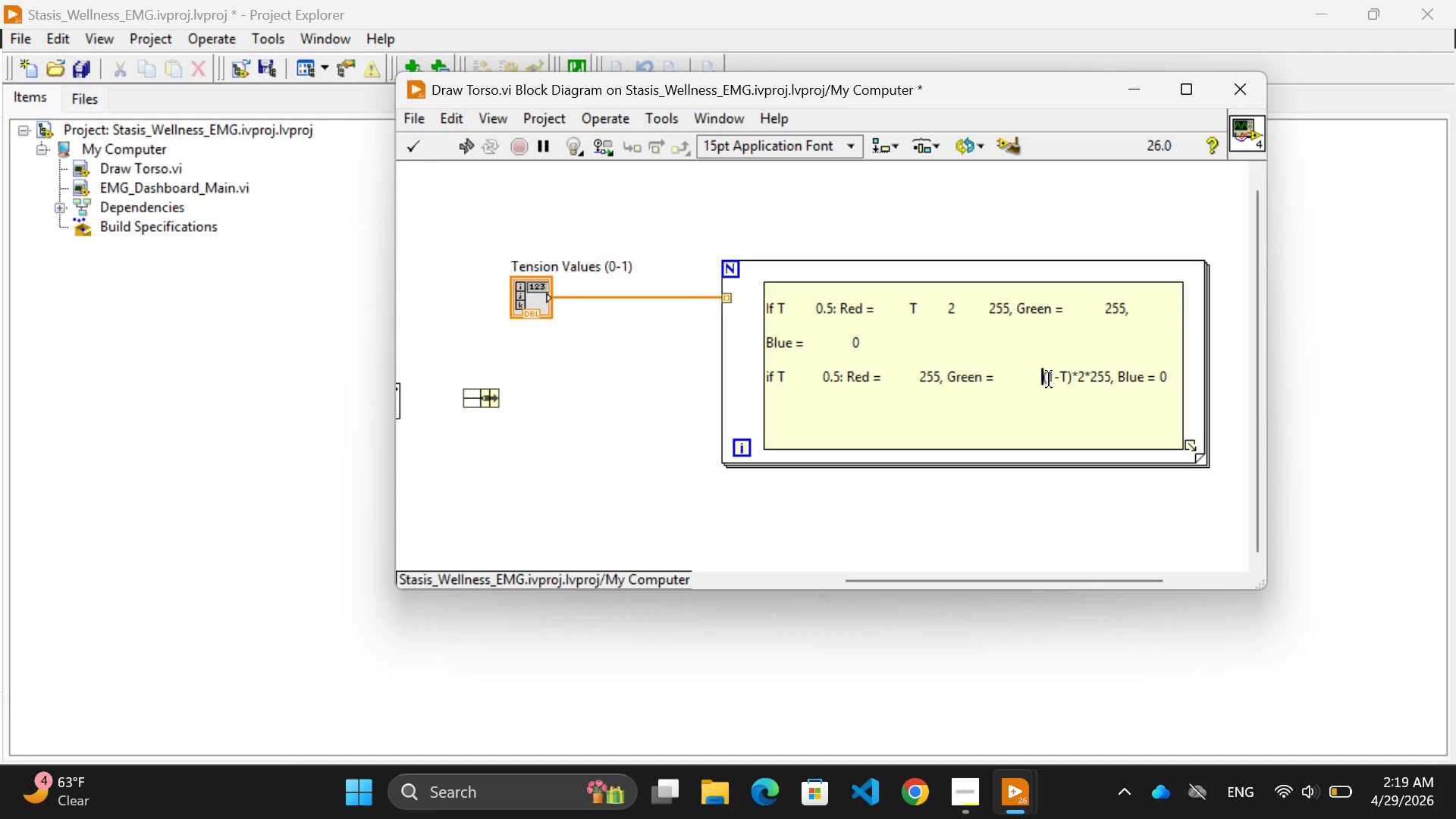 
key(Space)
 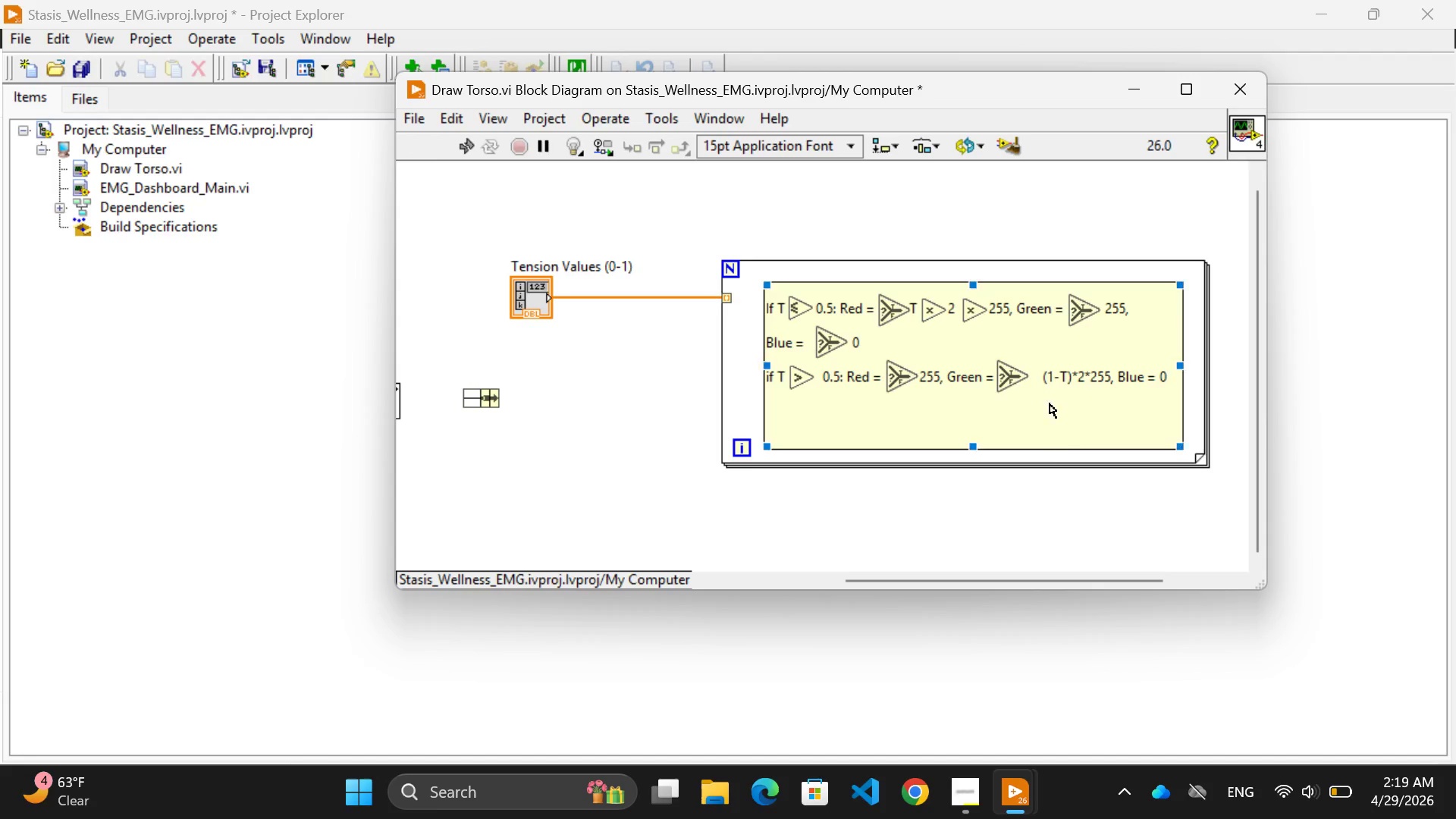 
left_click_drag(start_coordinate=[1011, 372], to_coordinate=[1016, 372])
 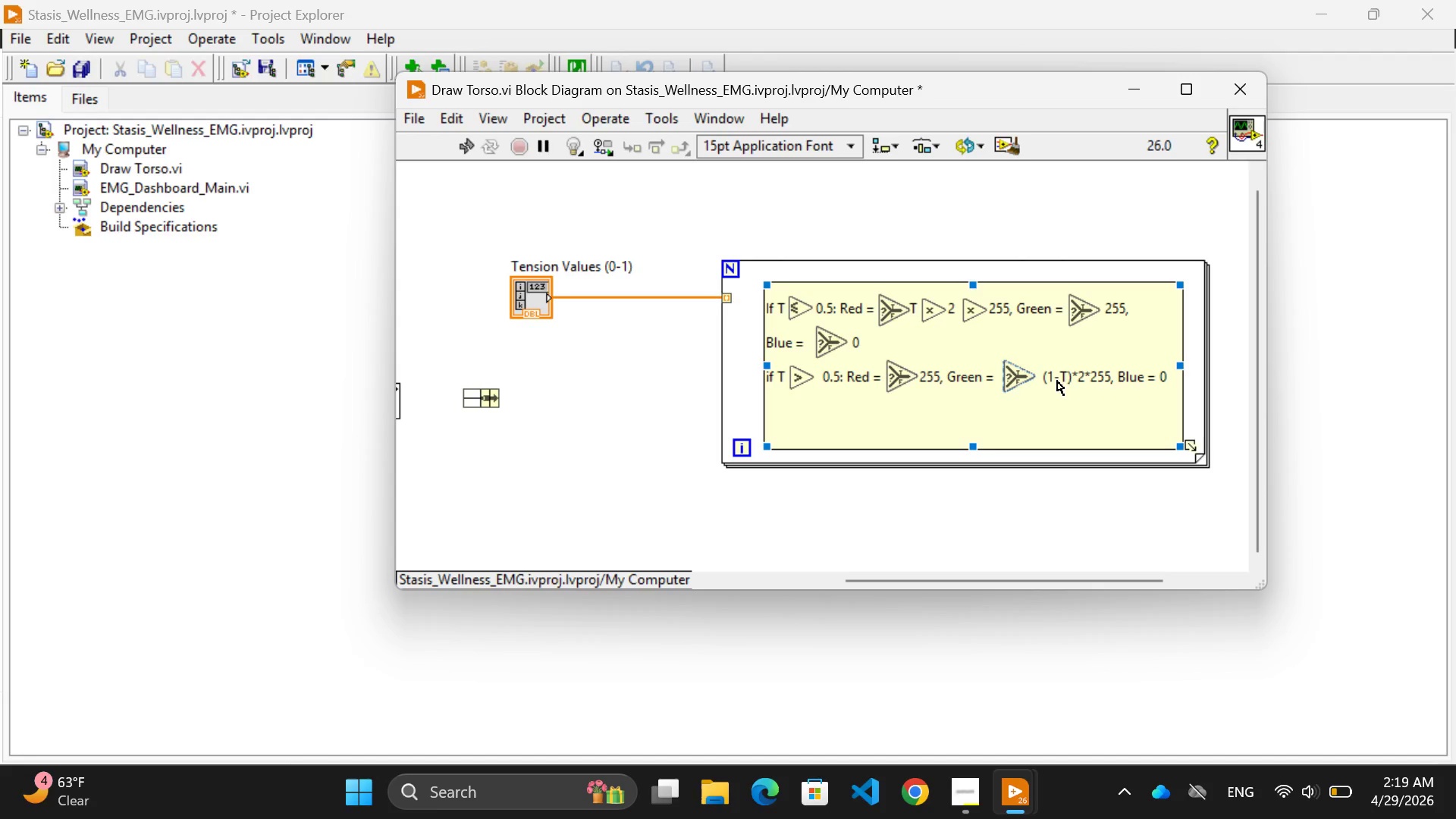 
right_click([815, 513])
 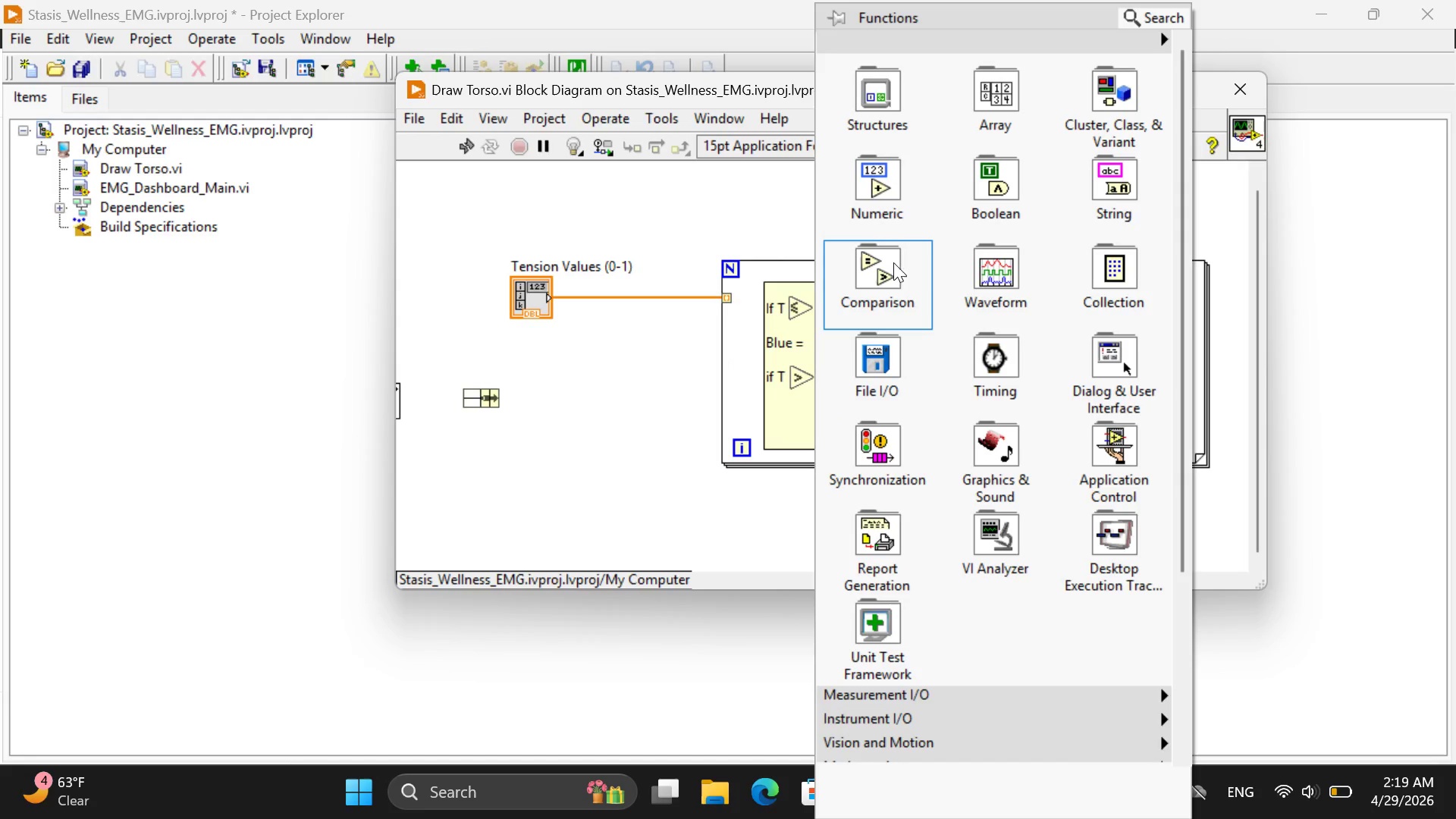 
mouse_move([855, 207])
 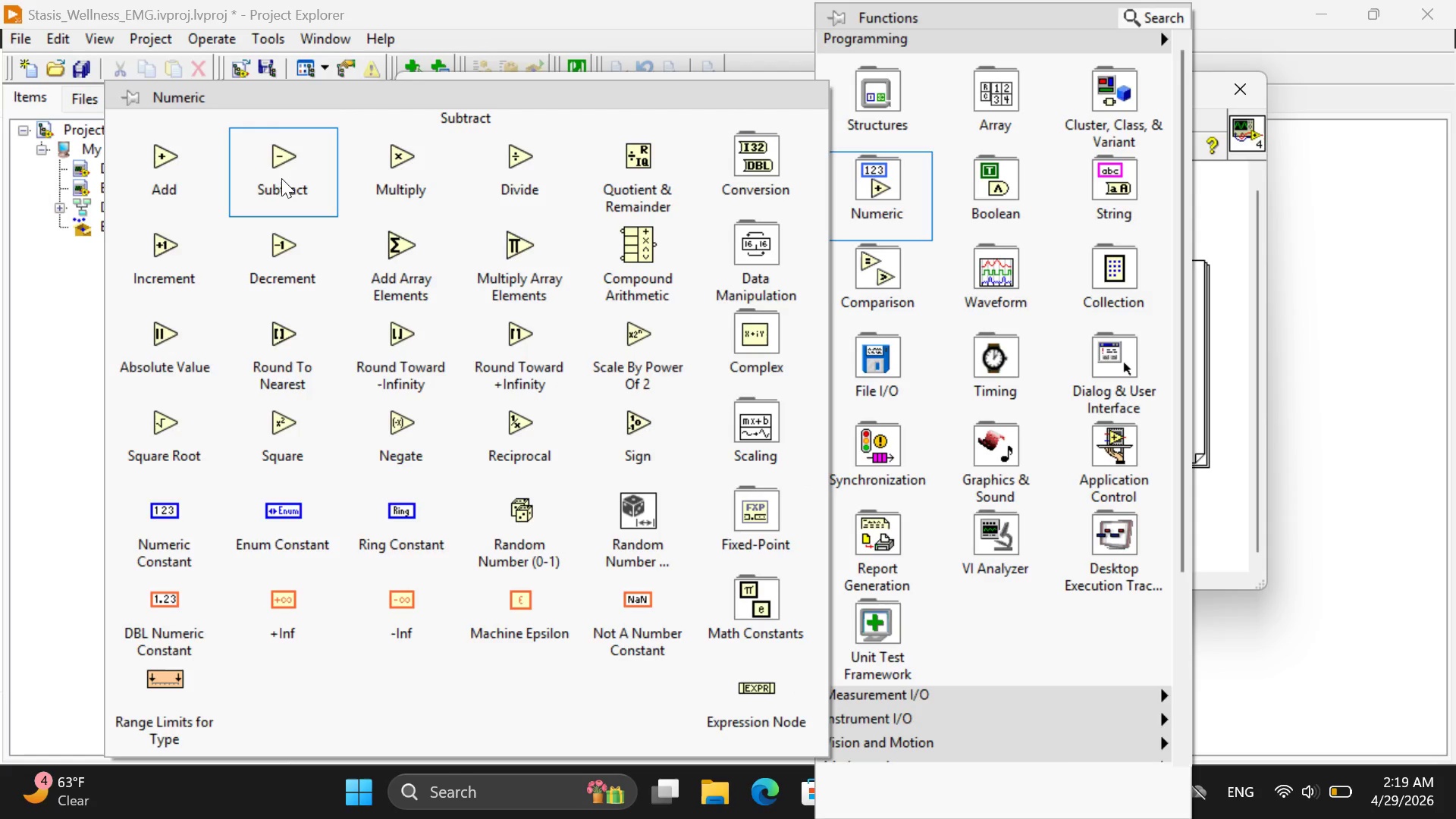 
left_click([281, 178])
 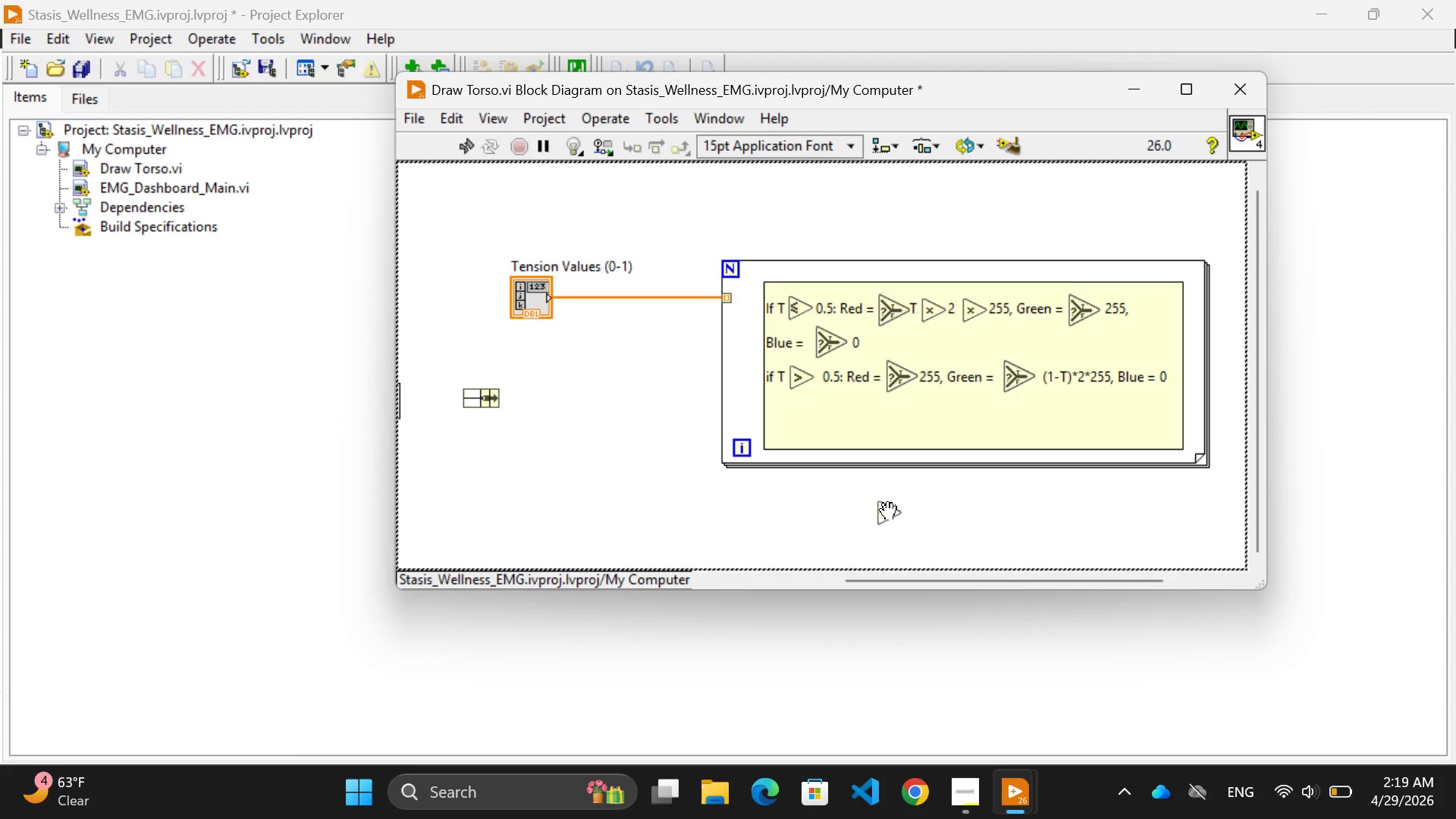 
left_click([886, 512])
 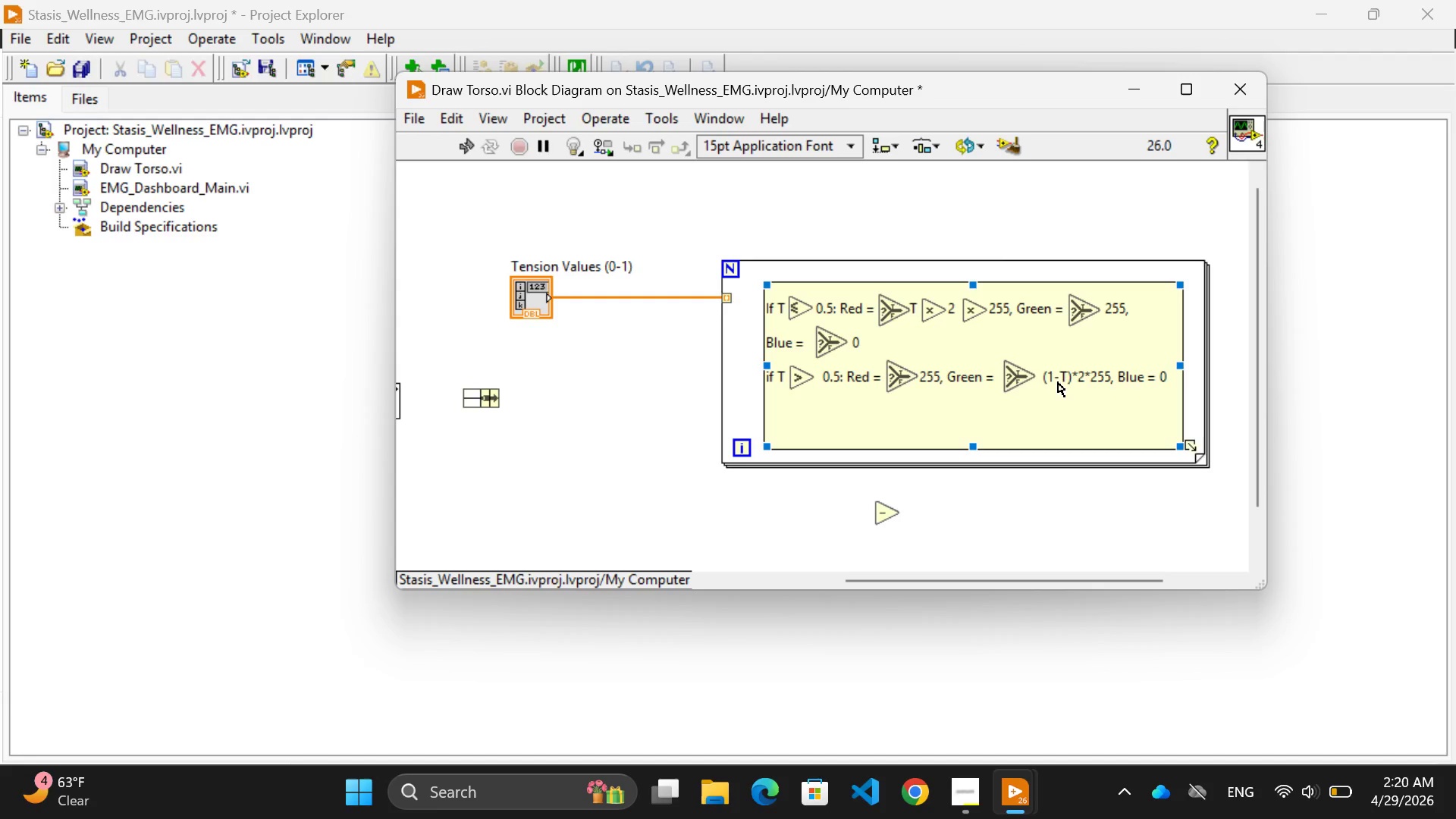 
left_click([1062, 374])
 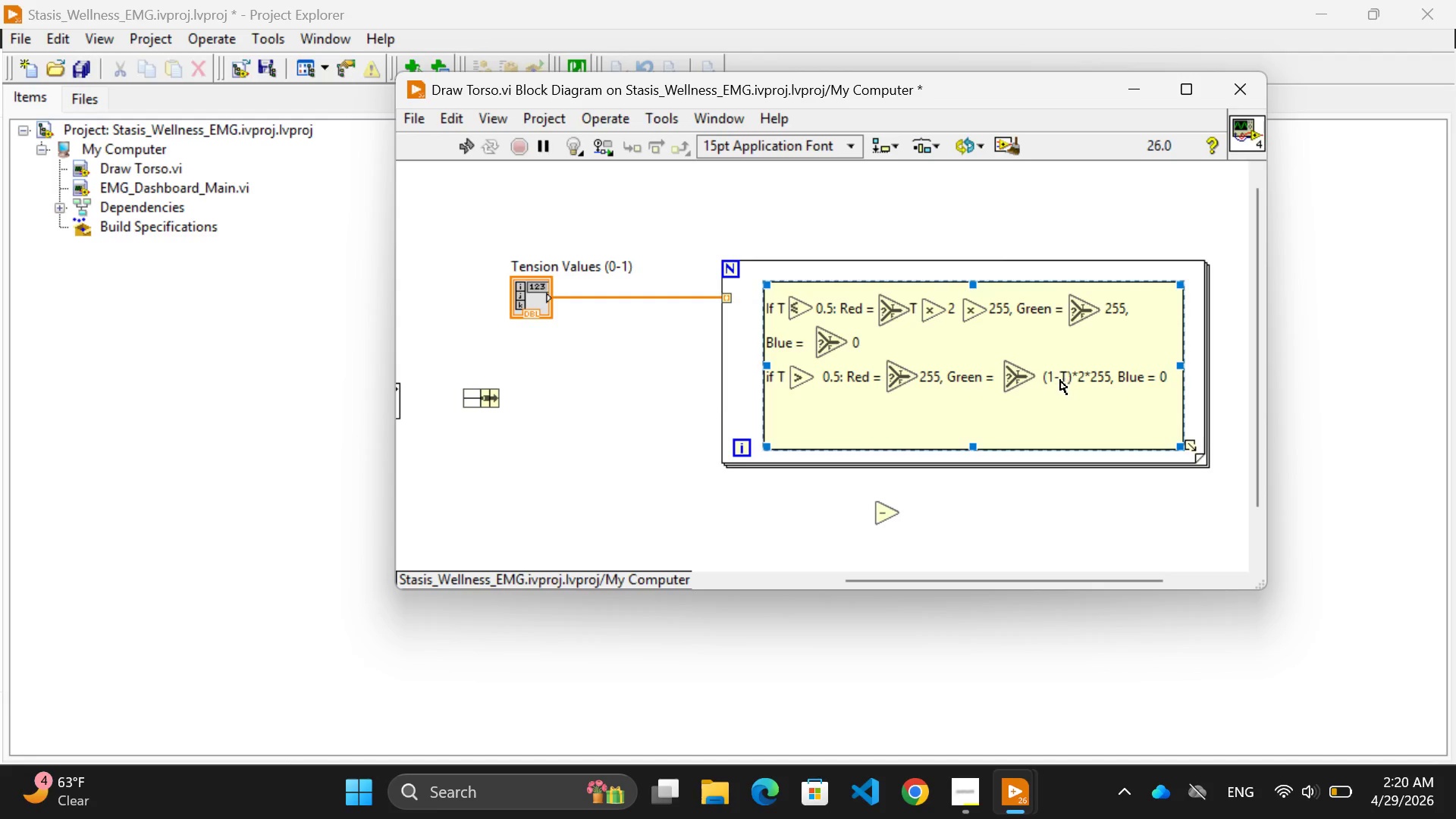 
left_click([1060, 380])
 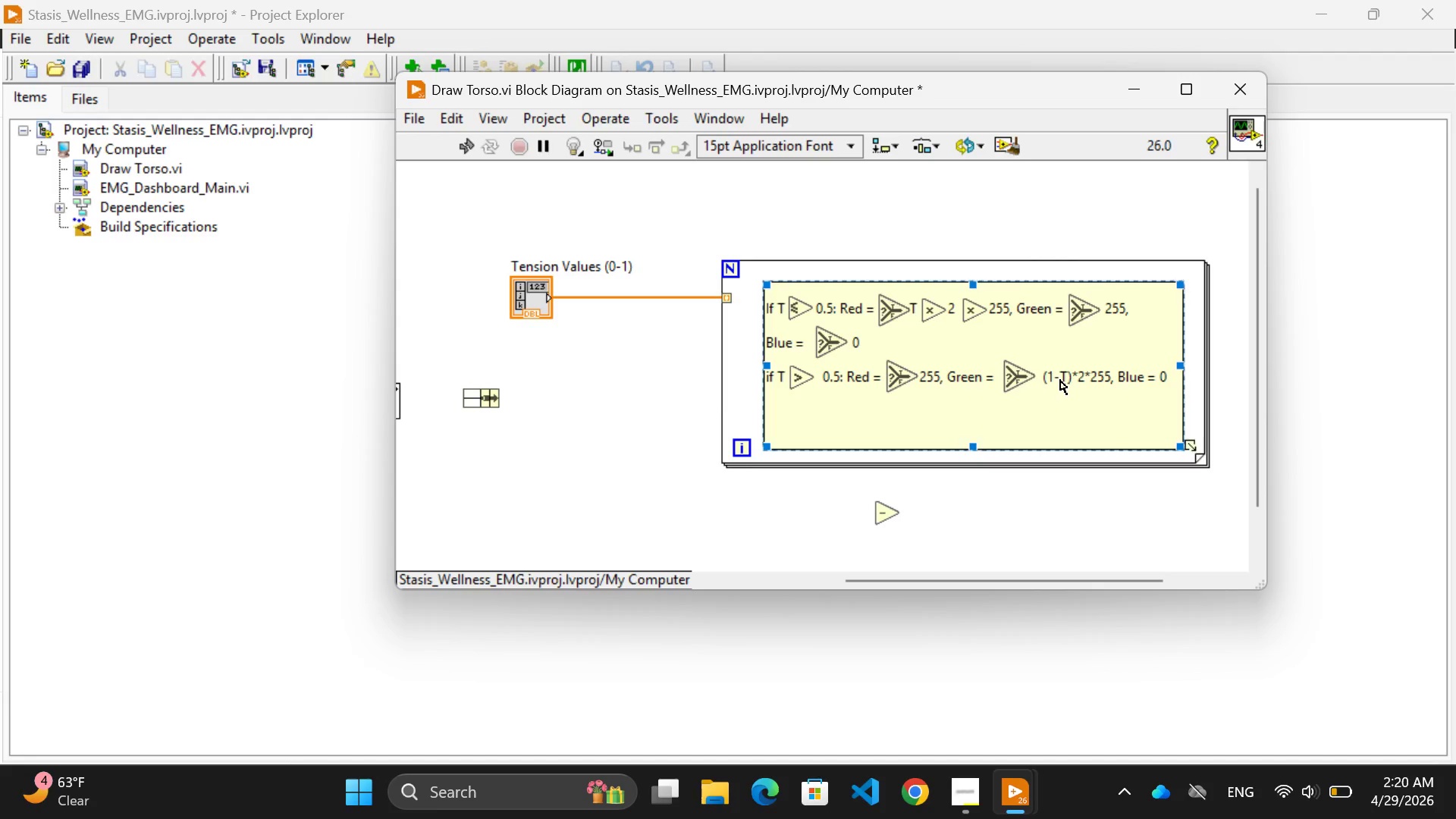 
double_click([1060, 380])
 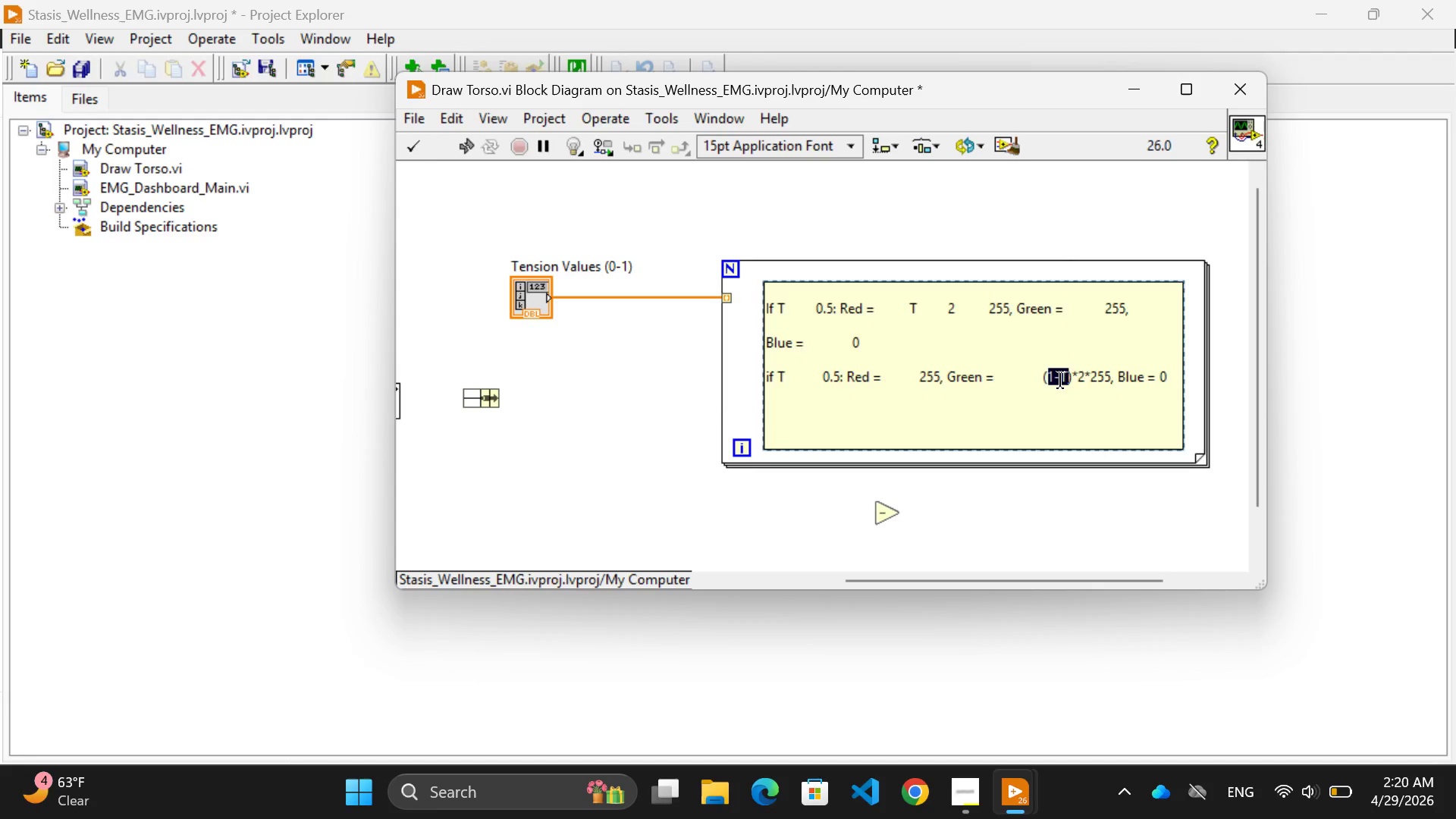 
triple_click([1060, 380])
 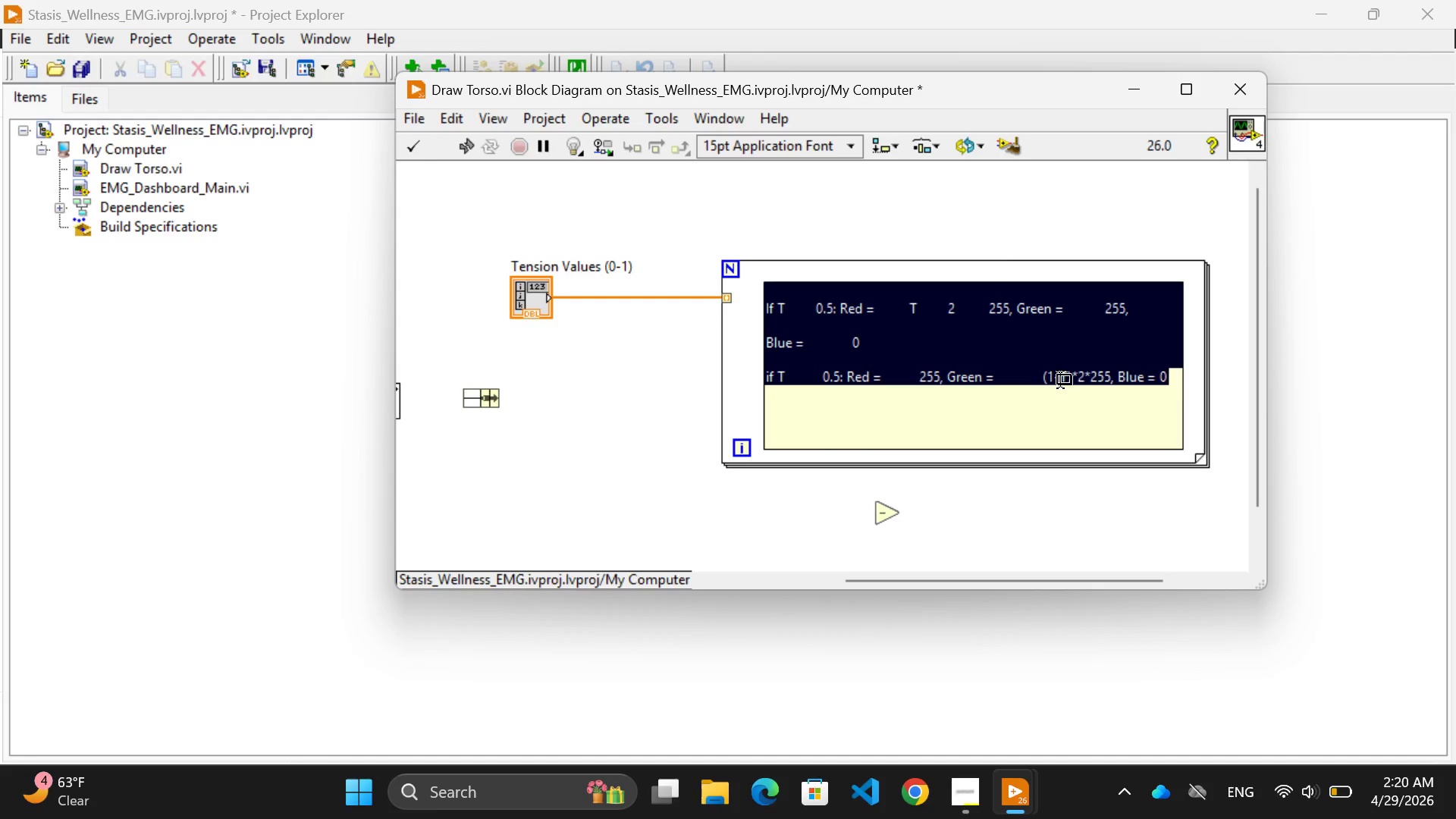 
triple_click([1060, 380])
 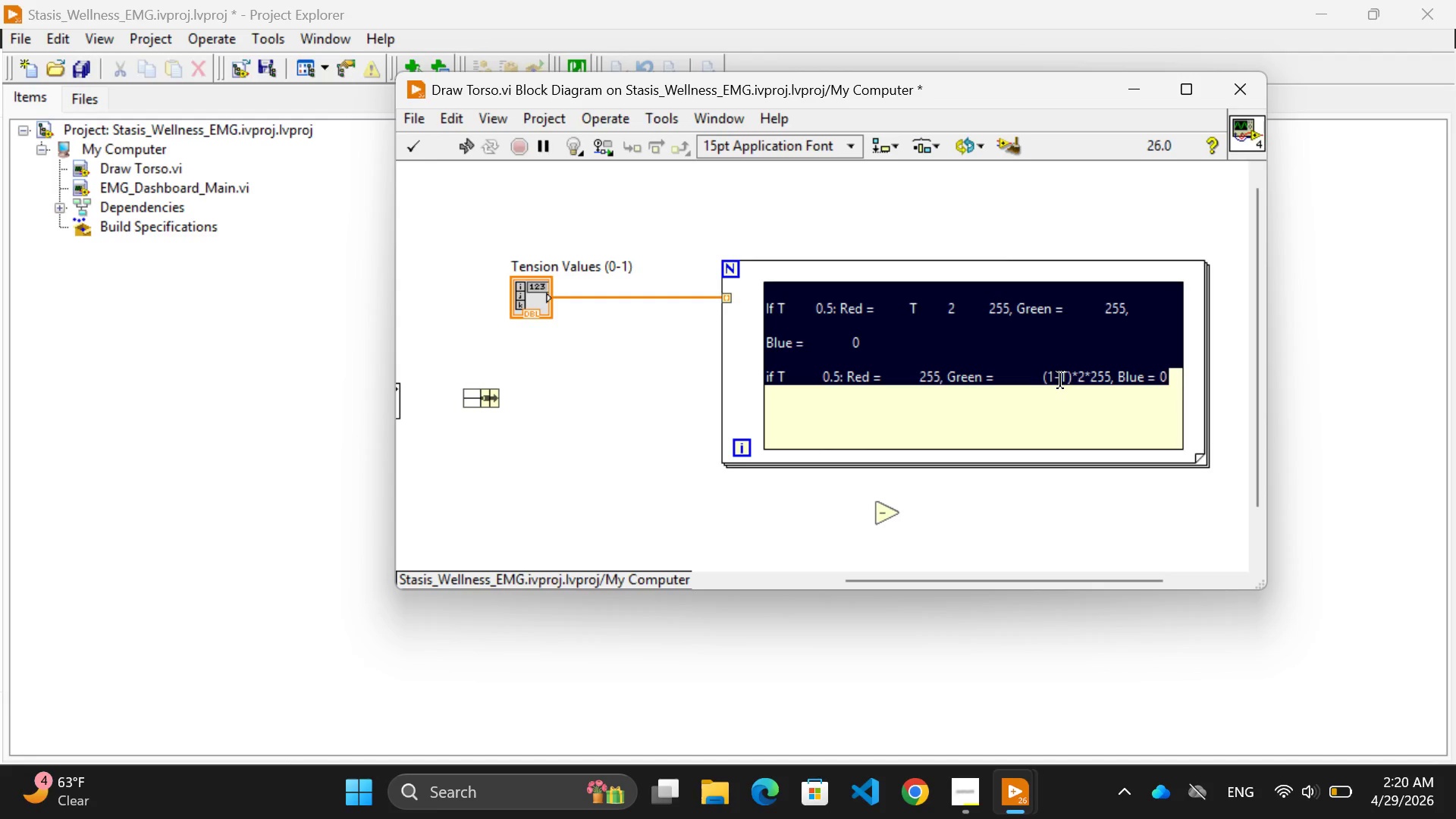 
left_click([1060, 380])
 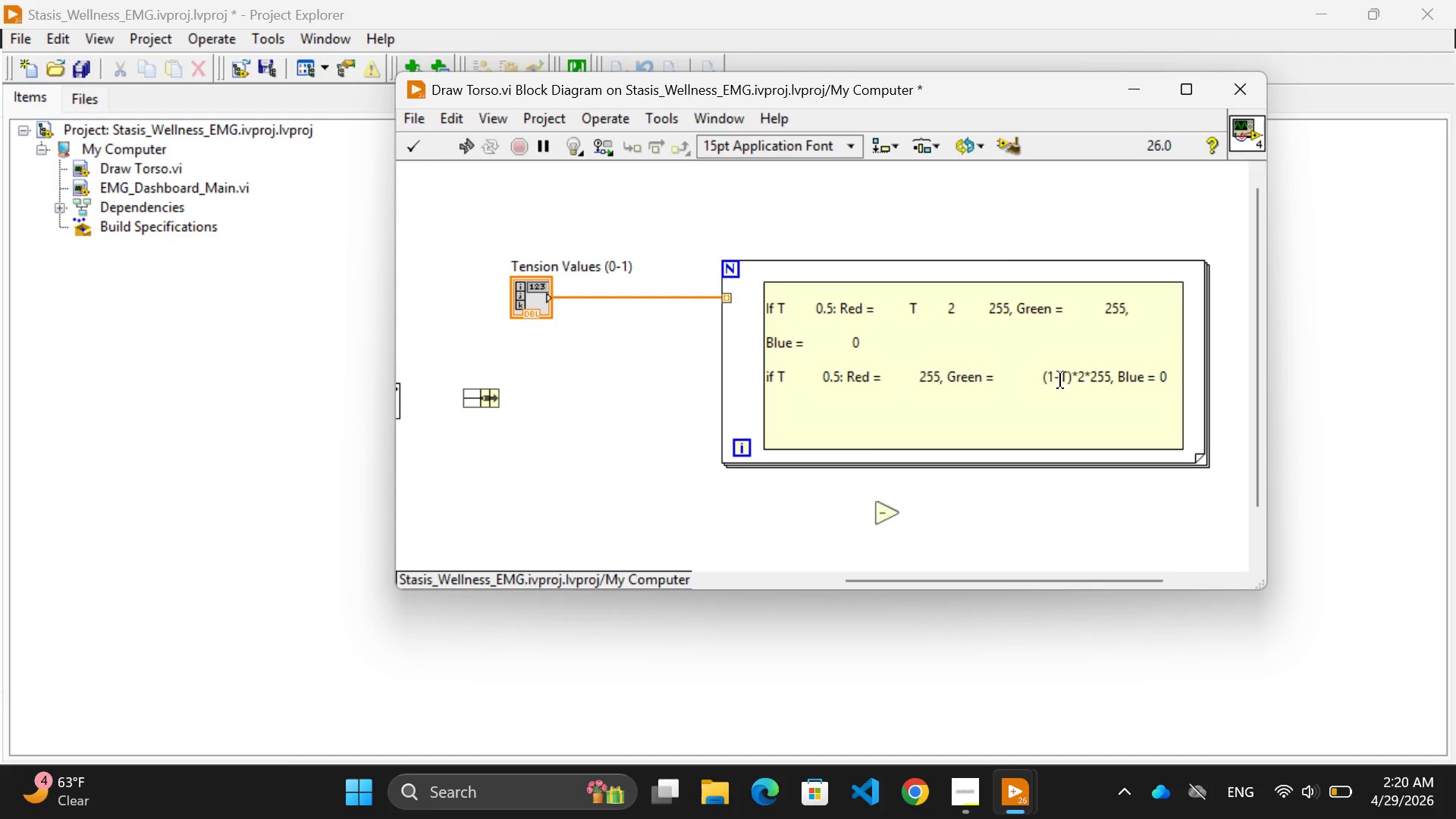 
key(Backspace)
 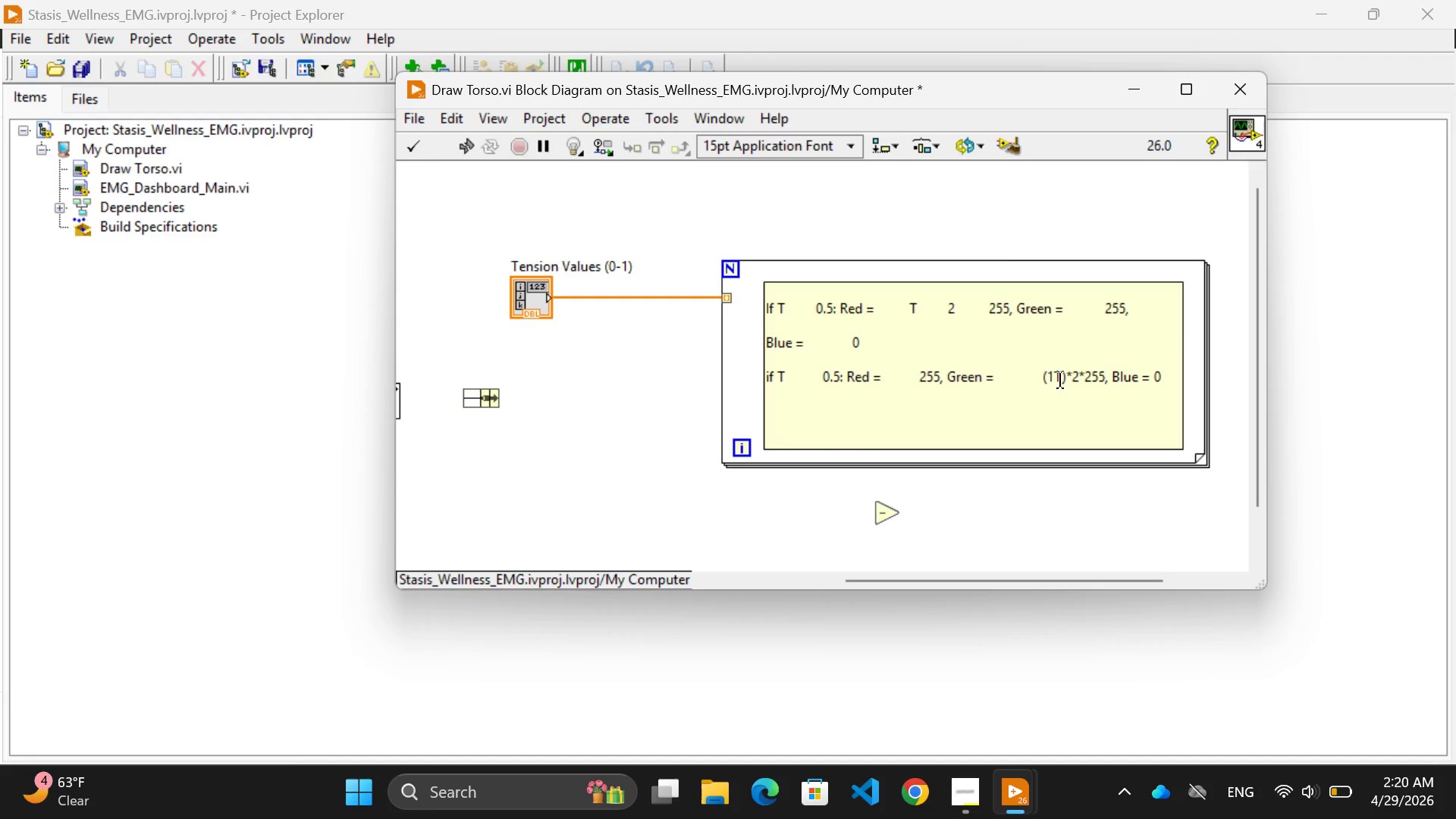 
key(Space)
 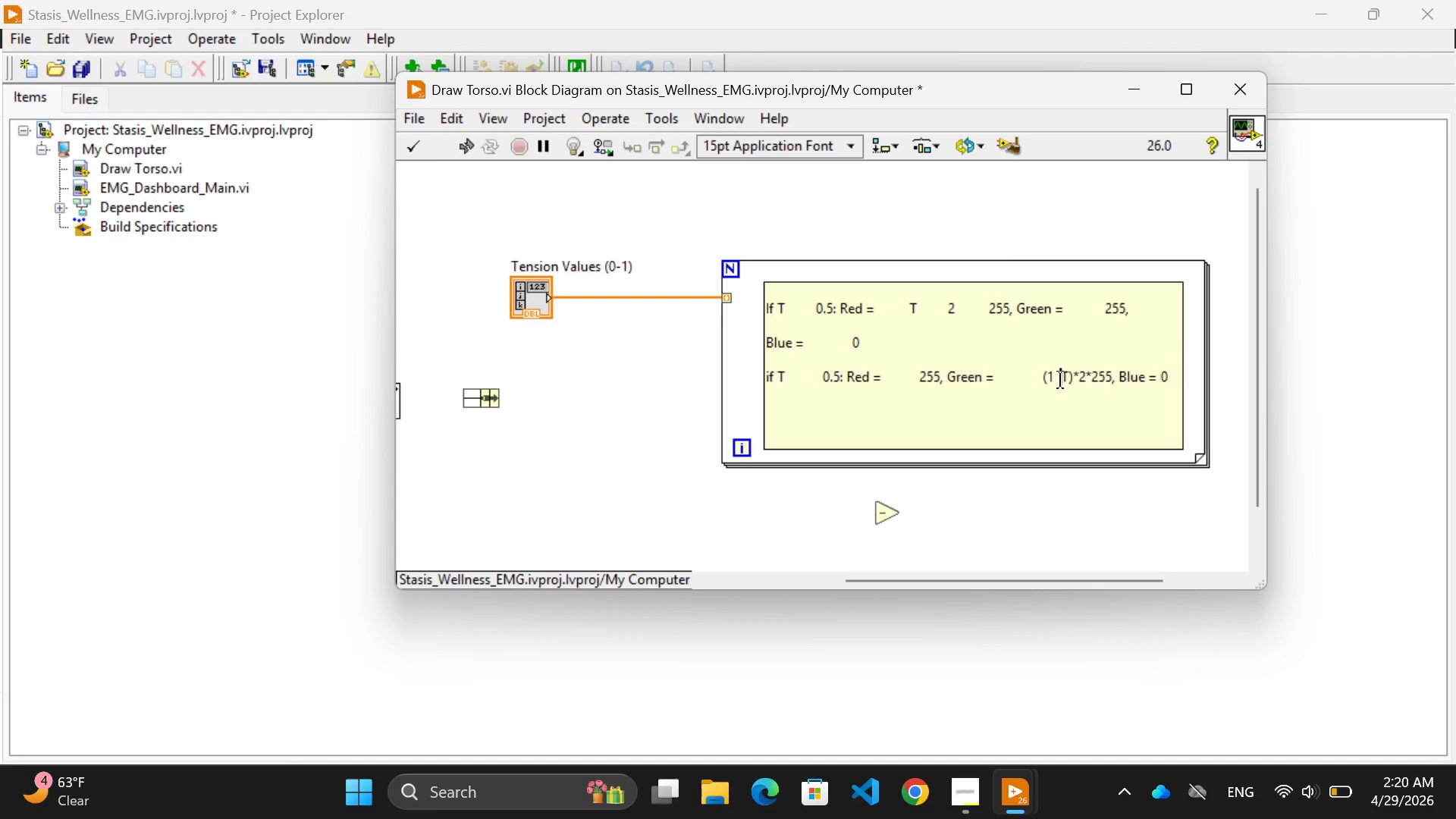 
key(Space)
 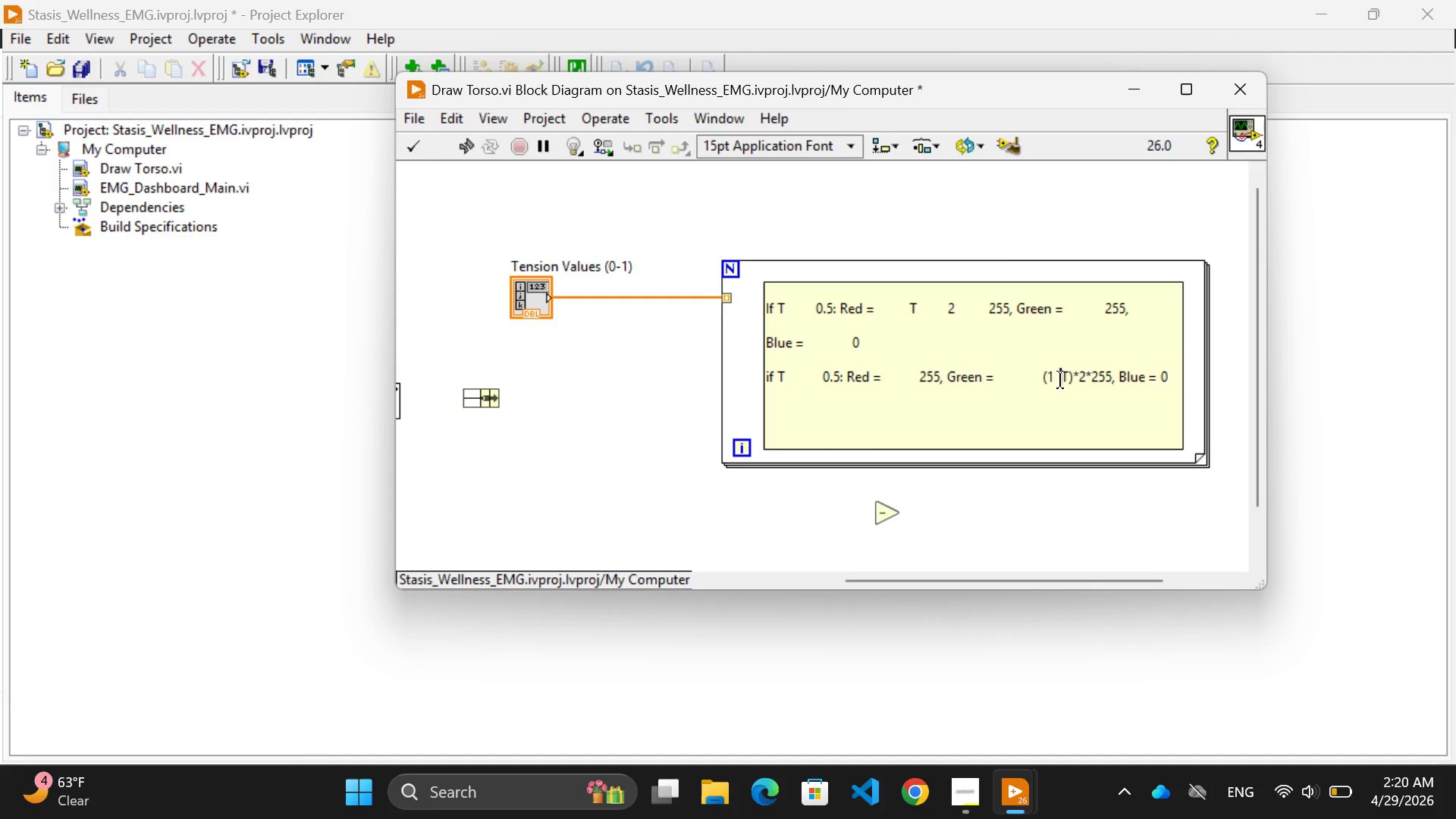 
key(Space)
 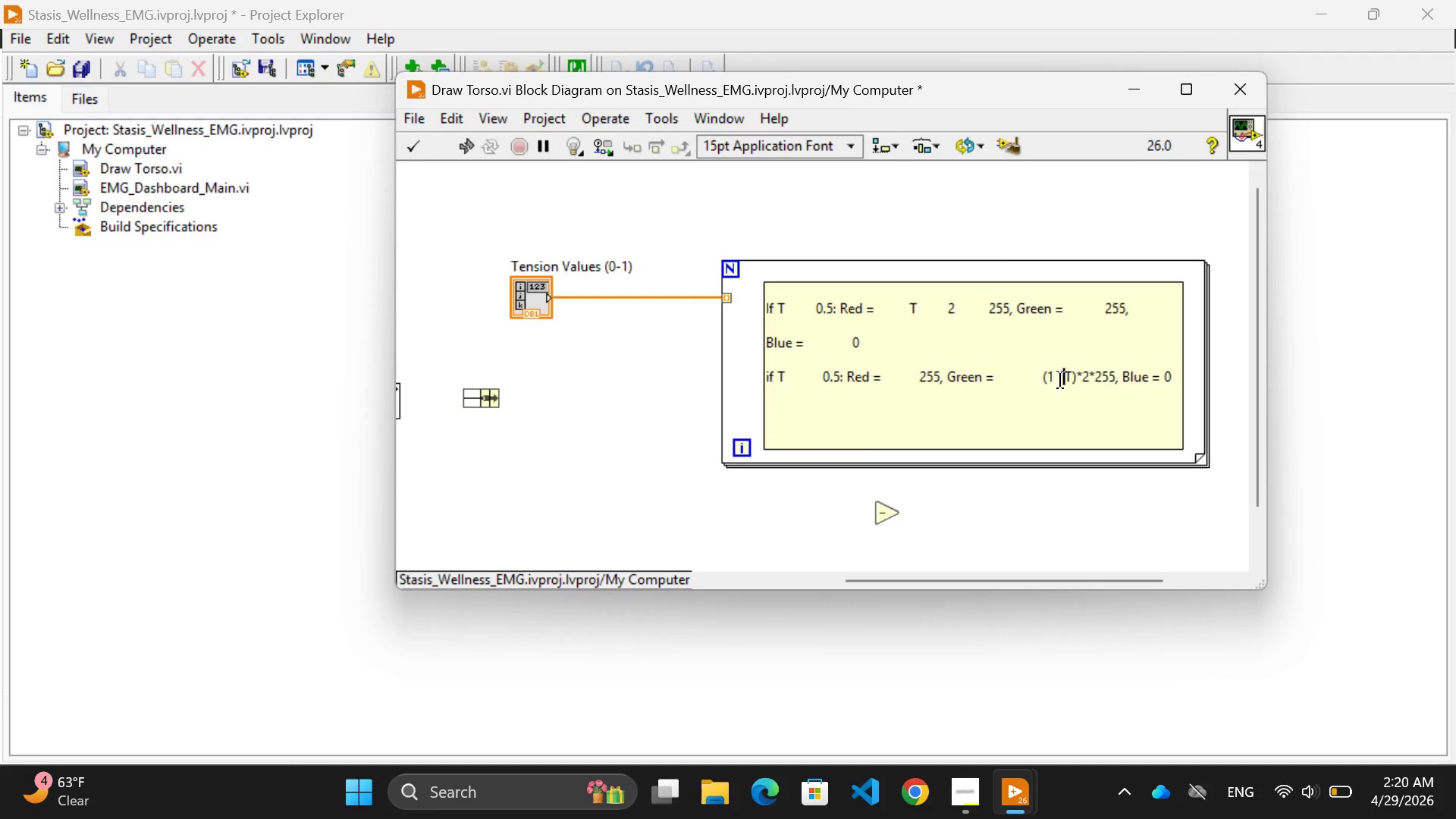 
key(Space)
 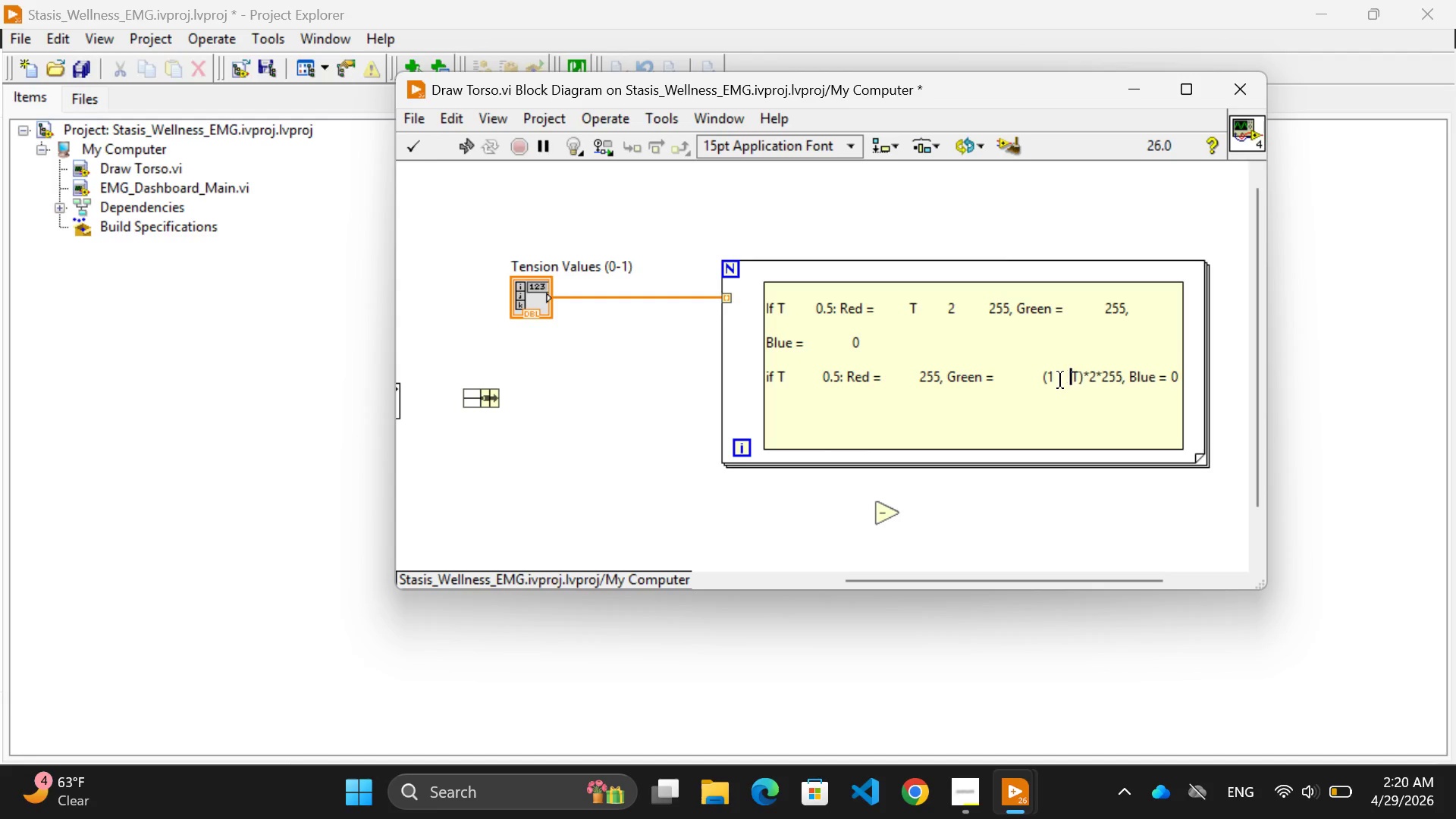 
key(Space)
 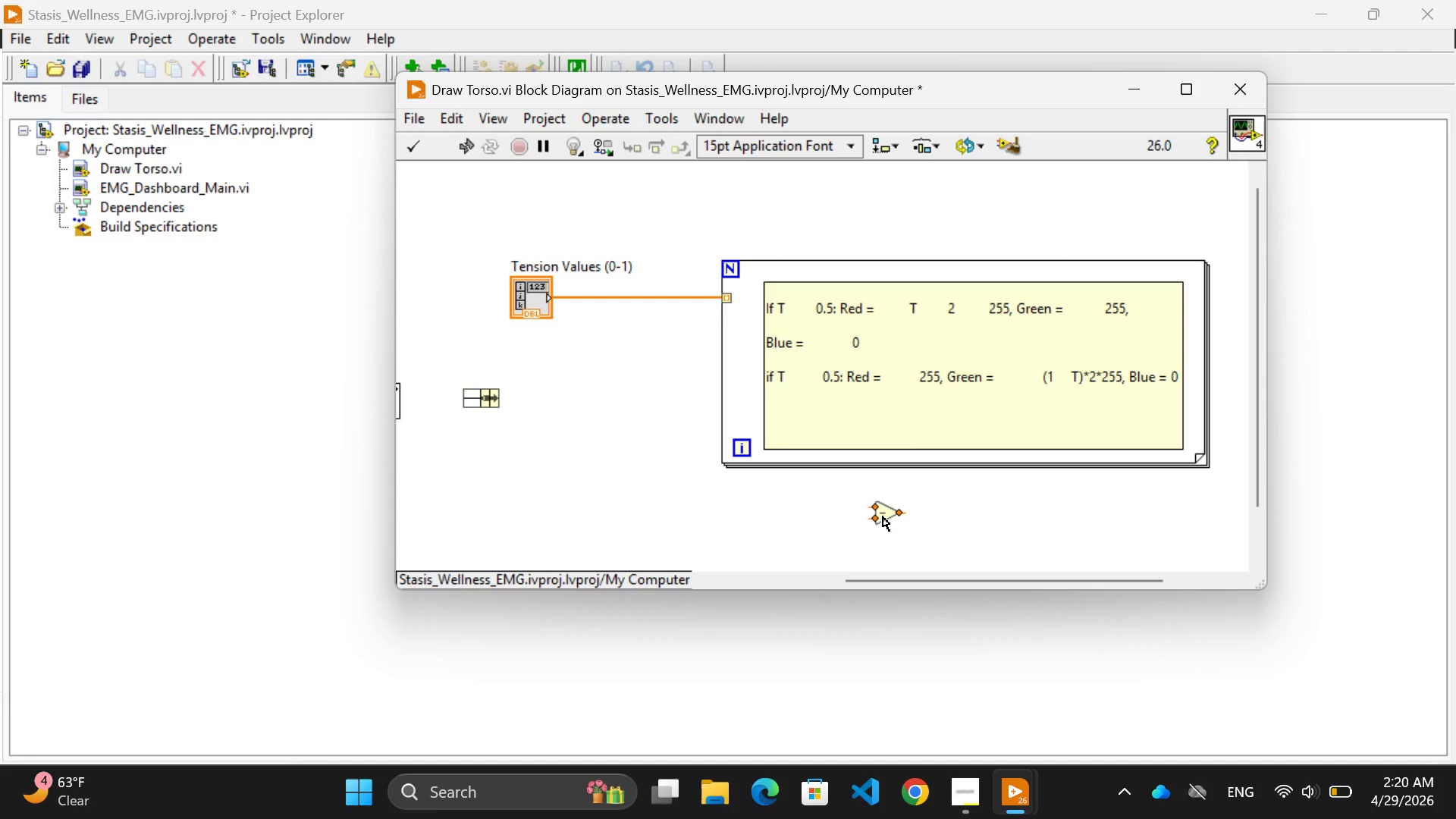 
left_click_drag(start_coordinate=[881, 511], to_coordinate=[939, 480])
 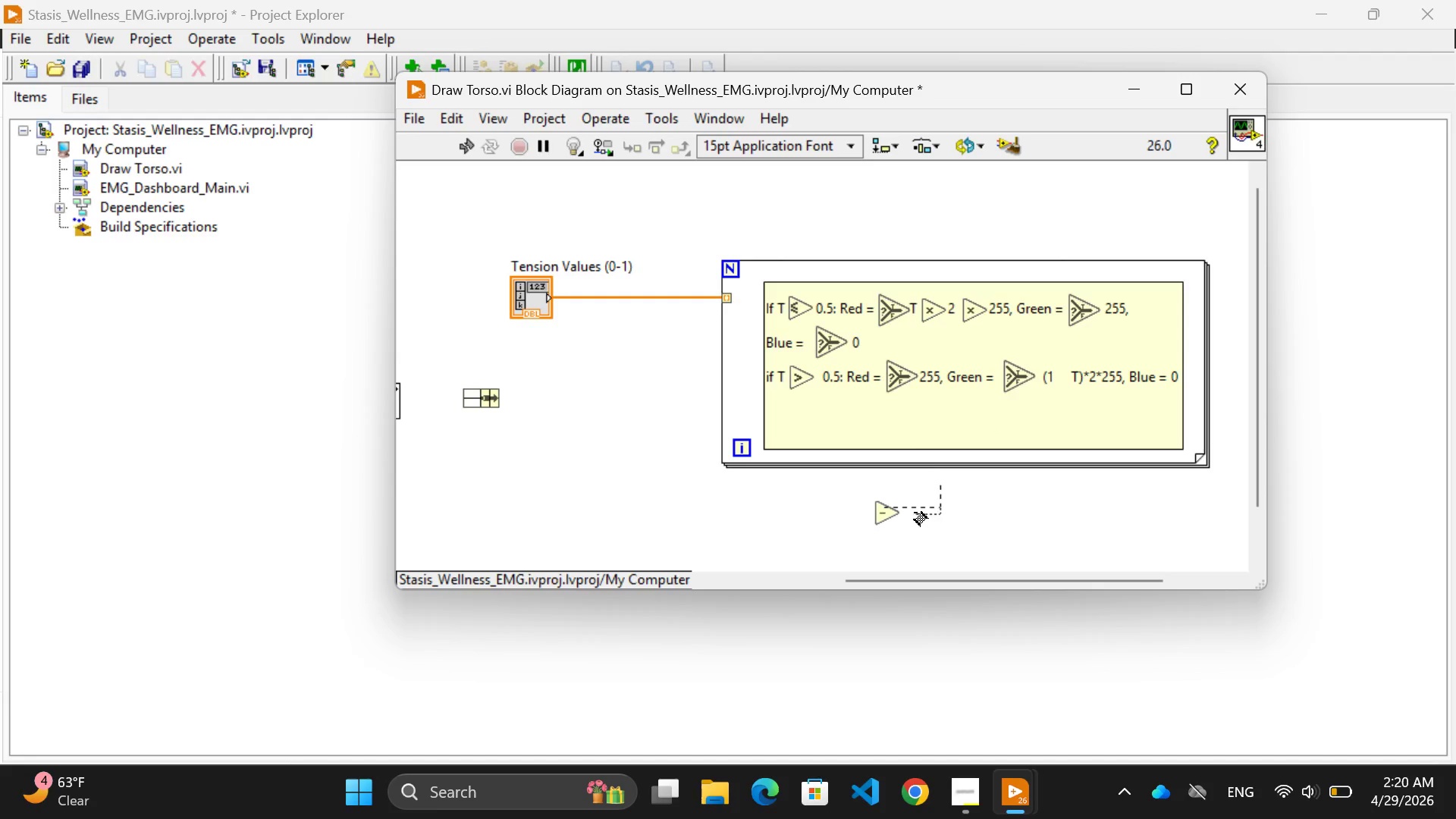 
double_click([915, 513])
 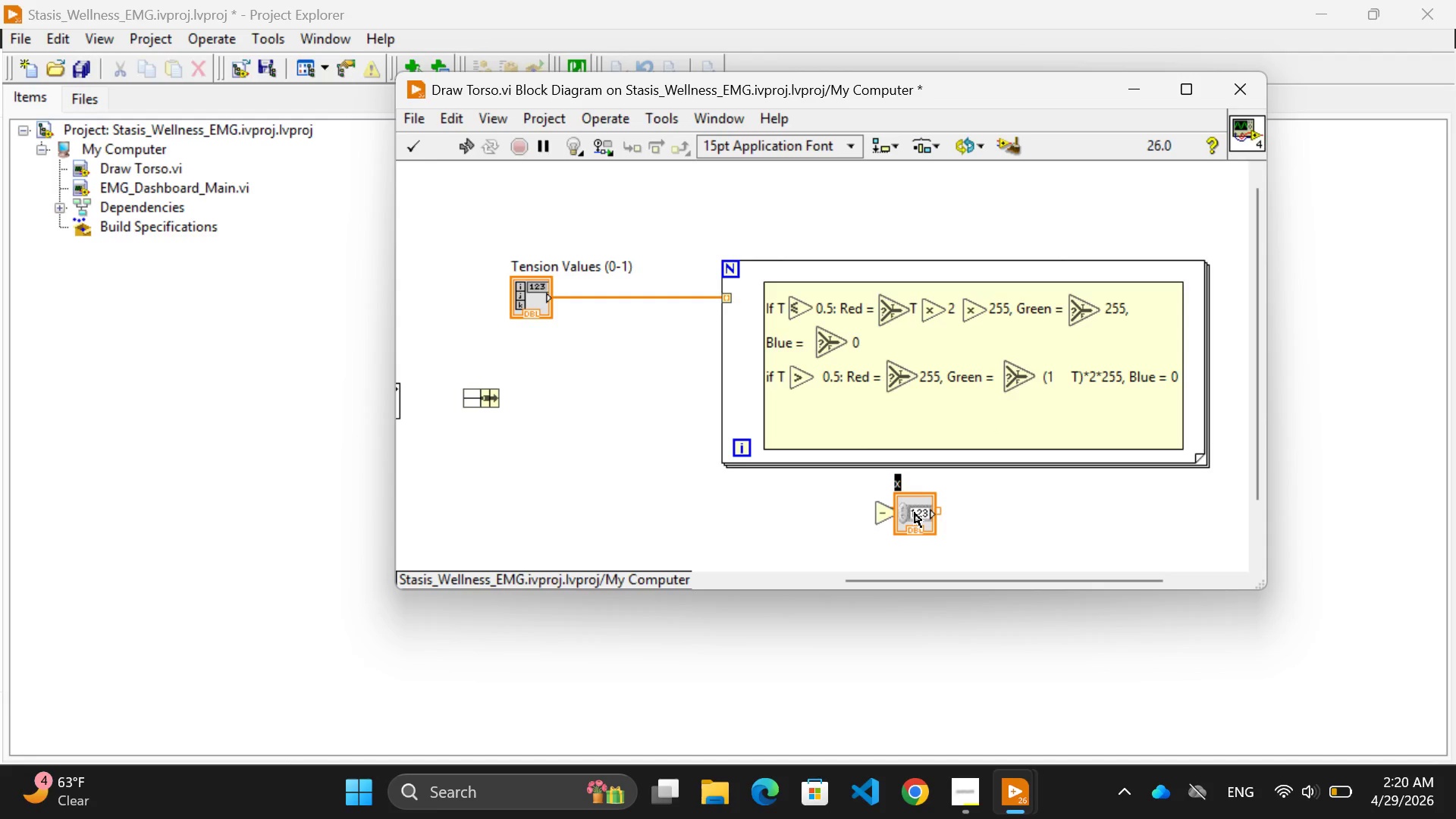 
key(Control+ControlLeft)
 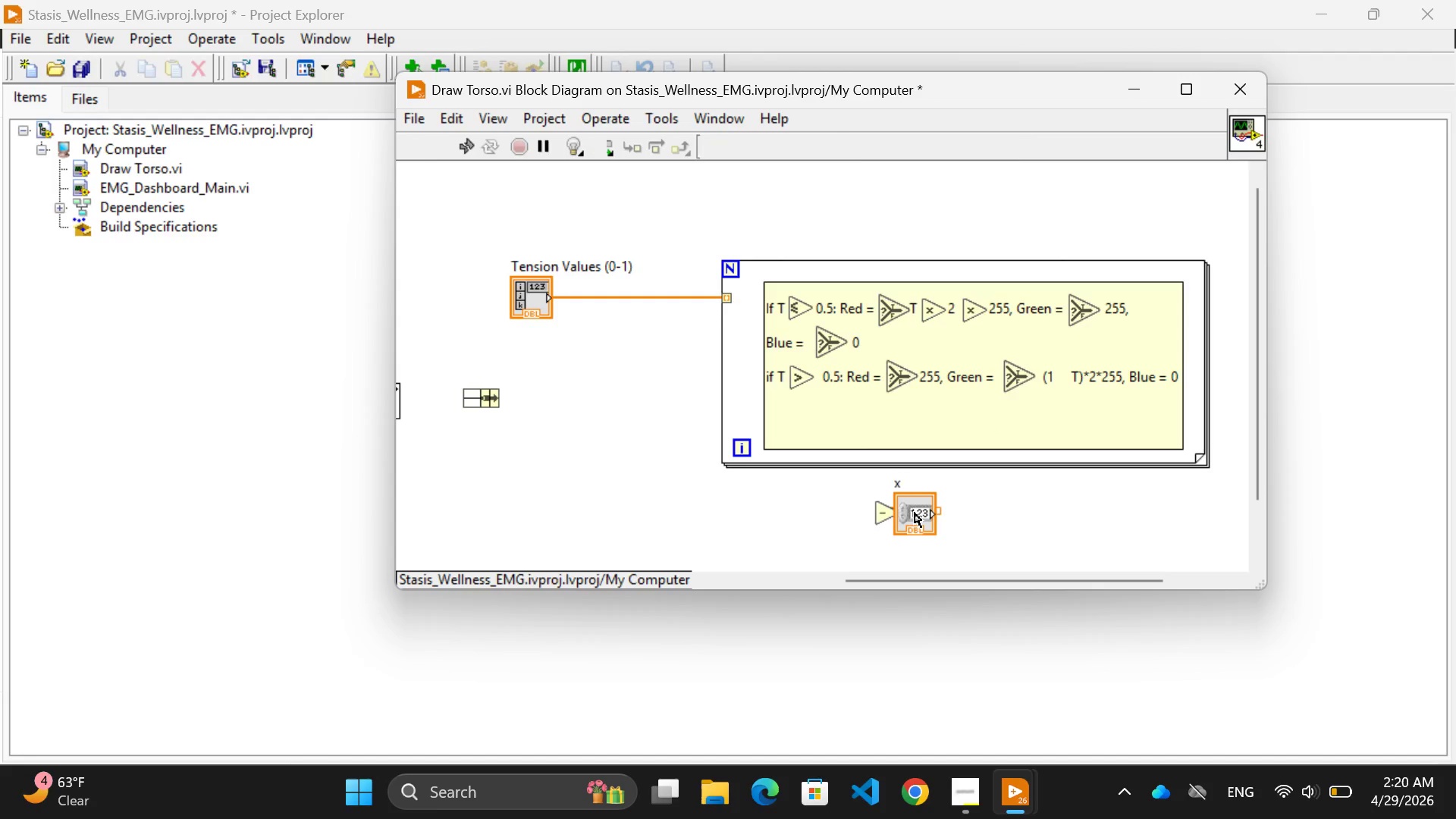 
key(Control+Z)
 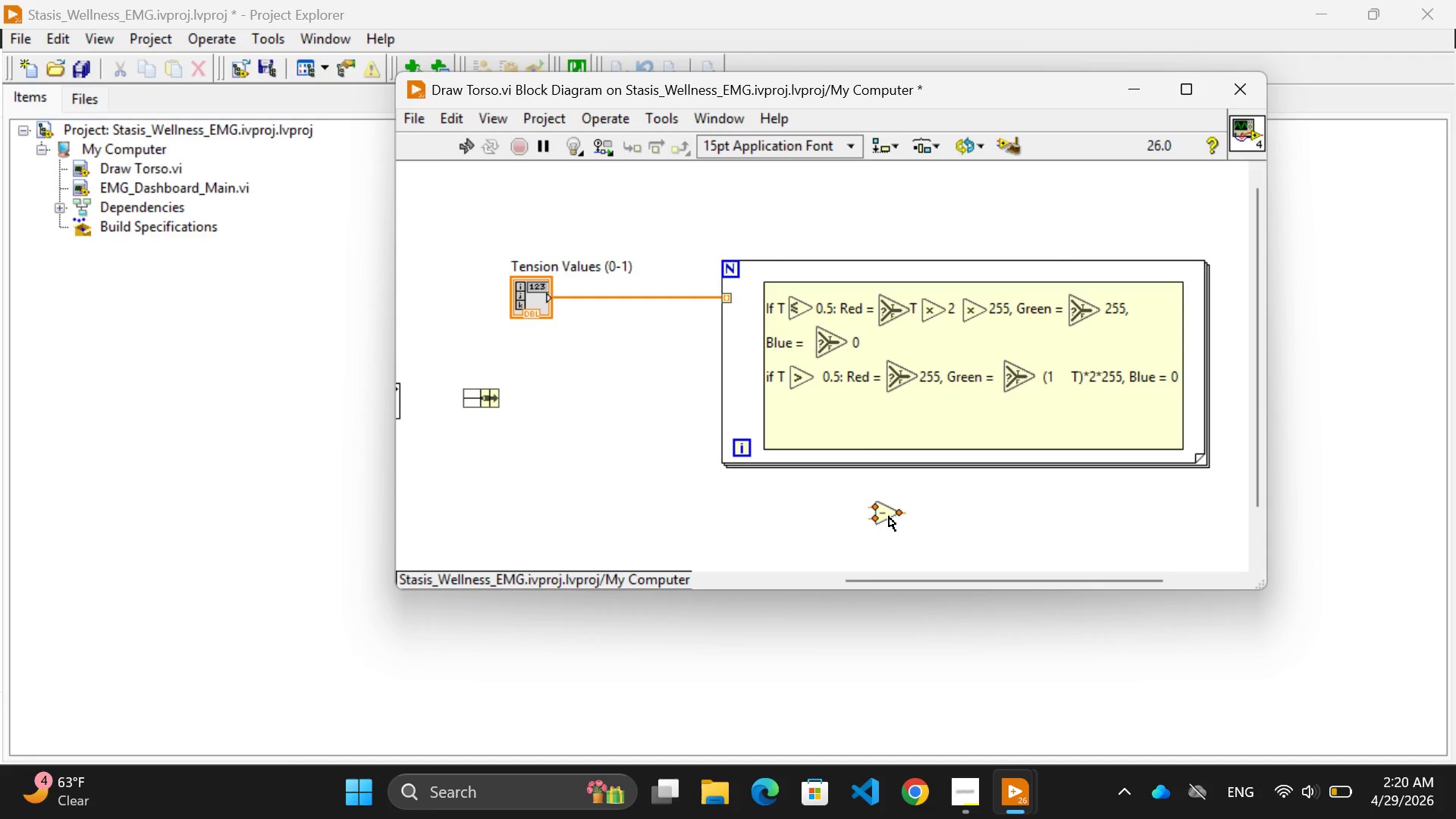 
left_click_drag(start_coordinate=[890, 518], to_coordinate=[962, 562])
 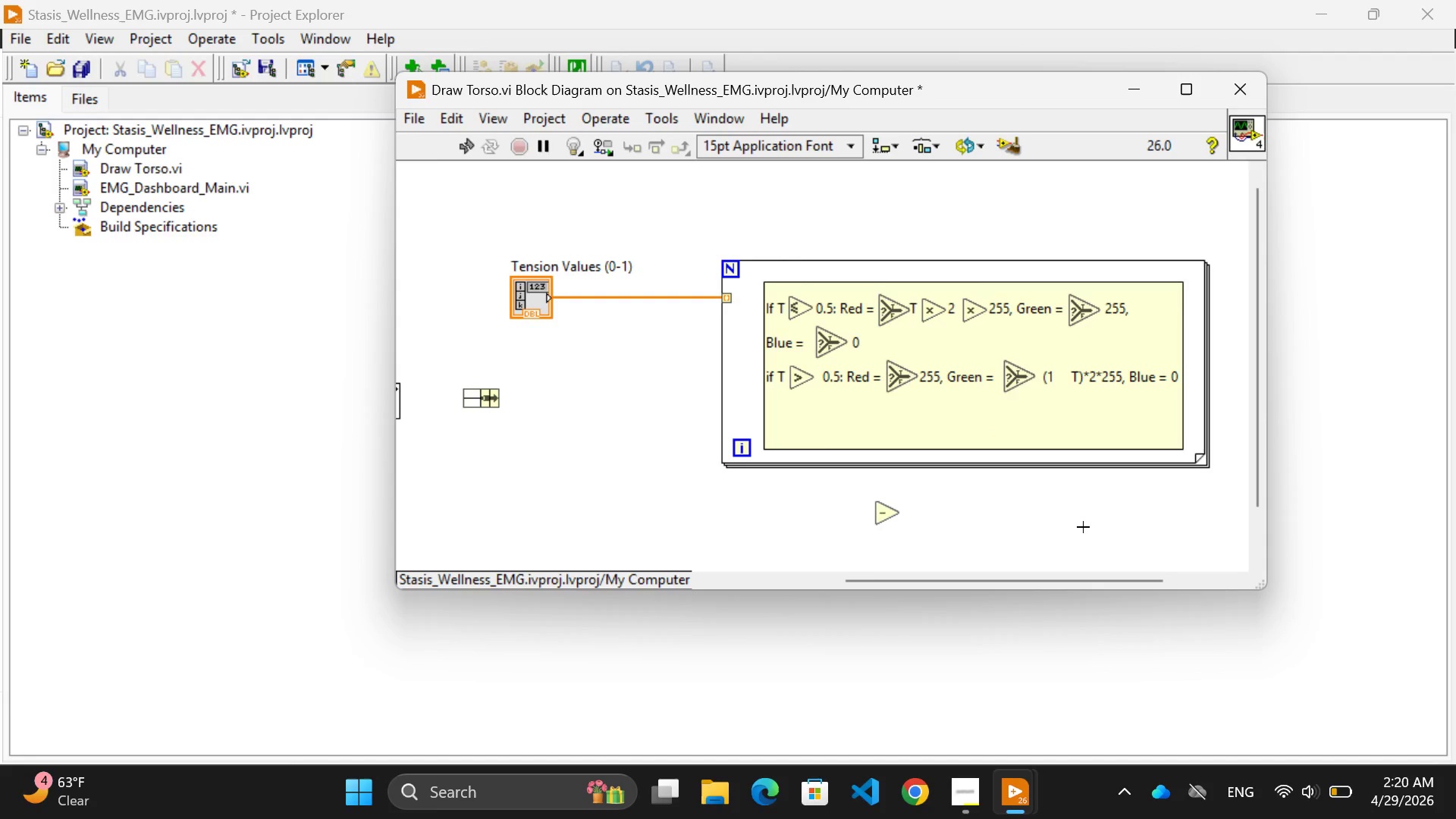 
left_click([1083, 527])
 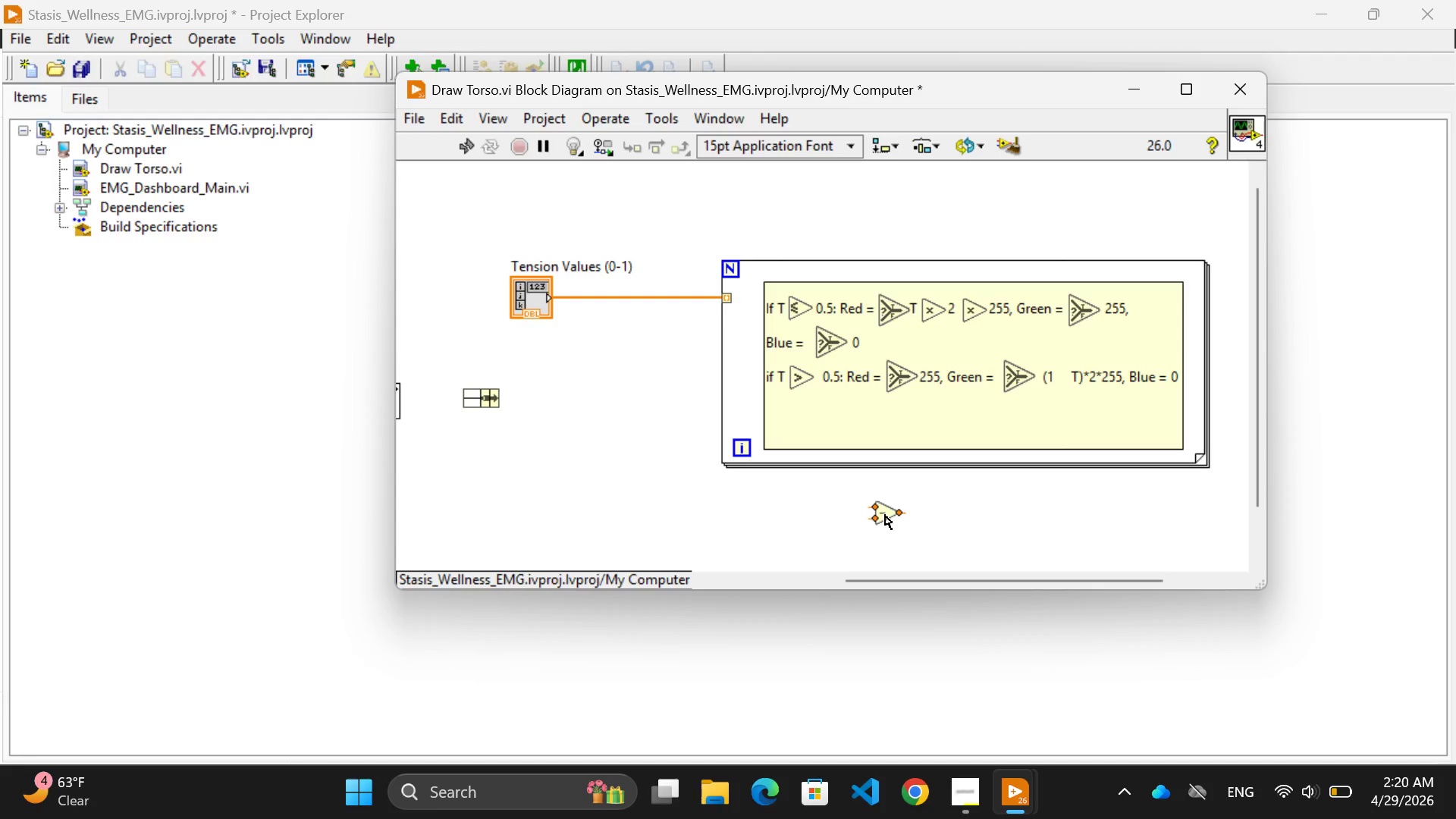 
left_click_drag(start_coordinate=[885, 515], to_coordinate=[1065, 380])
 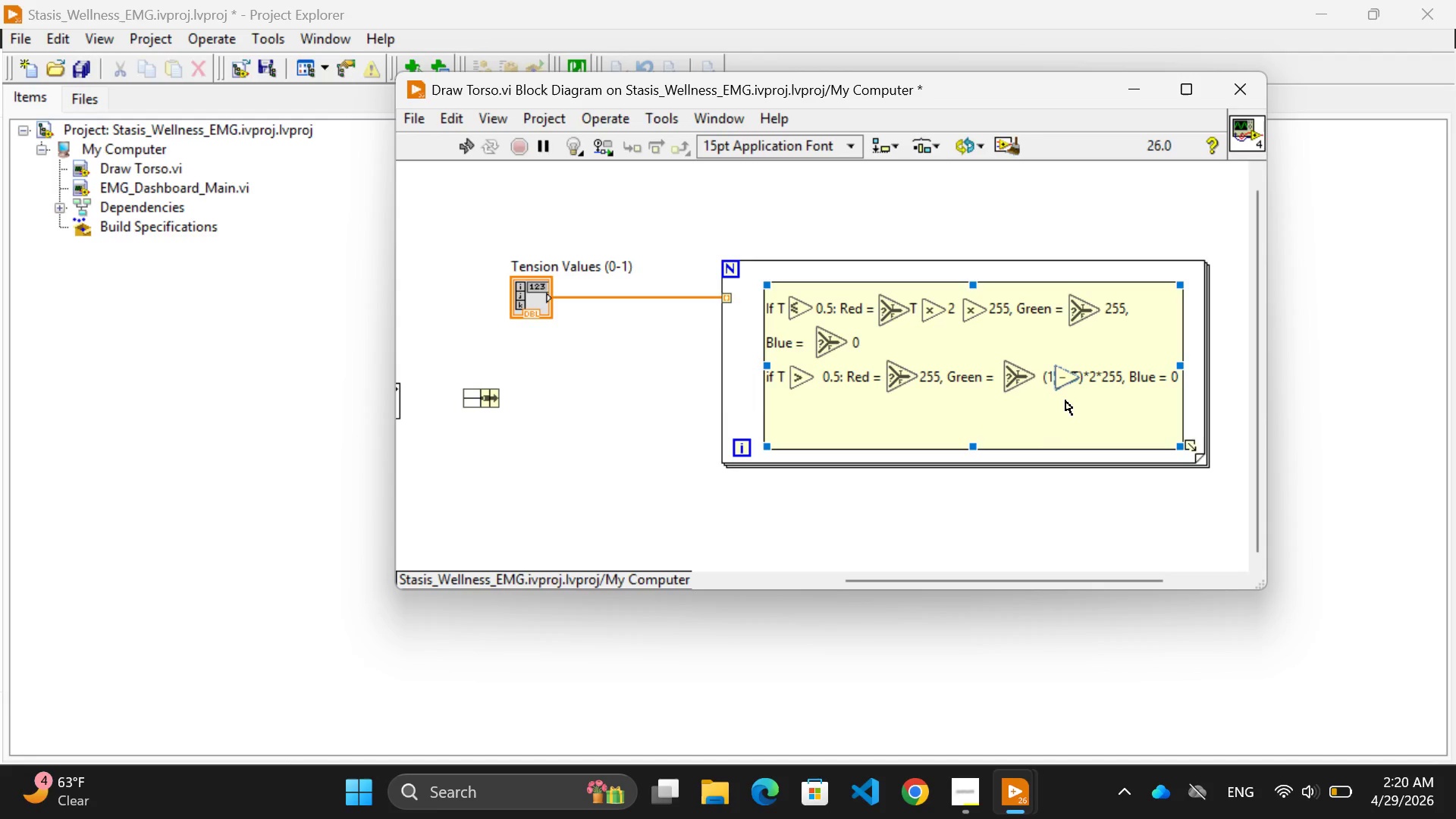 
left_click([1065, 406])
 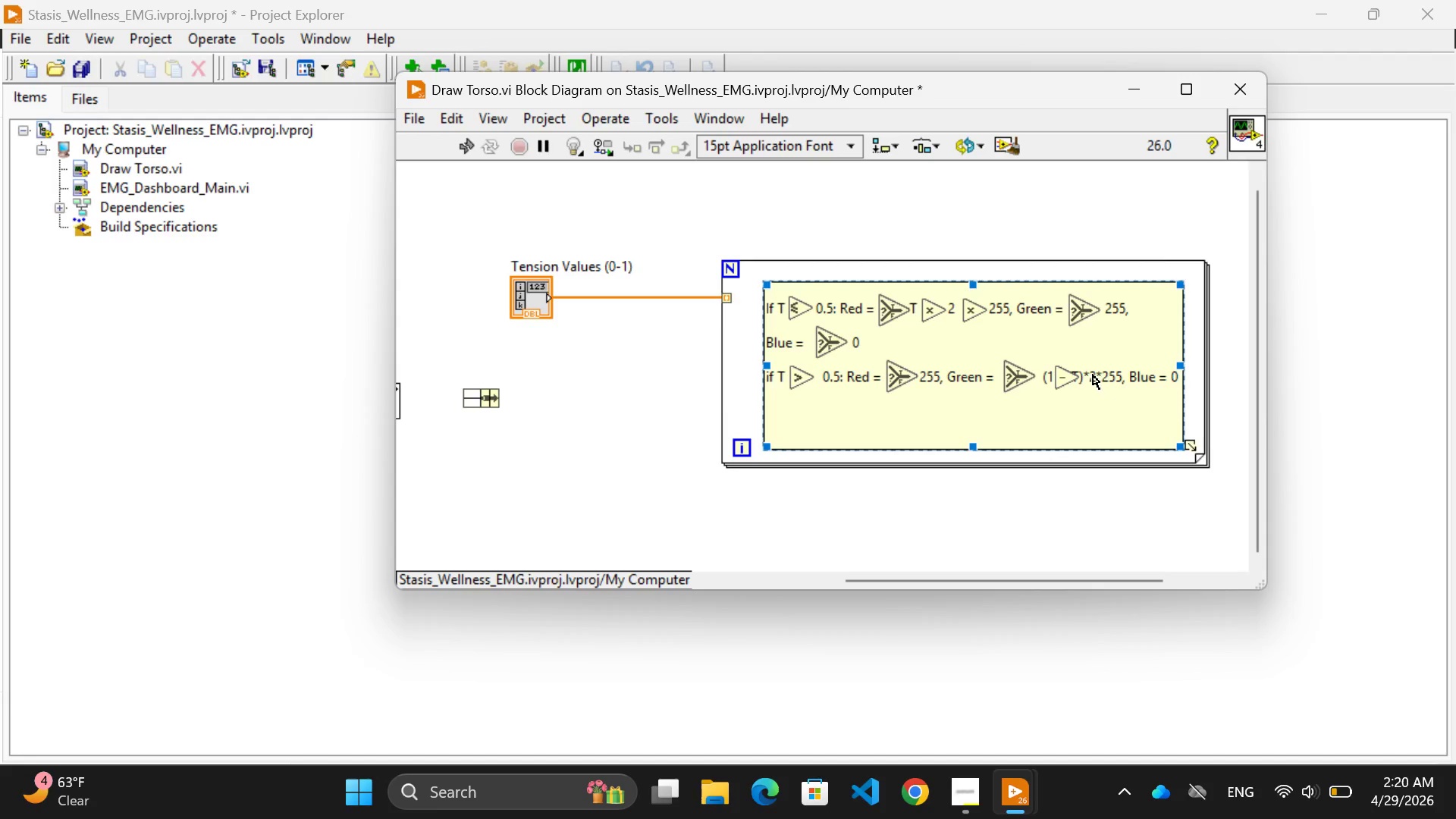 
left_click([1093, 375])
 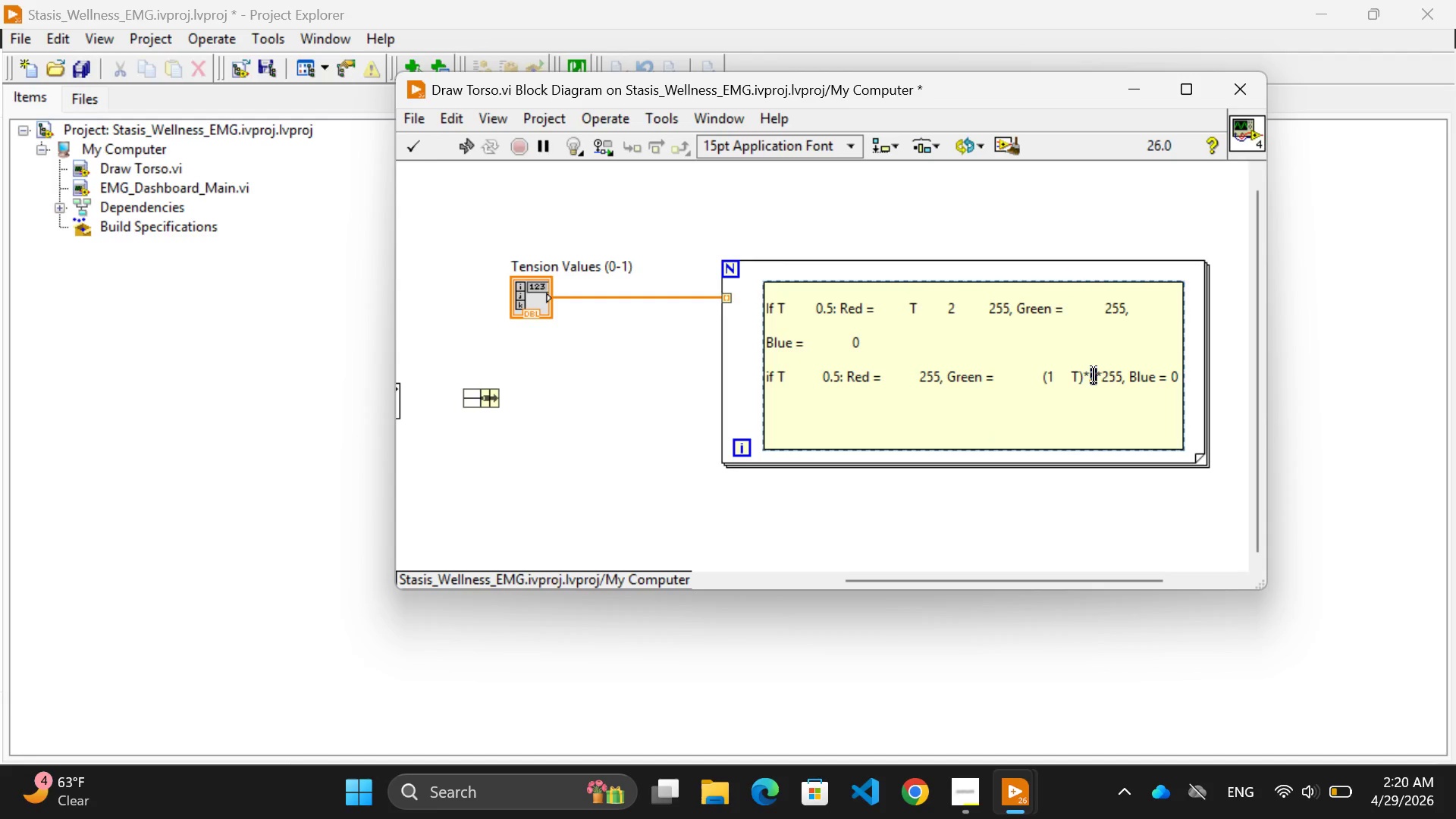 
triple_click([1094, 375])
 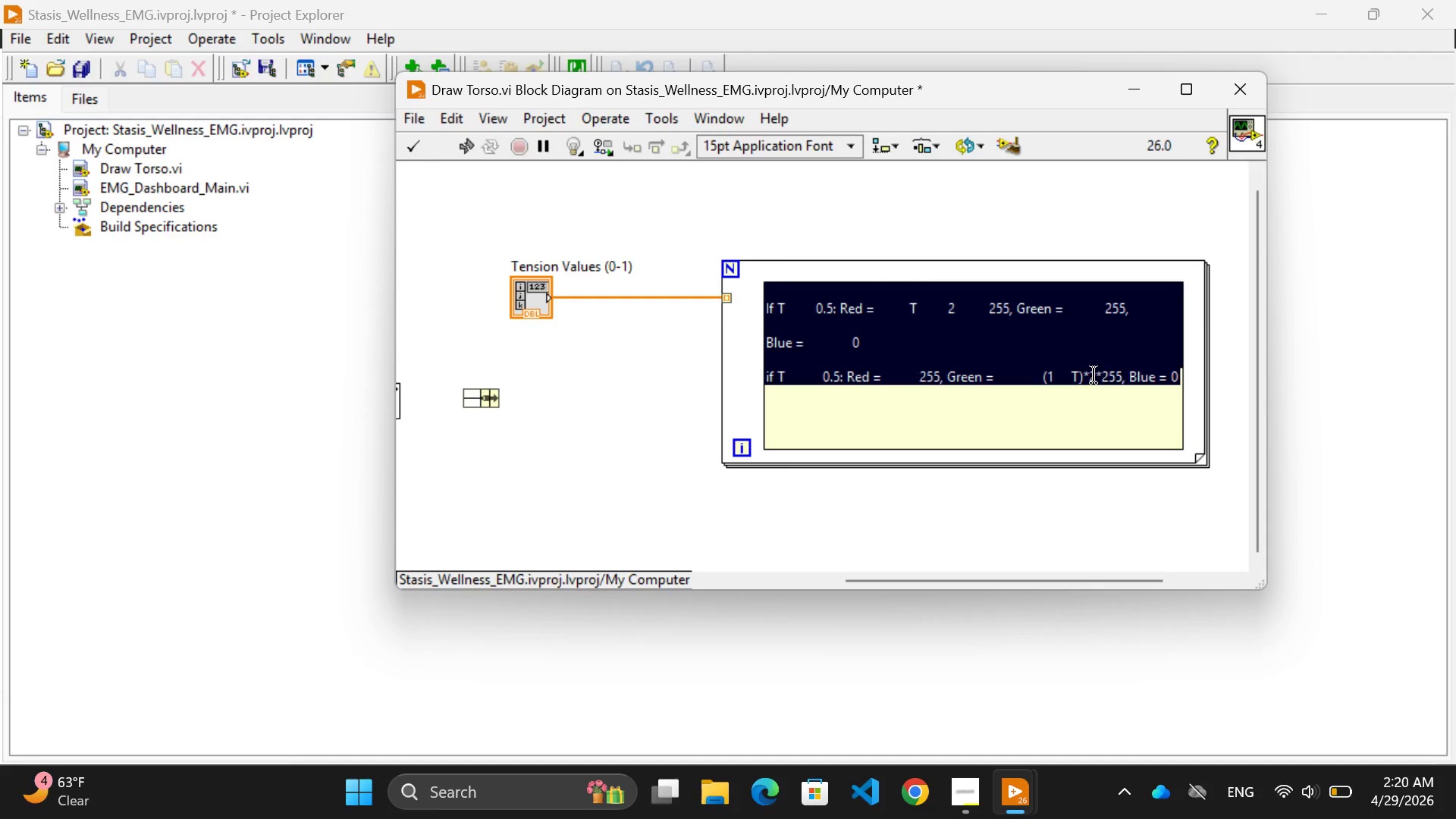 
left_click([1094, 375])
 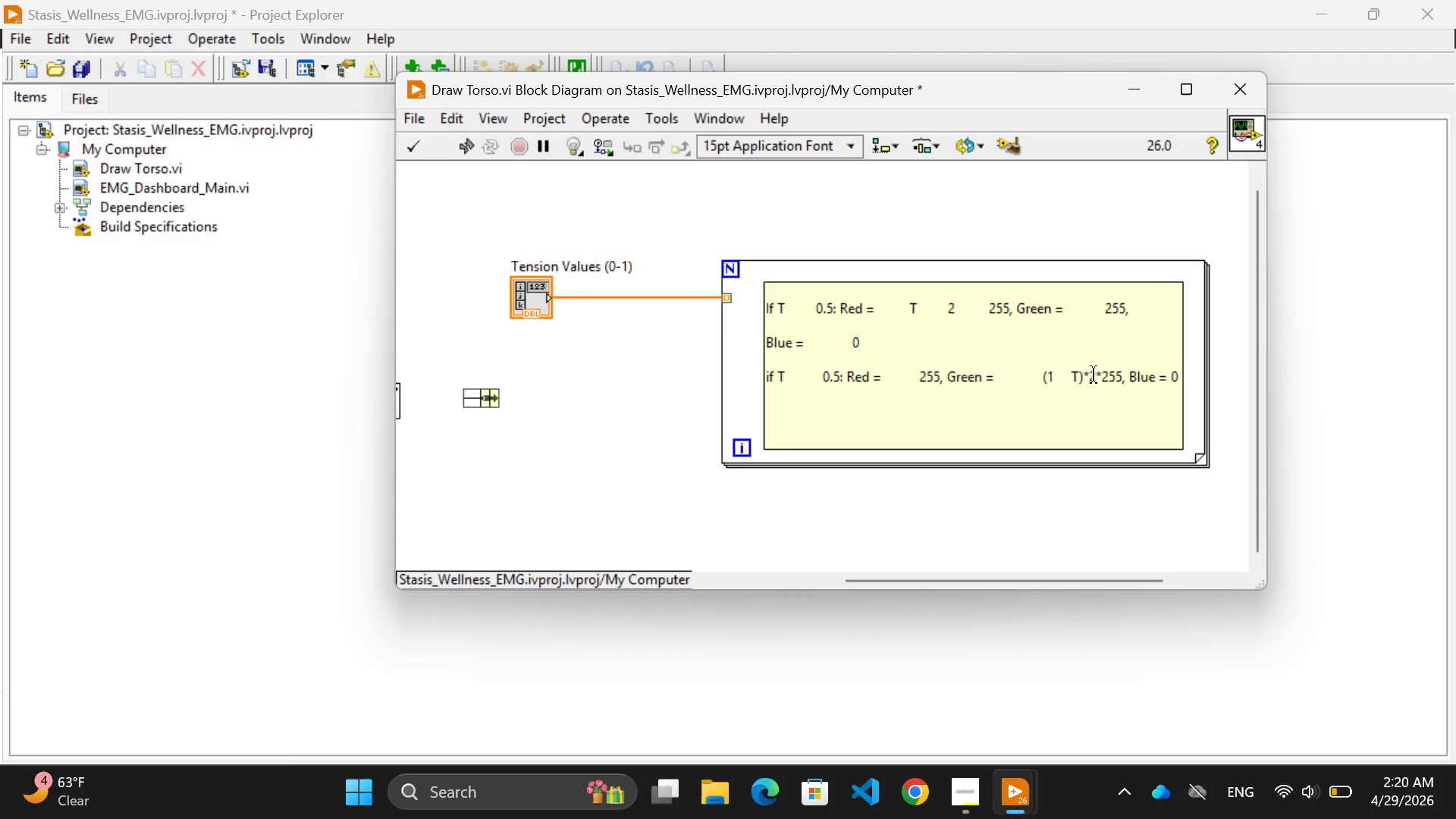 
key(ArrowLeft)
 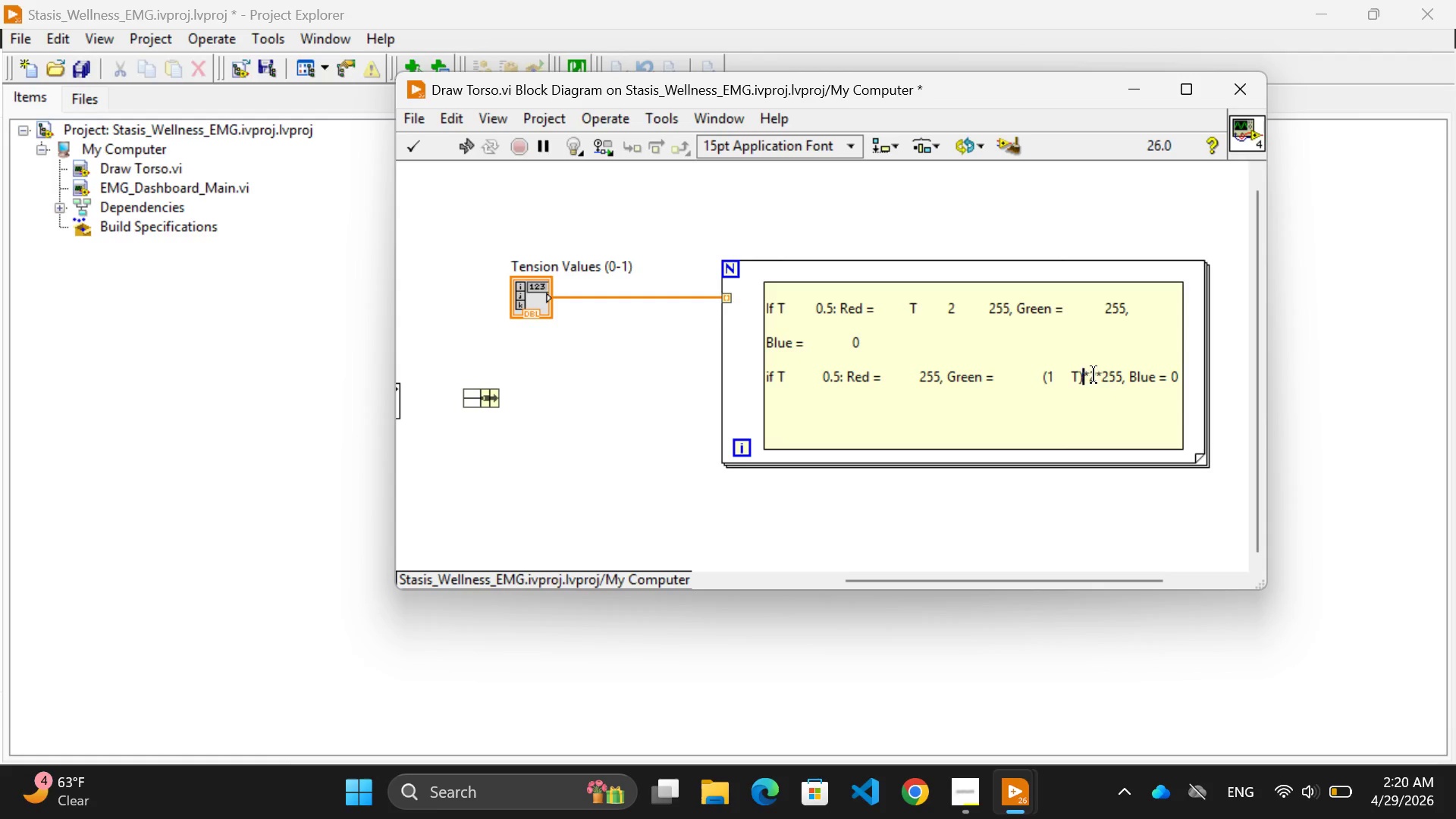 
key(ArrowLeft)
 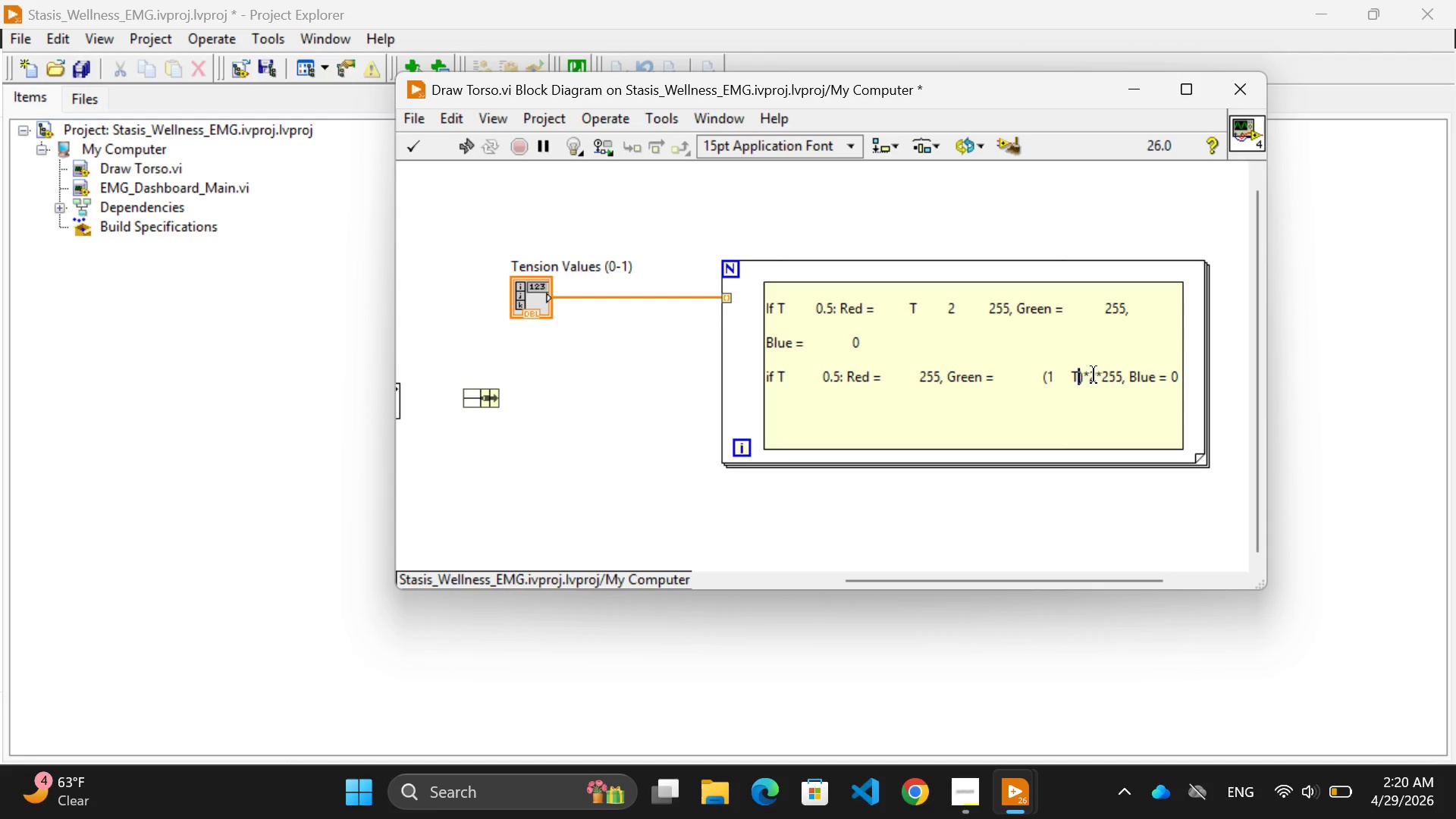 
key(ArrowLeft)
 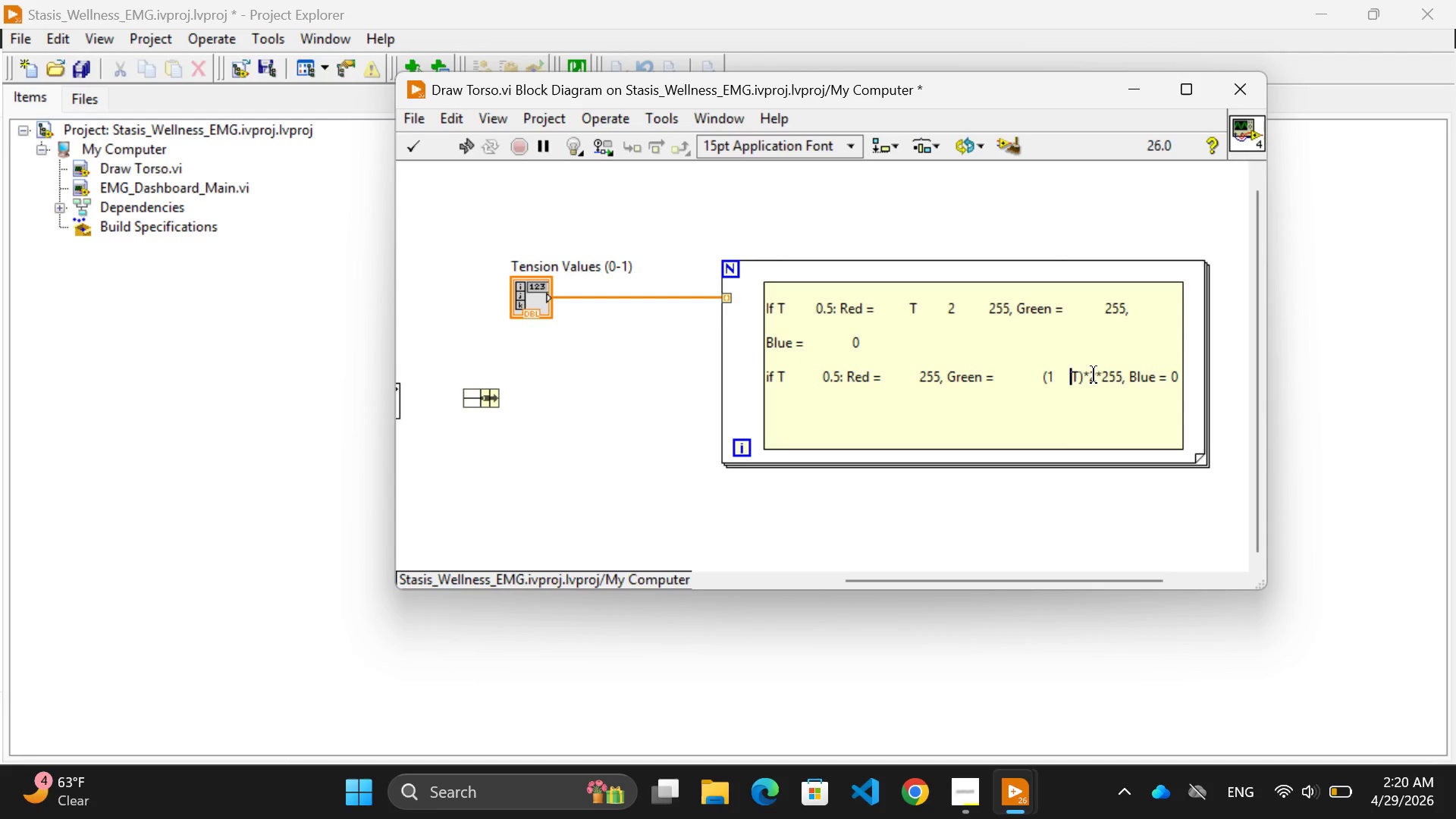 
key(ArrowLeft)
 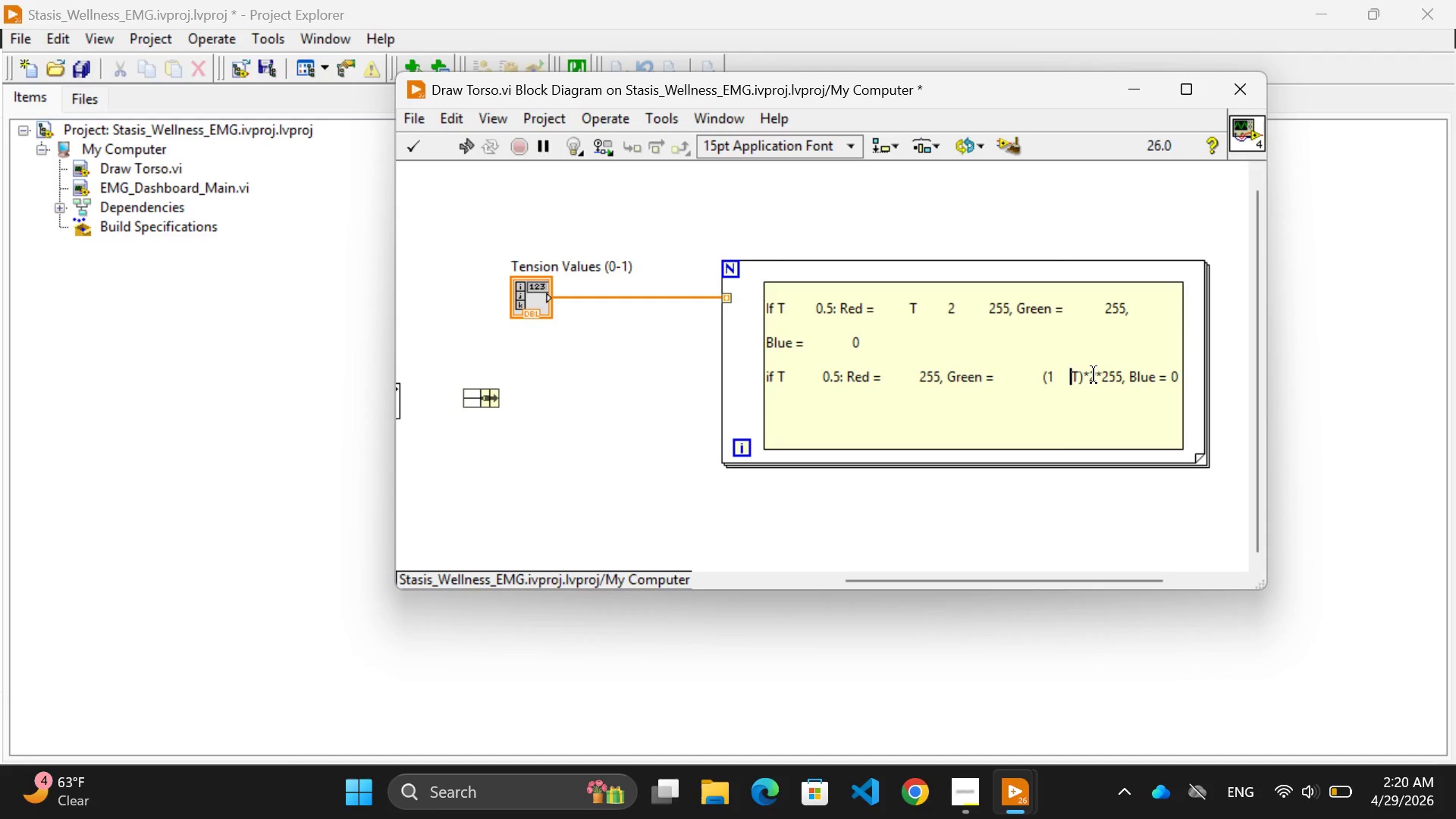 
key(Space)
 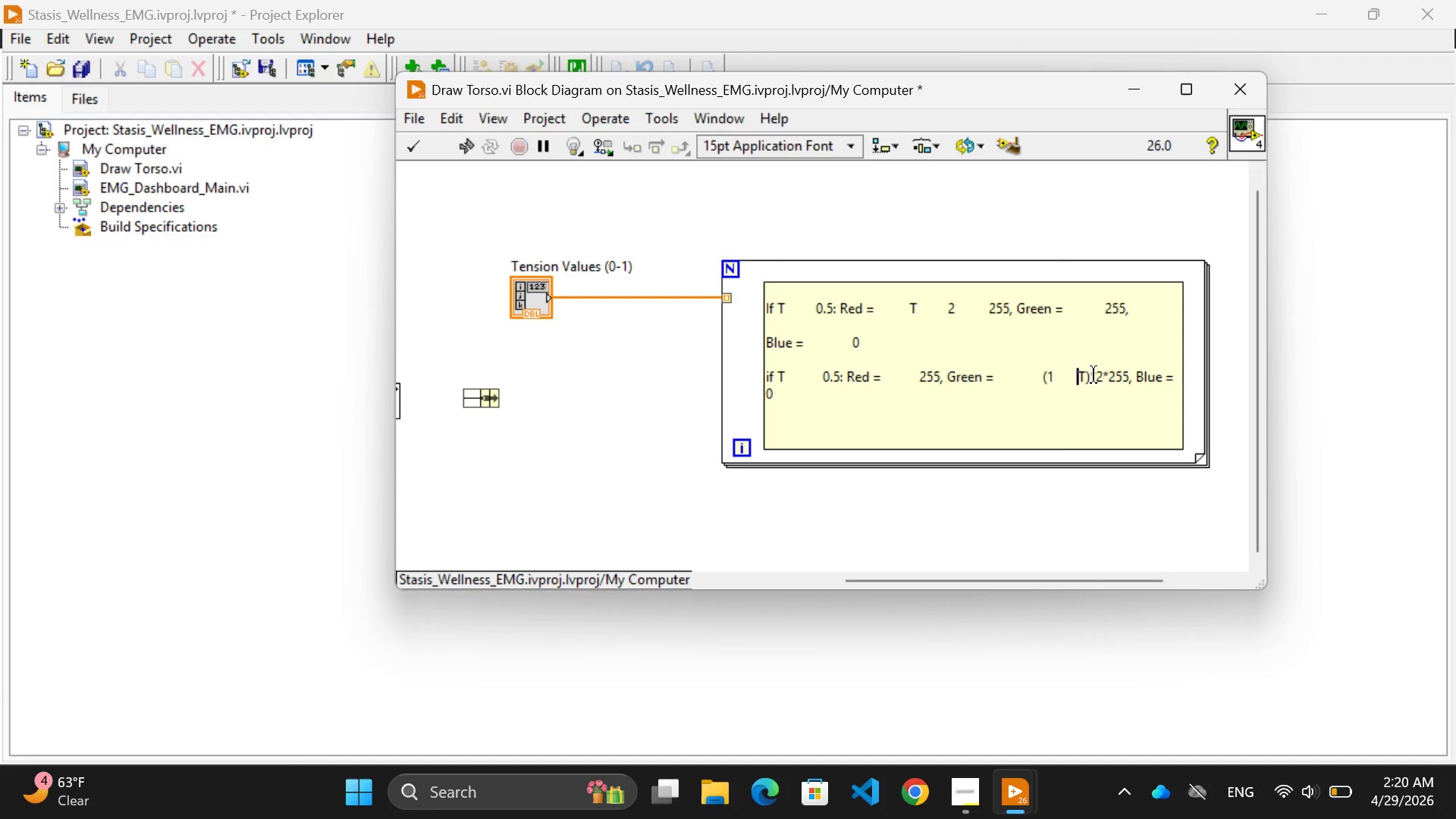 
key(Space)
 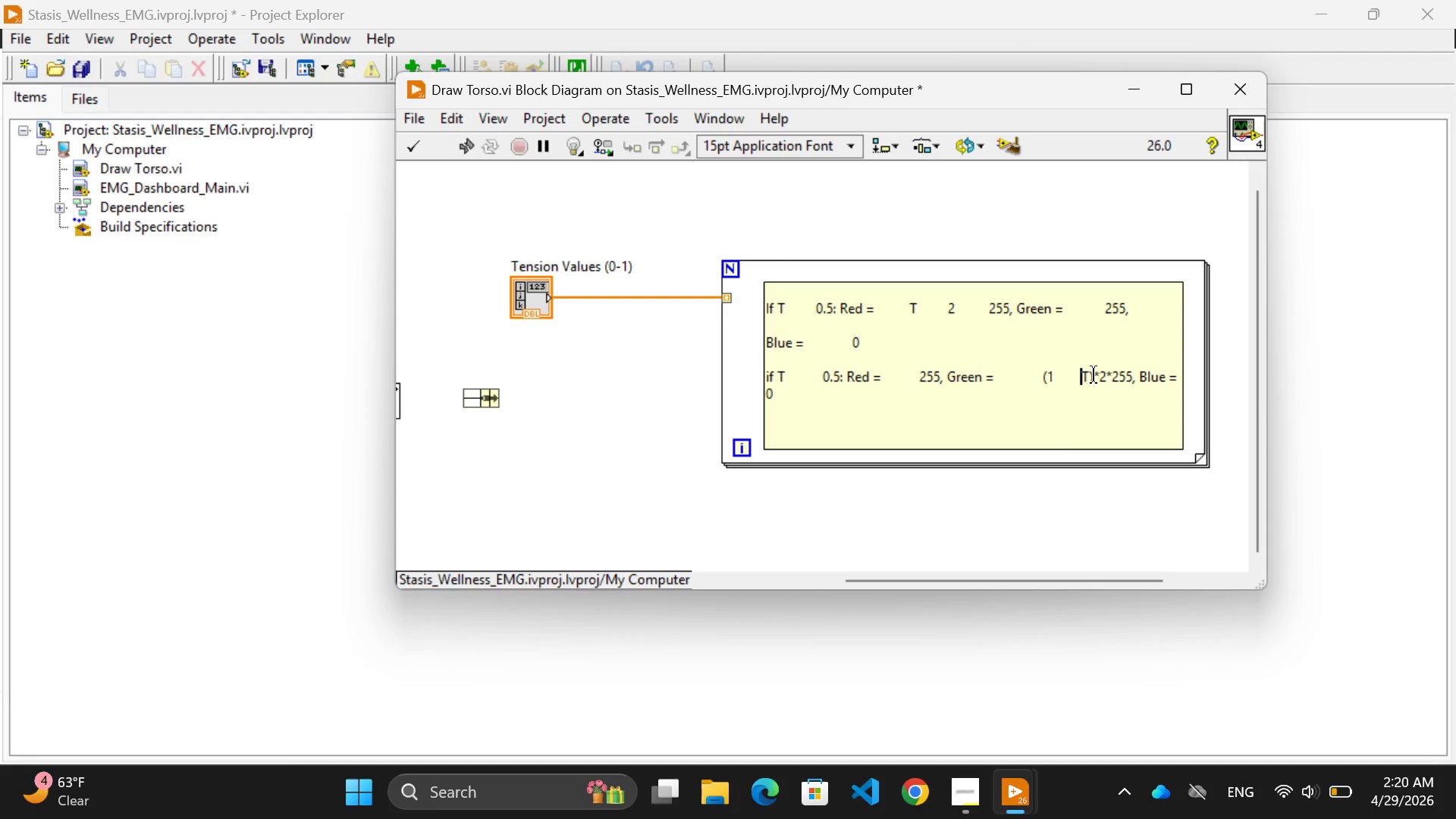 
key(Space)
 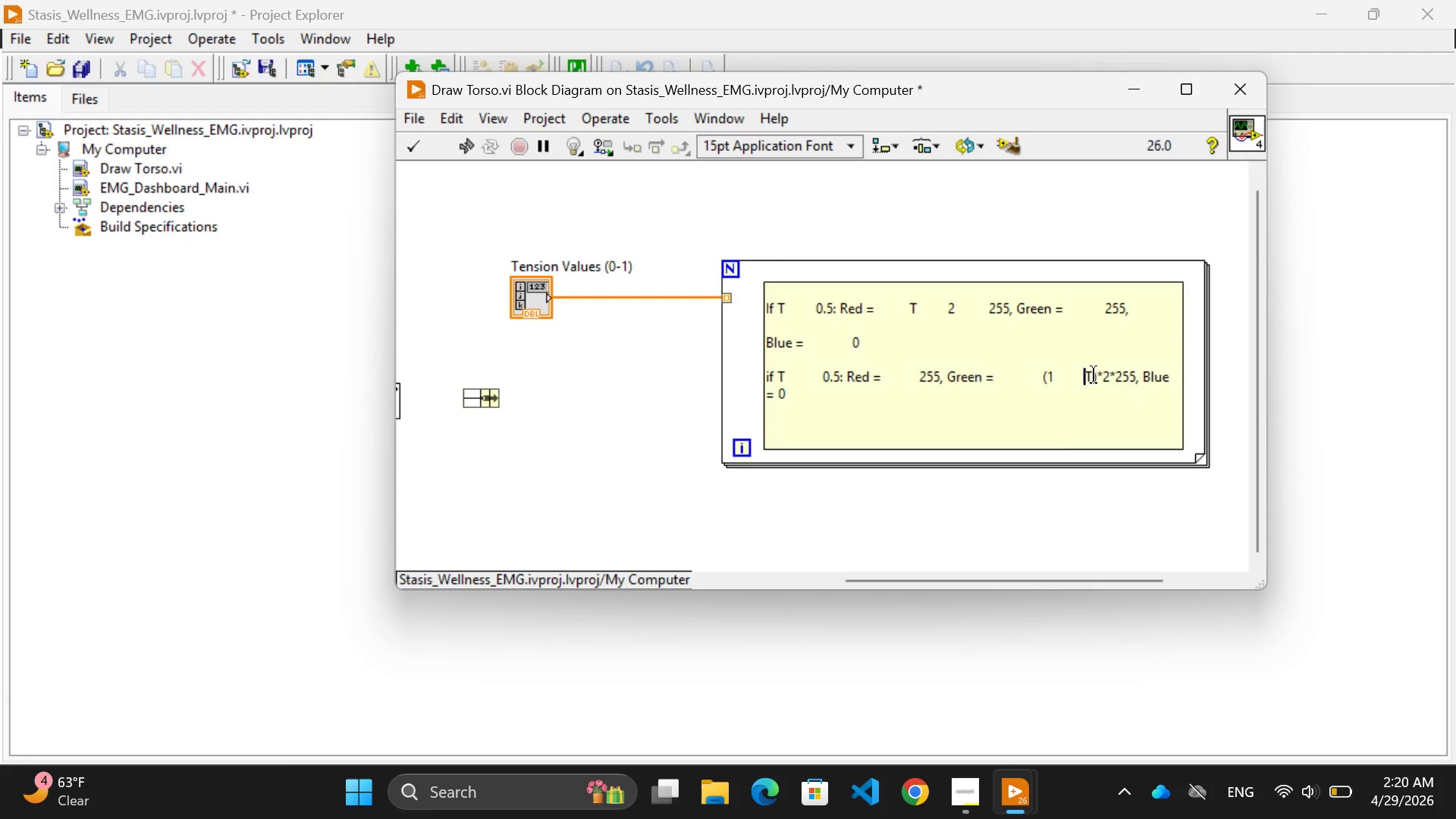 
key(Space)
 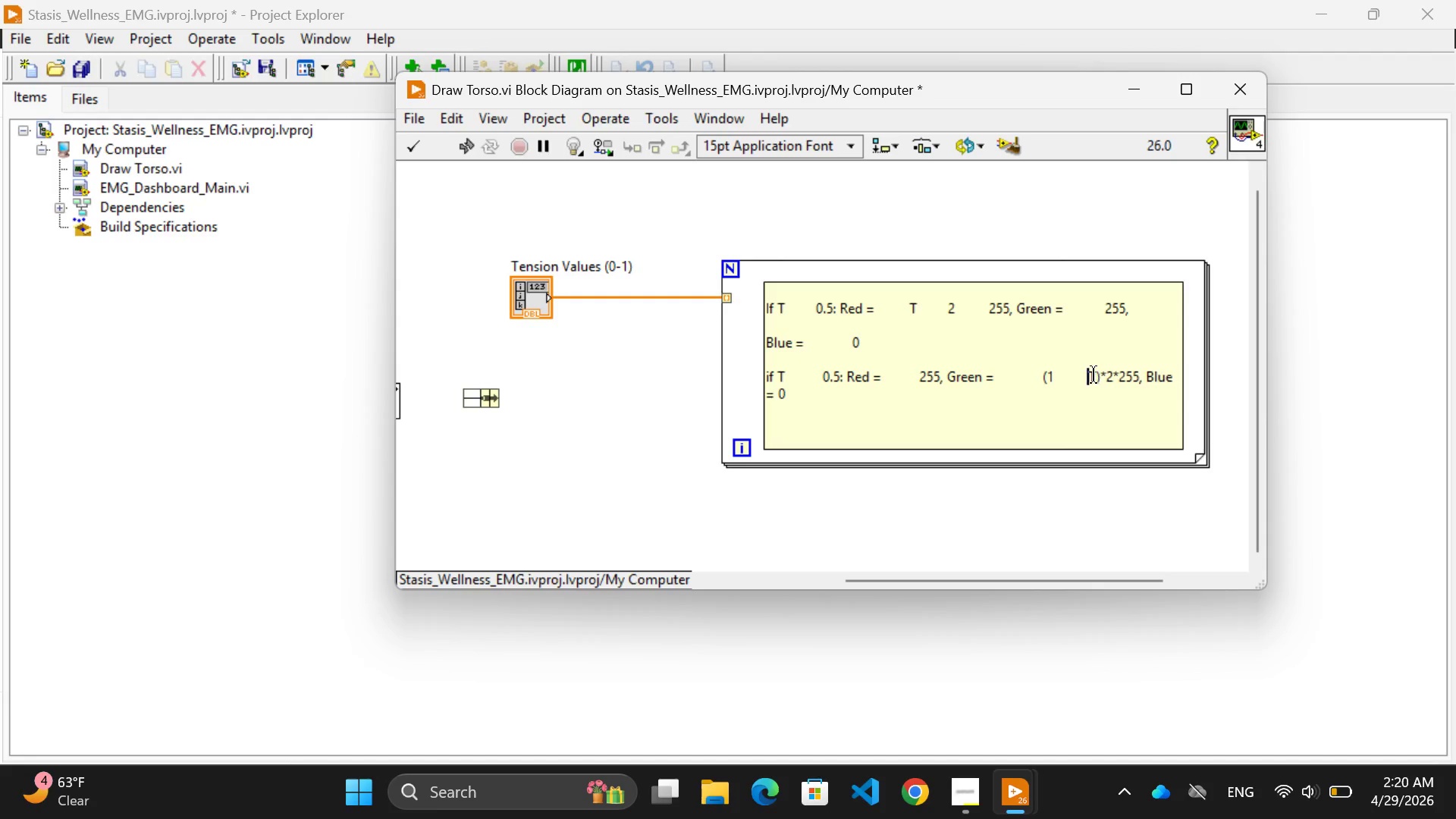 
key(Space)
 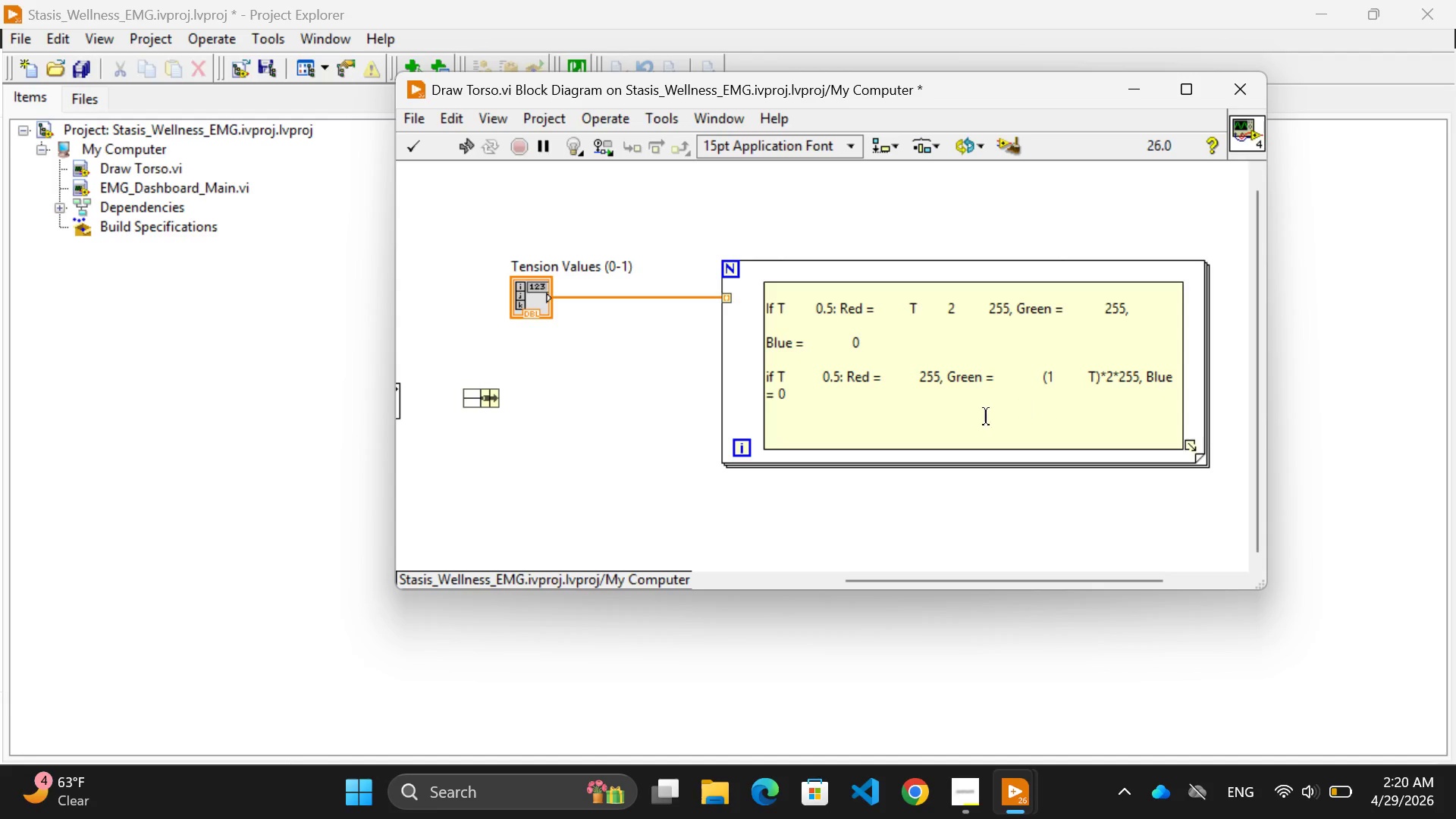 
left_click([957, 425])
 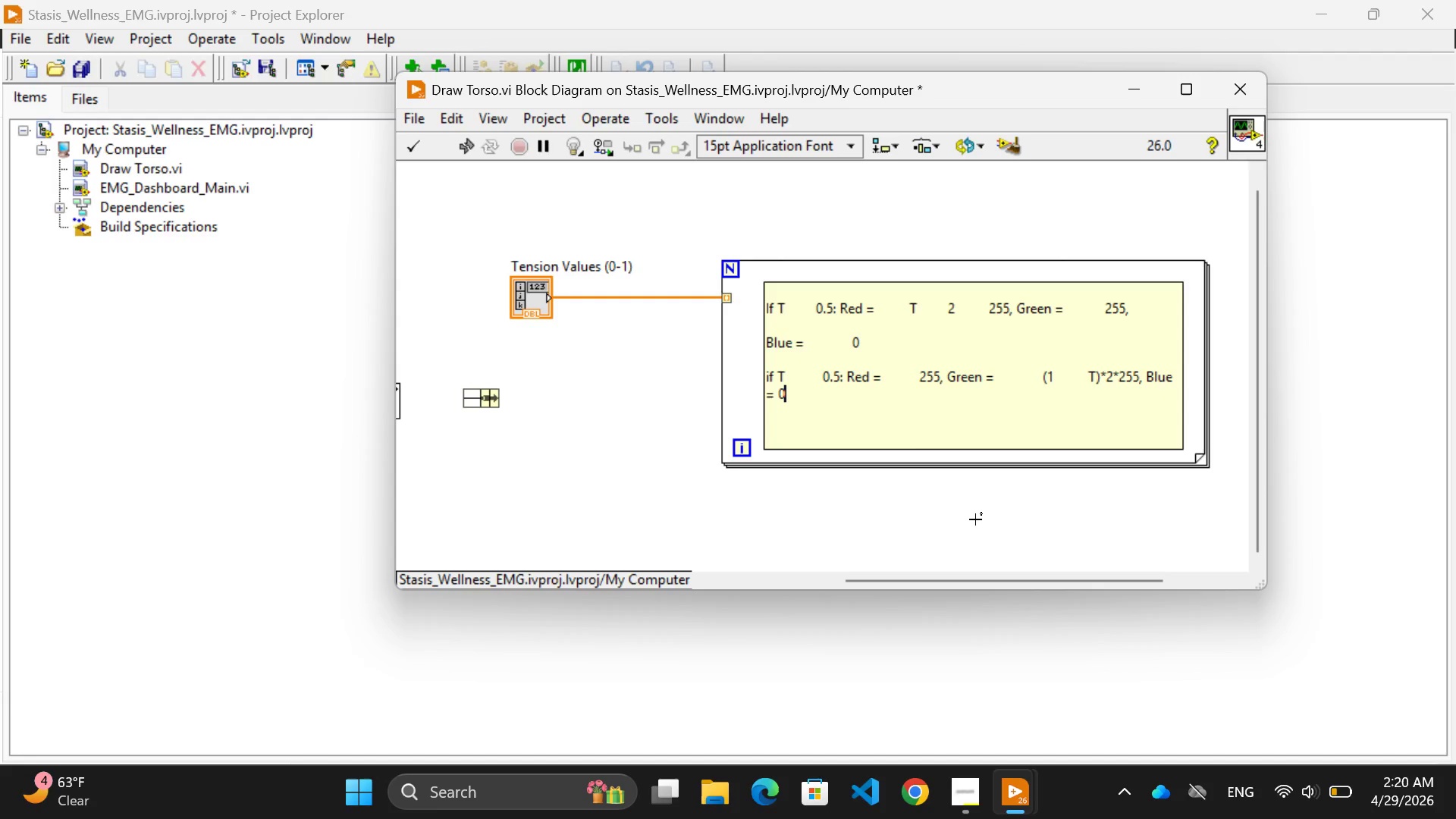 
left_click([975, 521])
 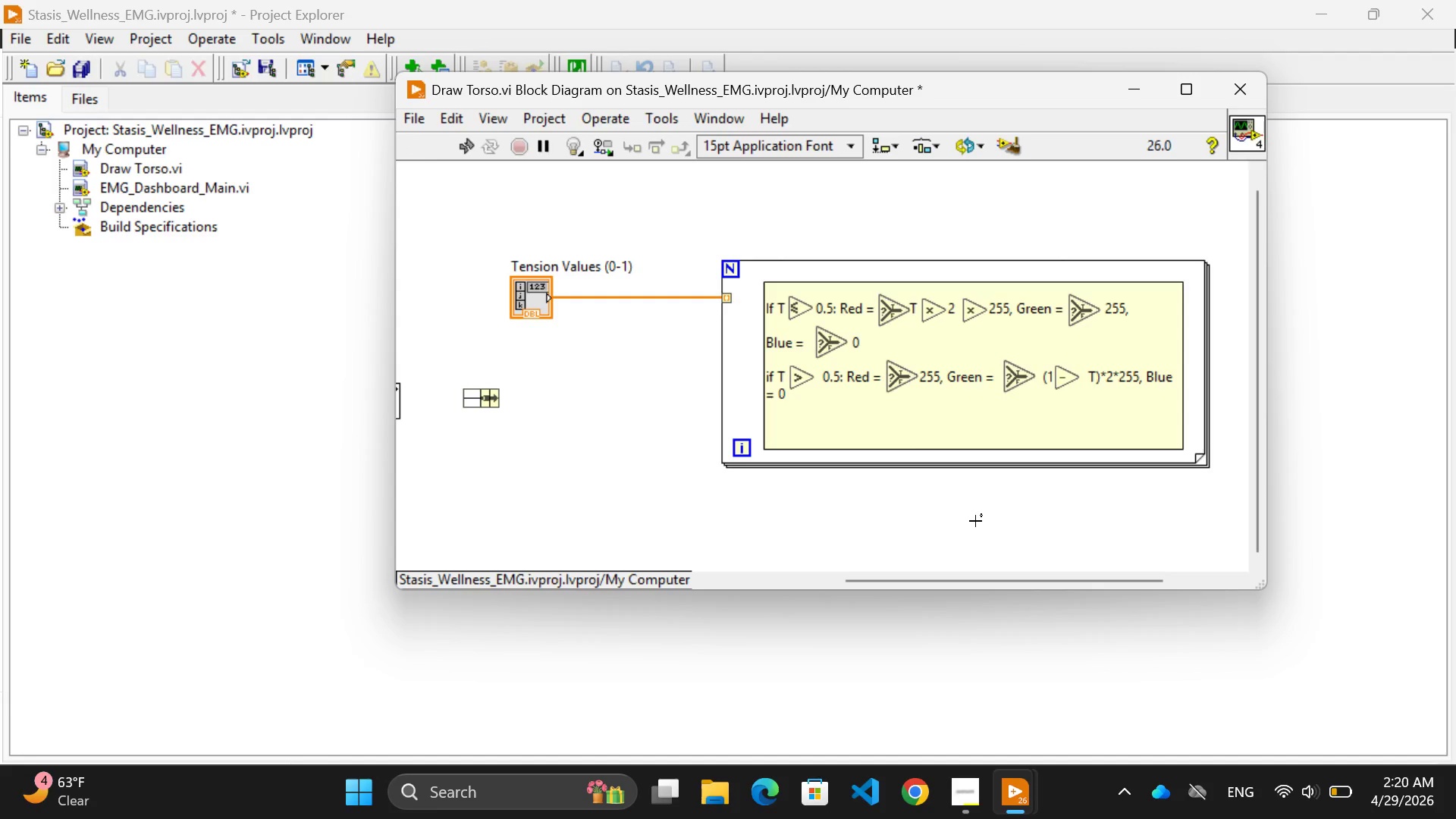 
wait(9.73)
 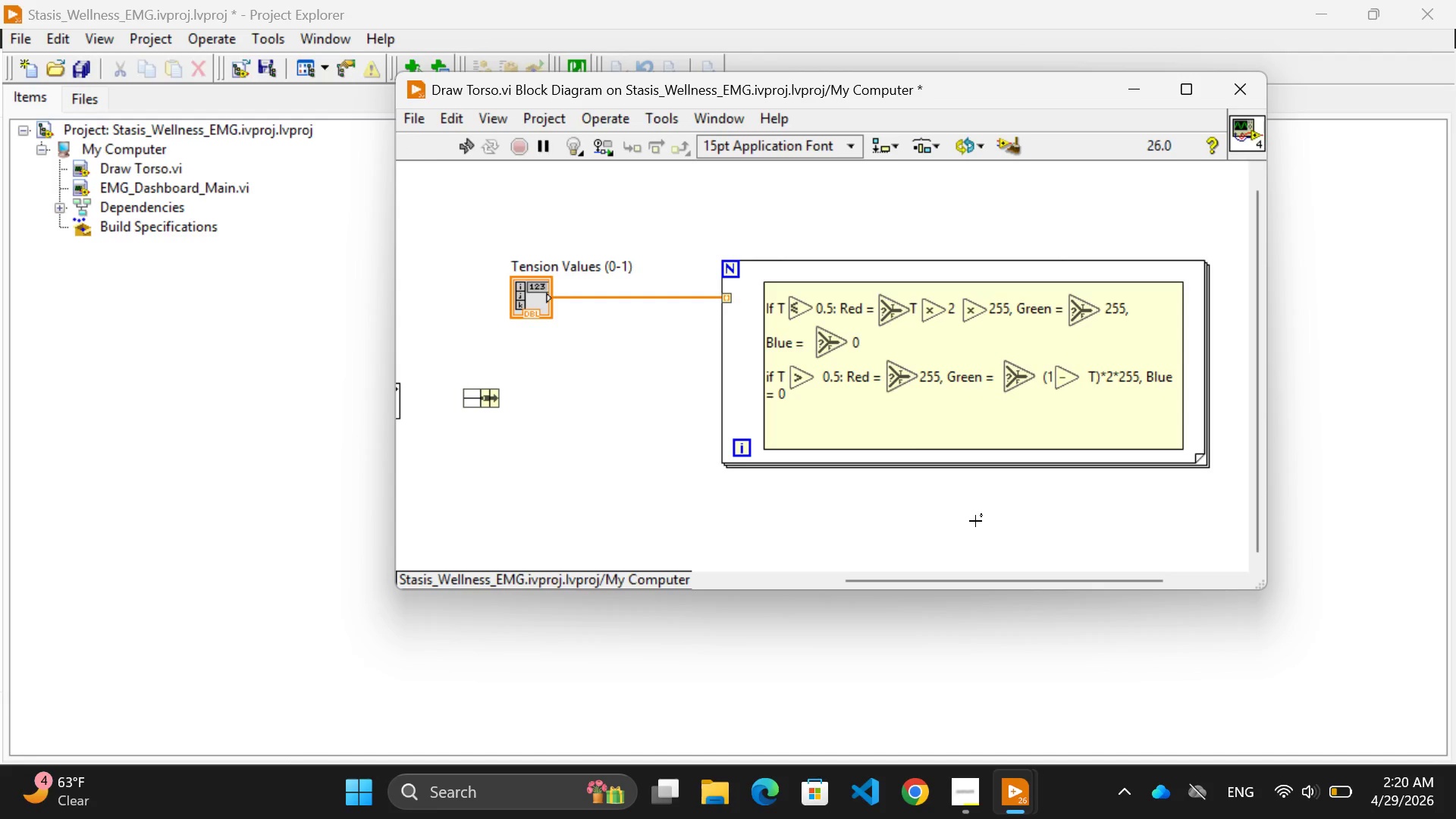 
double_click([1097, 375])
 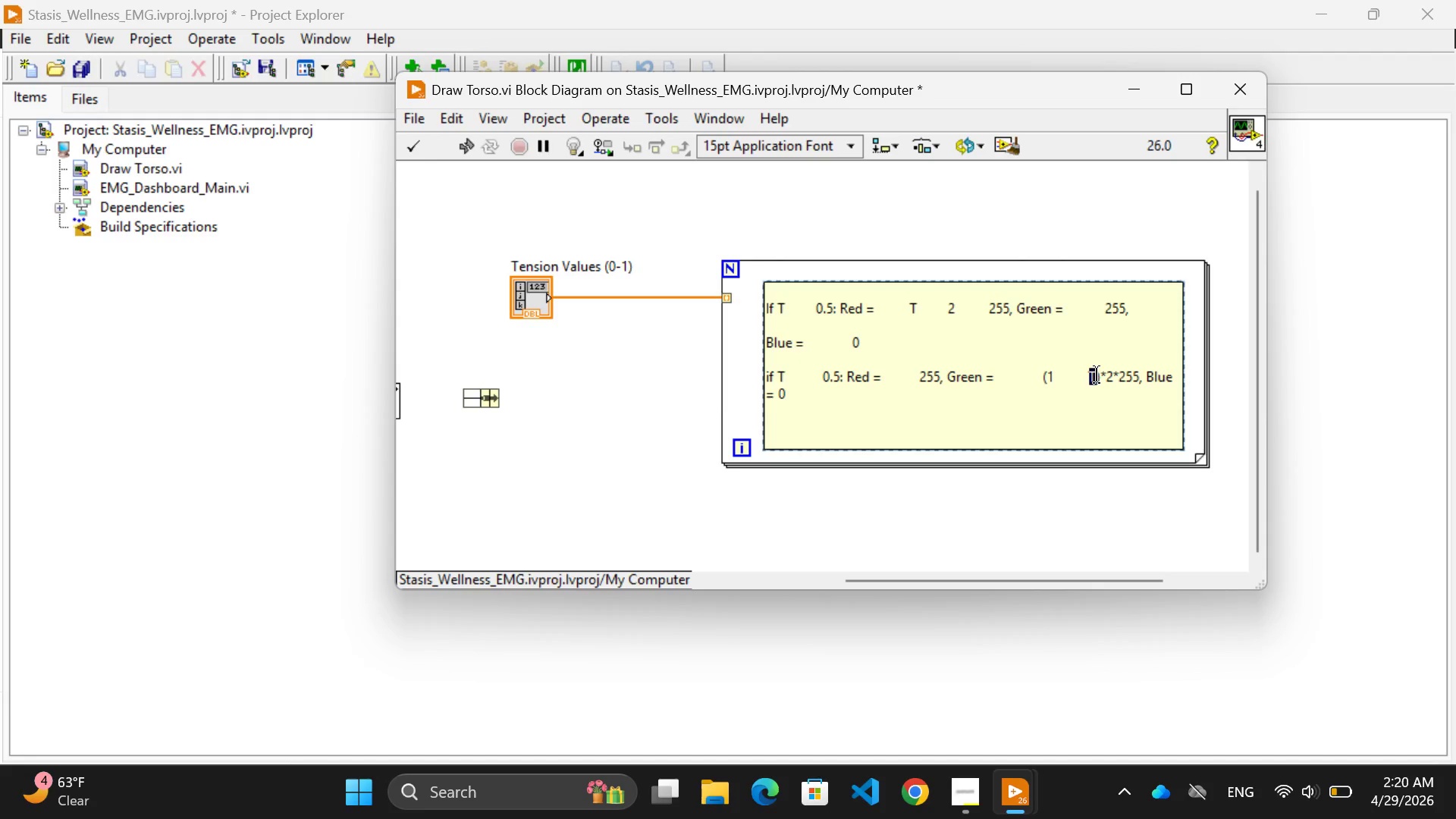 
triple_click([1097, 375])
 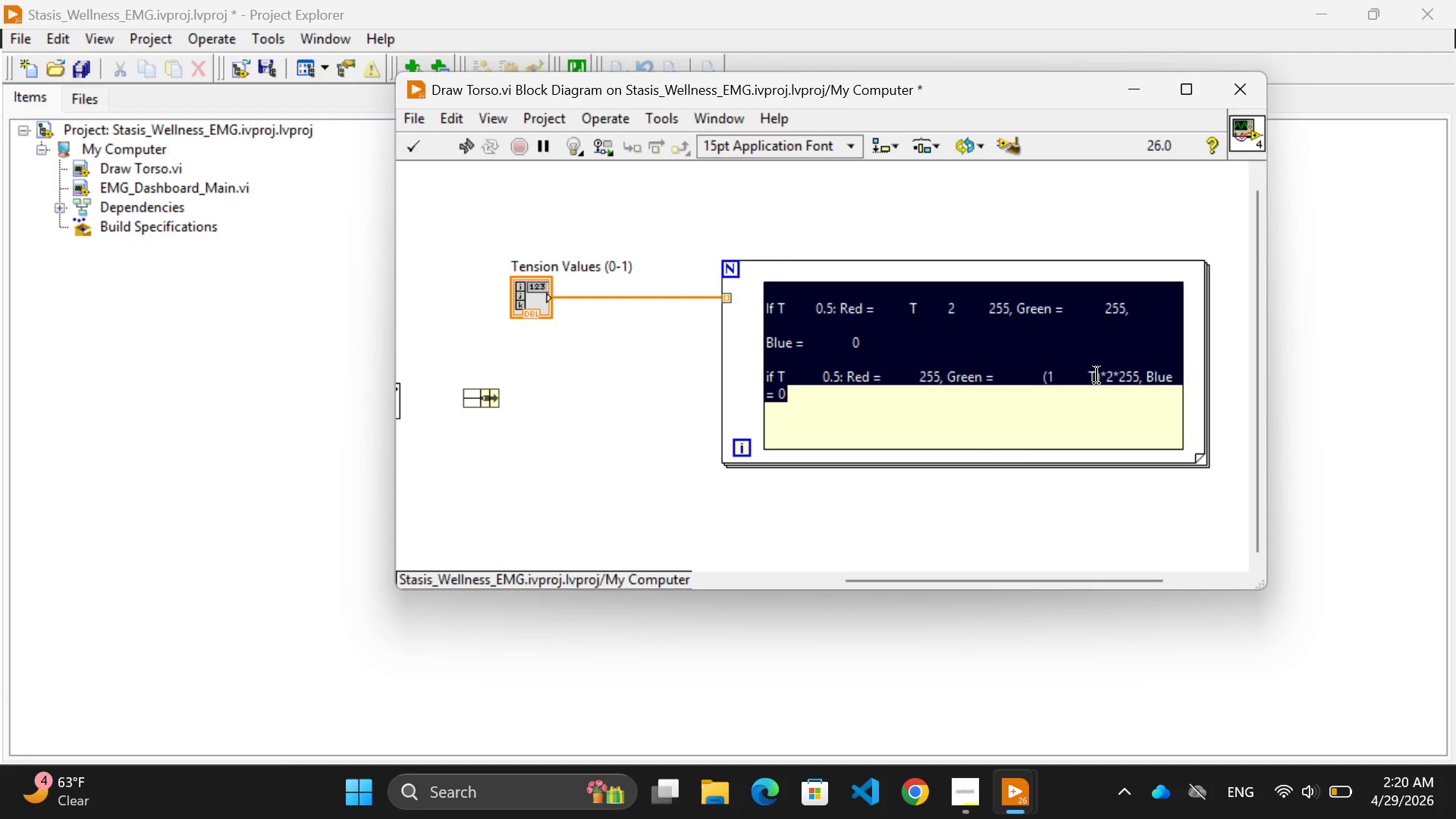 
left_click([1097, 375])
 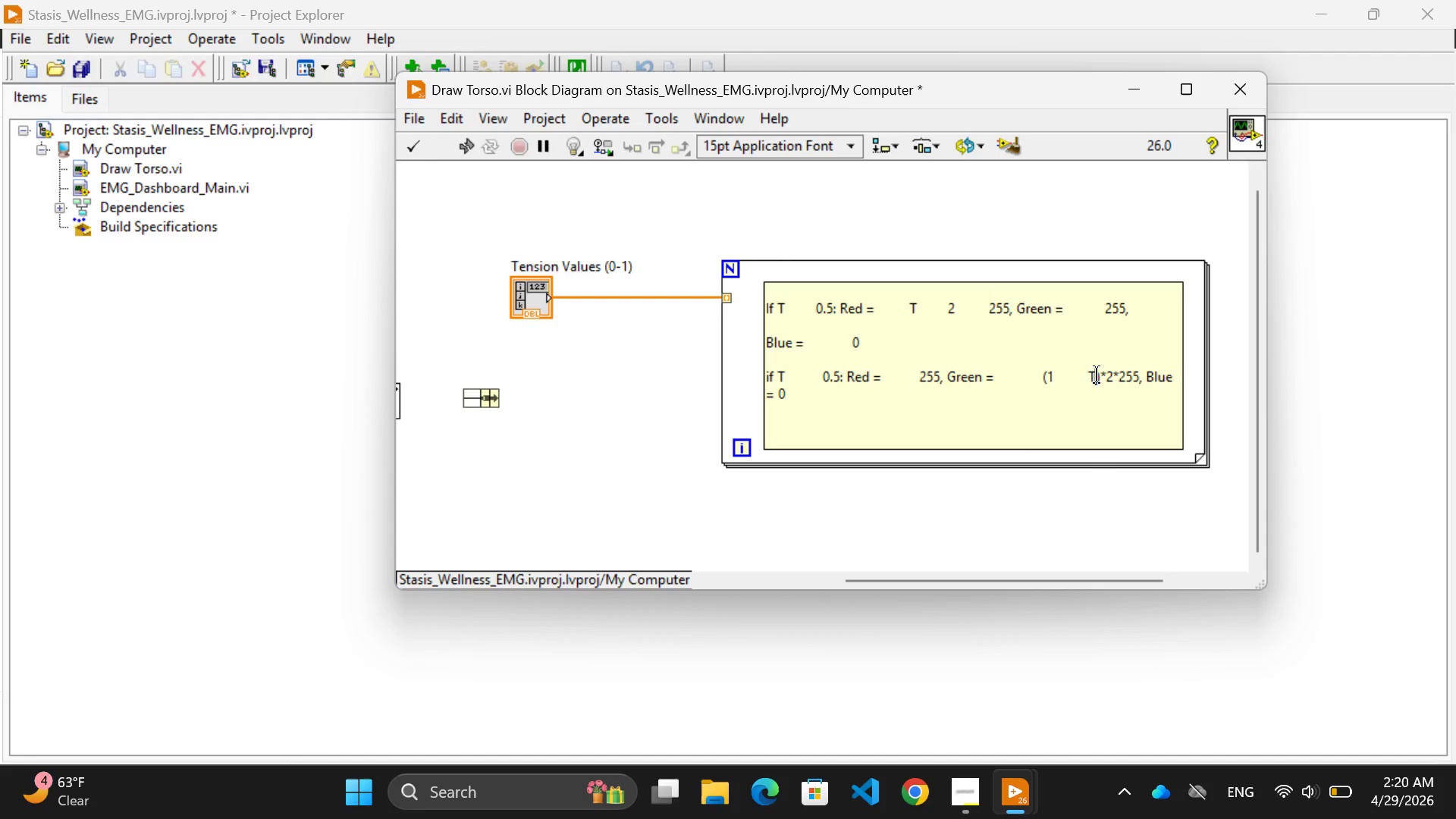 
key(ArrowLeft)
 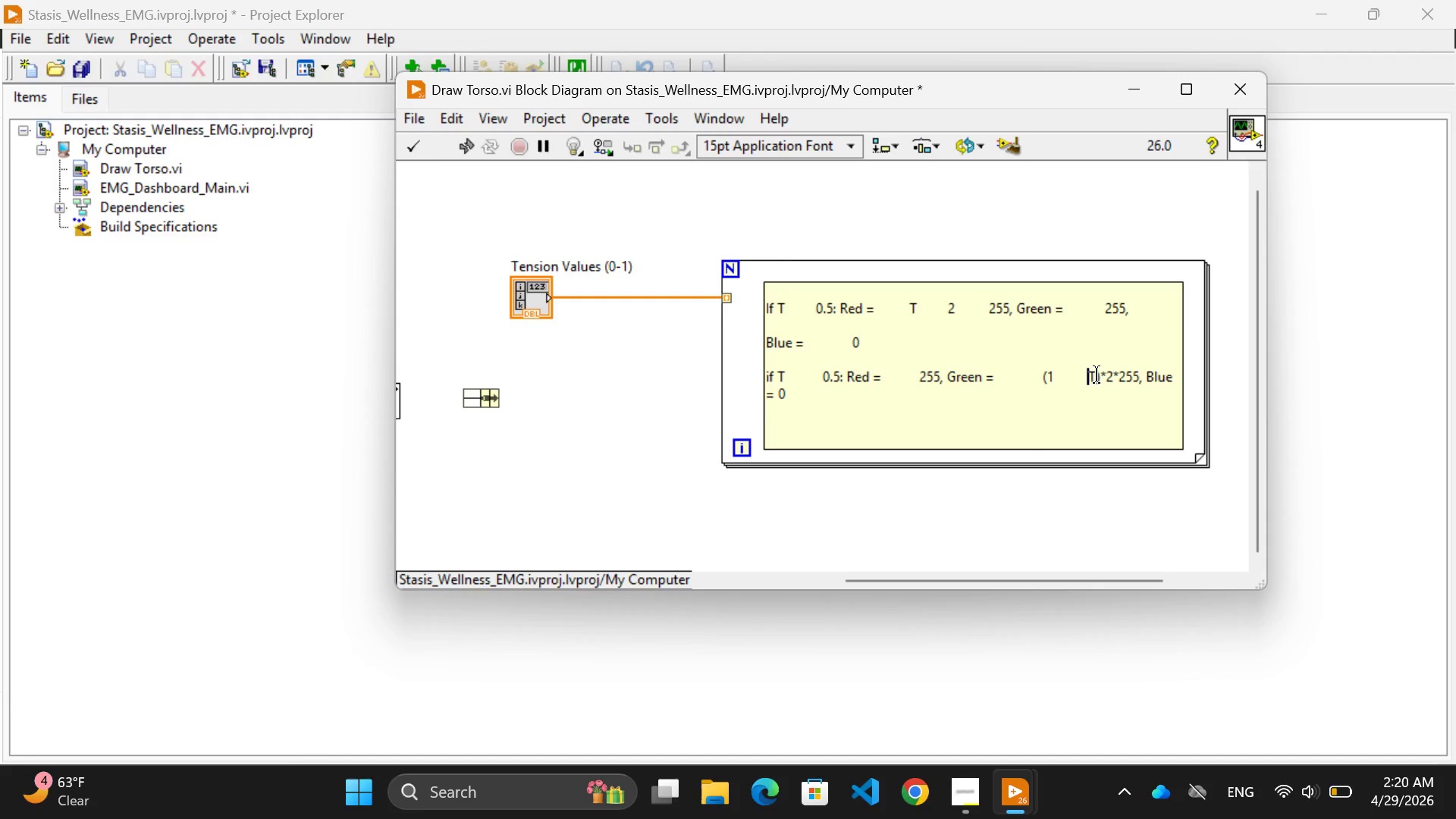 
key(Backspace)
 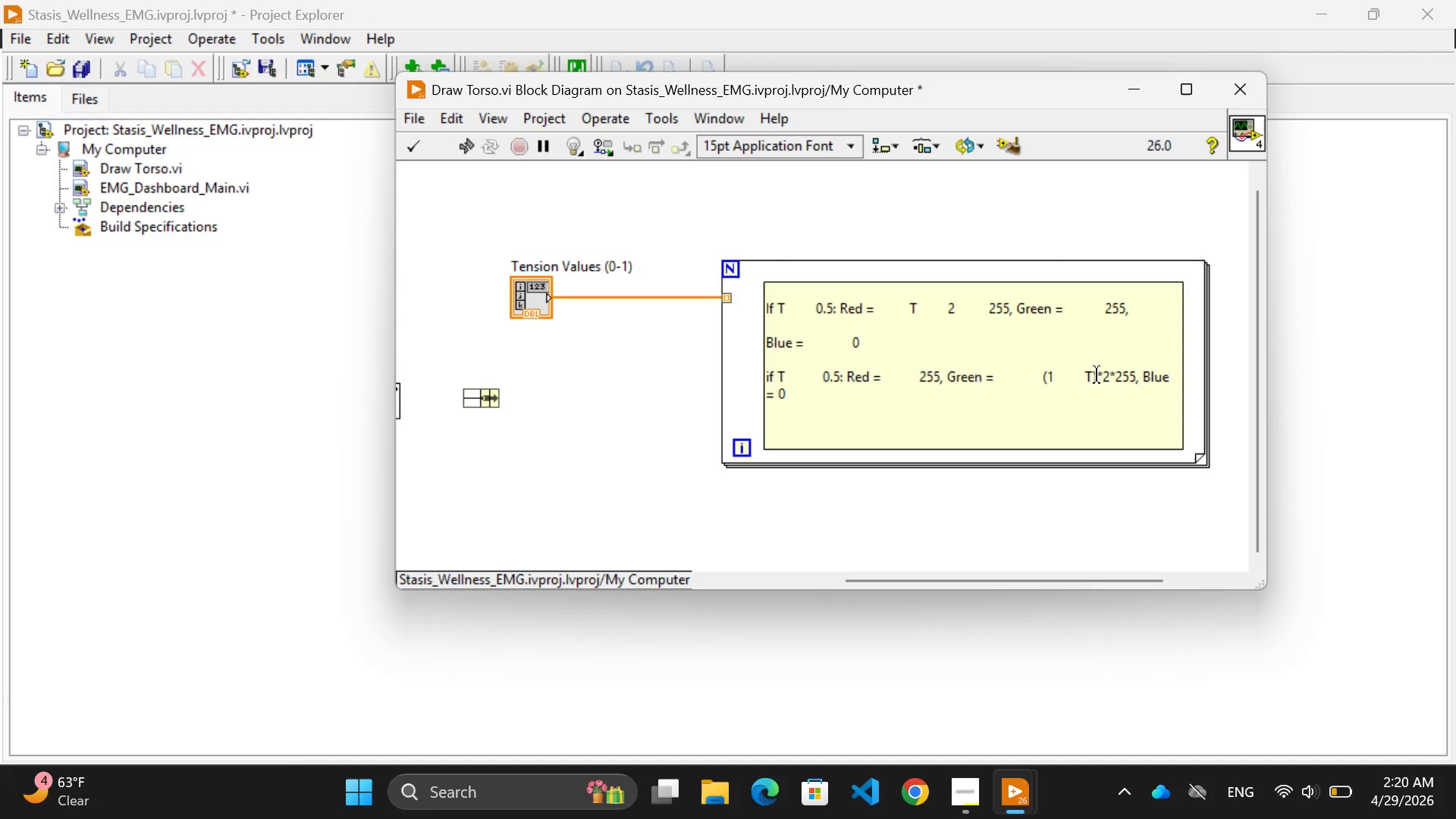 
left_click([1106, 375])
 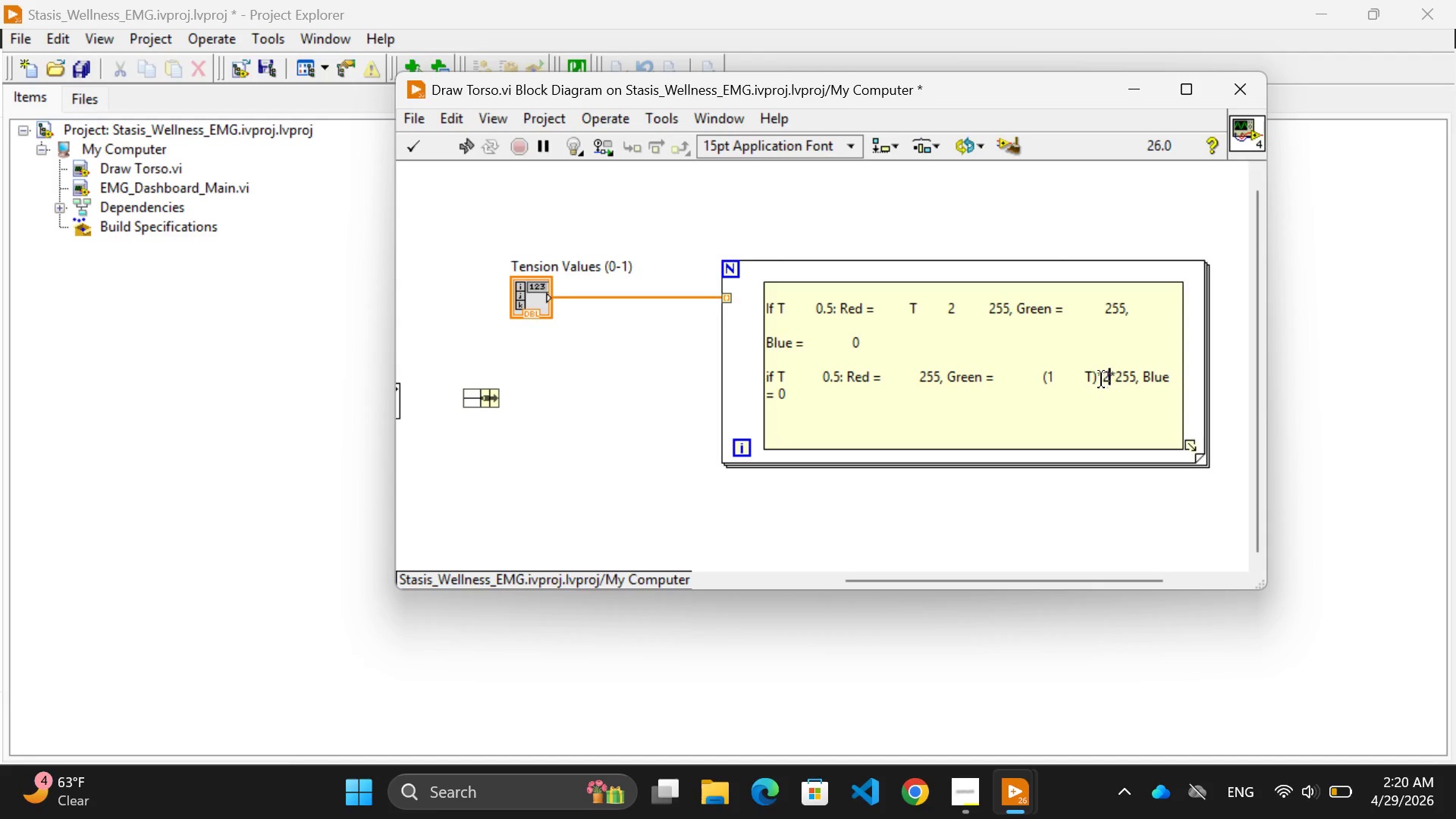 
left_click([1101, 379])
 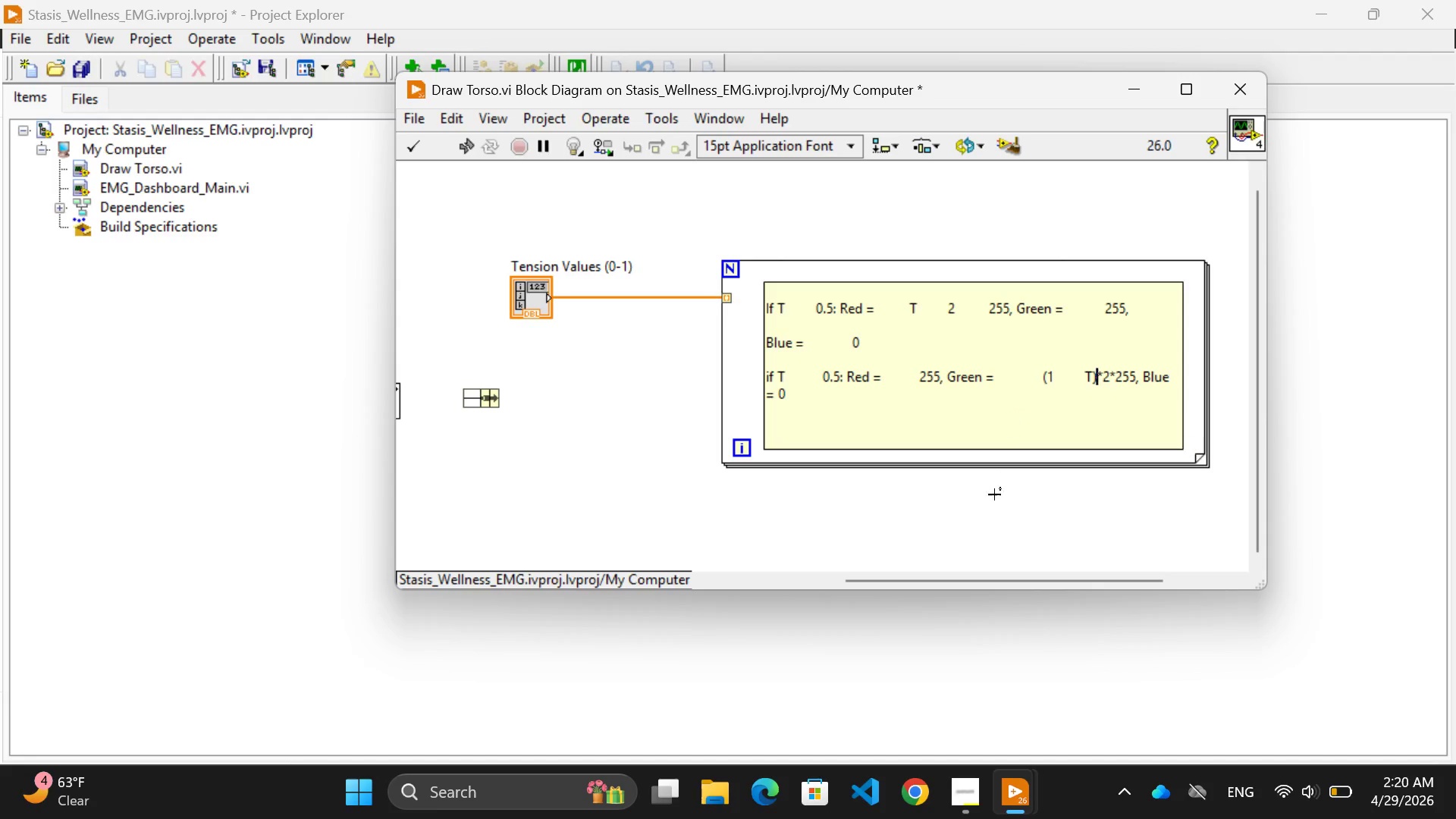 
left_click([981, 519])
 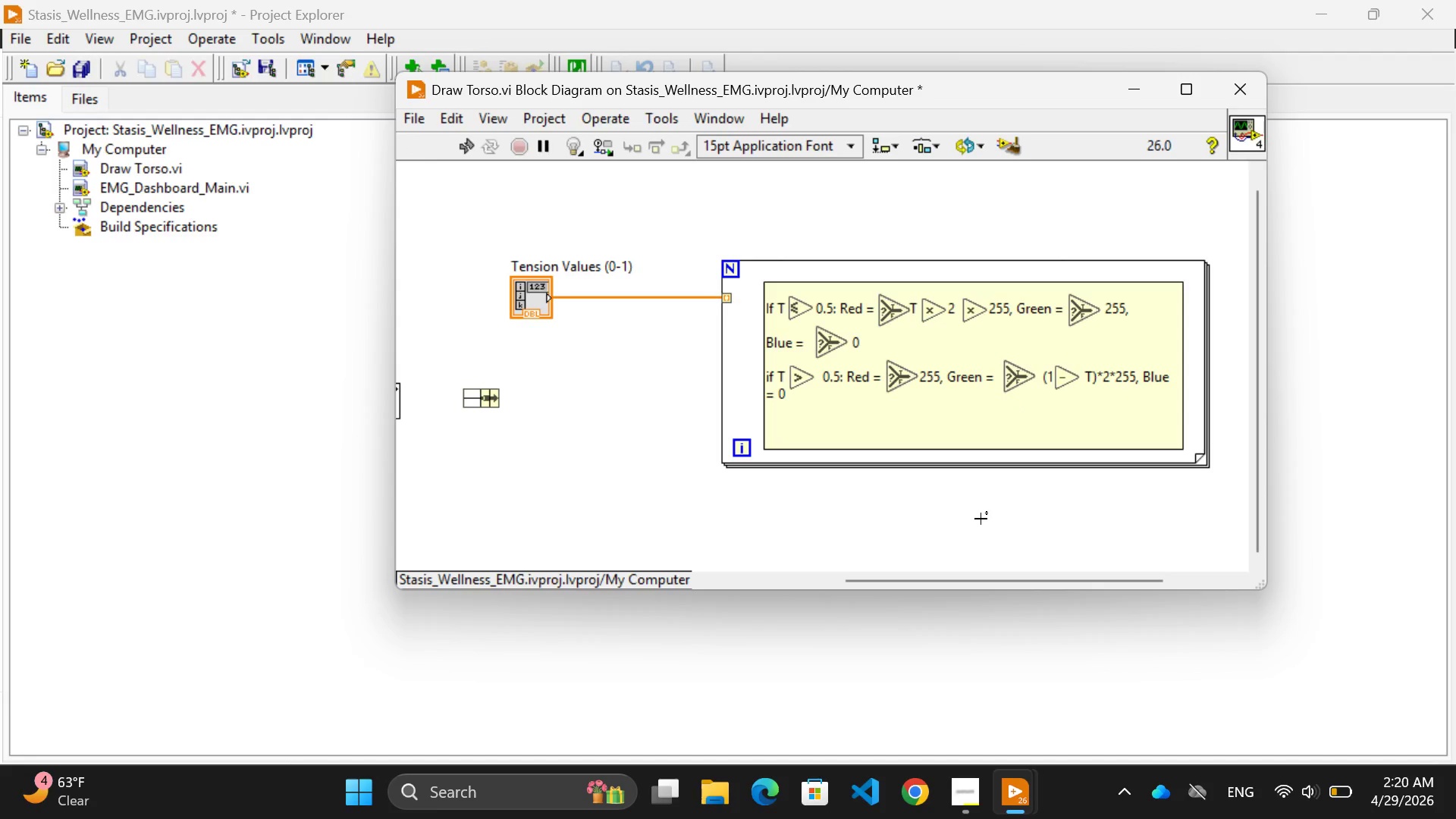 
hold_key(key=ControlLeft, duration=4.67)
left_click_drag(start_coordinate=[932, 309], to_coordinate=[968, 529])
 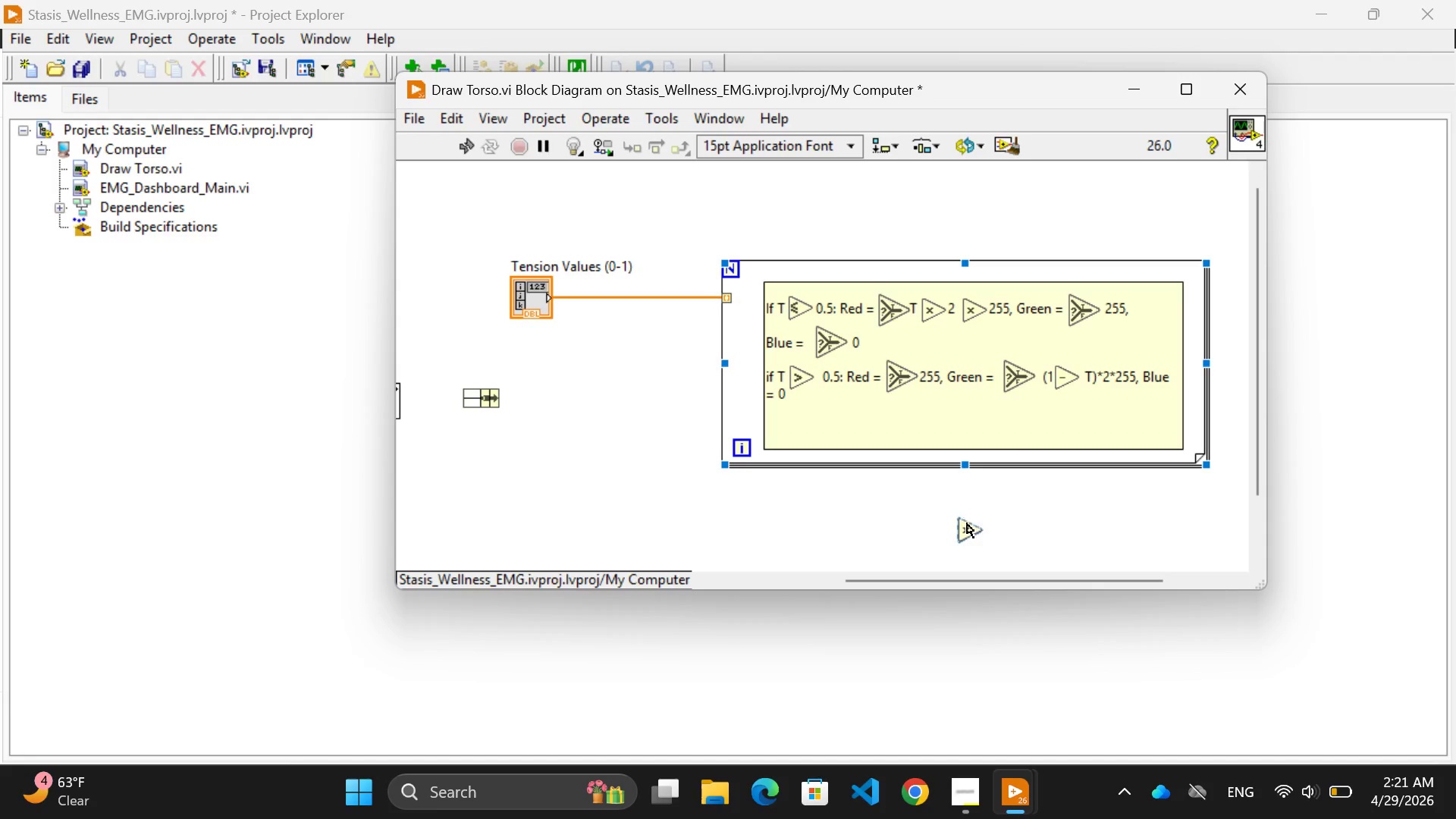 
left_click([1083, 537])
 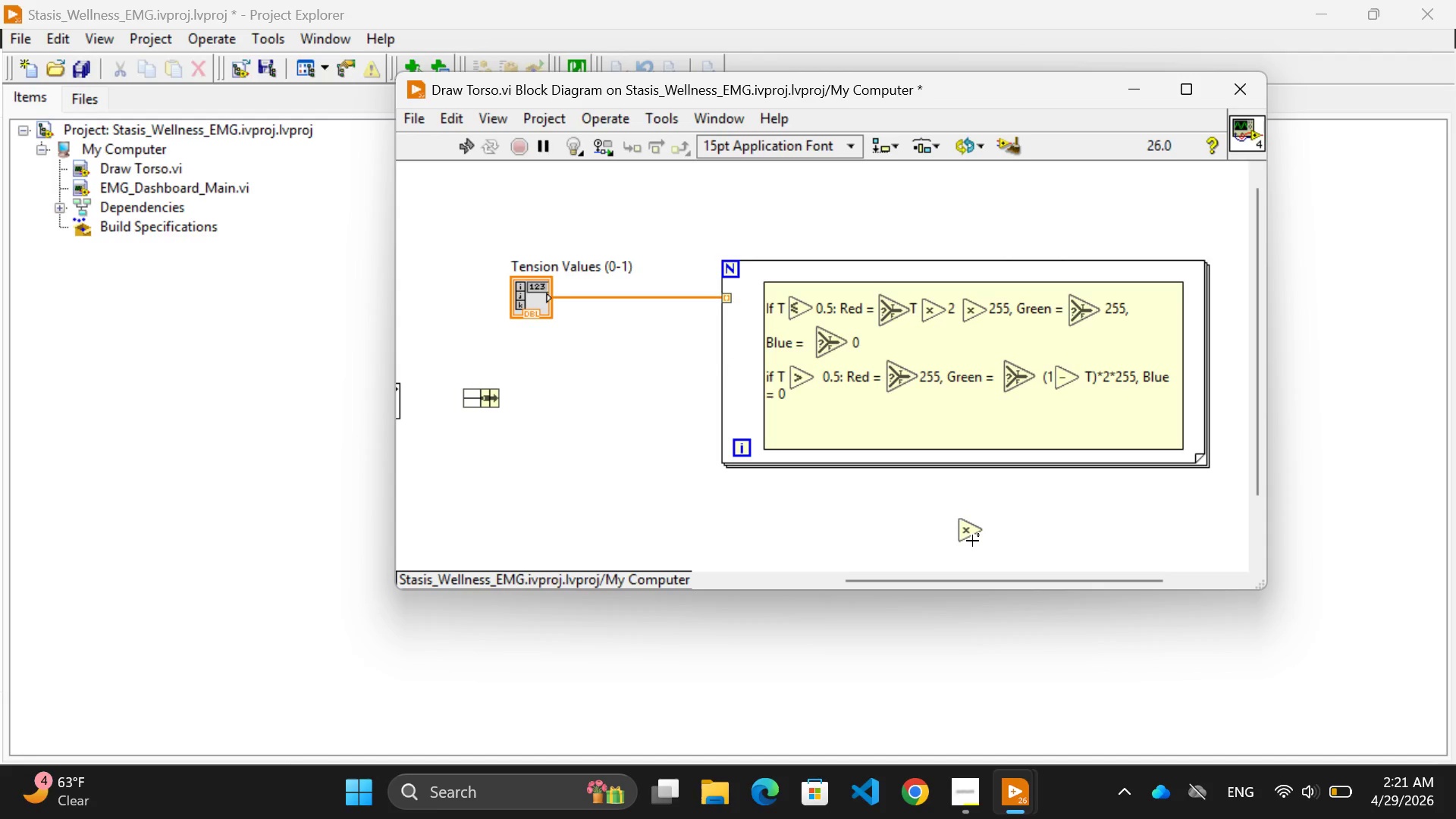 
hold_key(key=ControlLeft, duration=1.41)
left_click_drag(start_coordinate=[966, 534], to_coordinate=[1050, 529])
 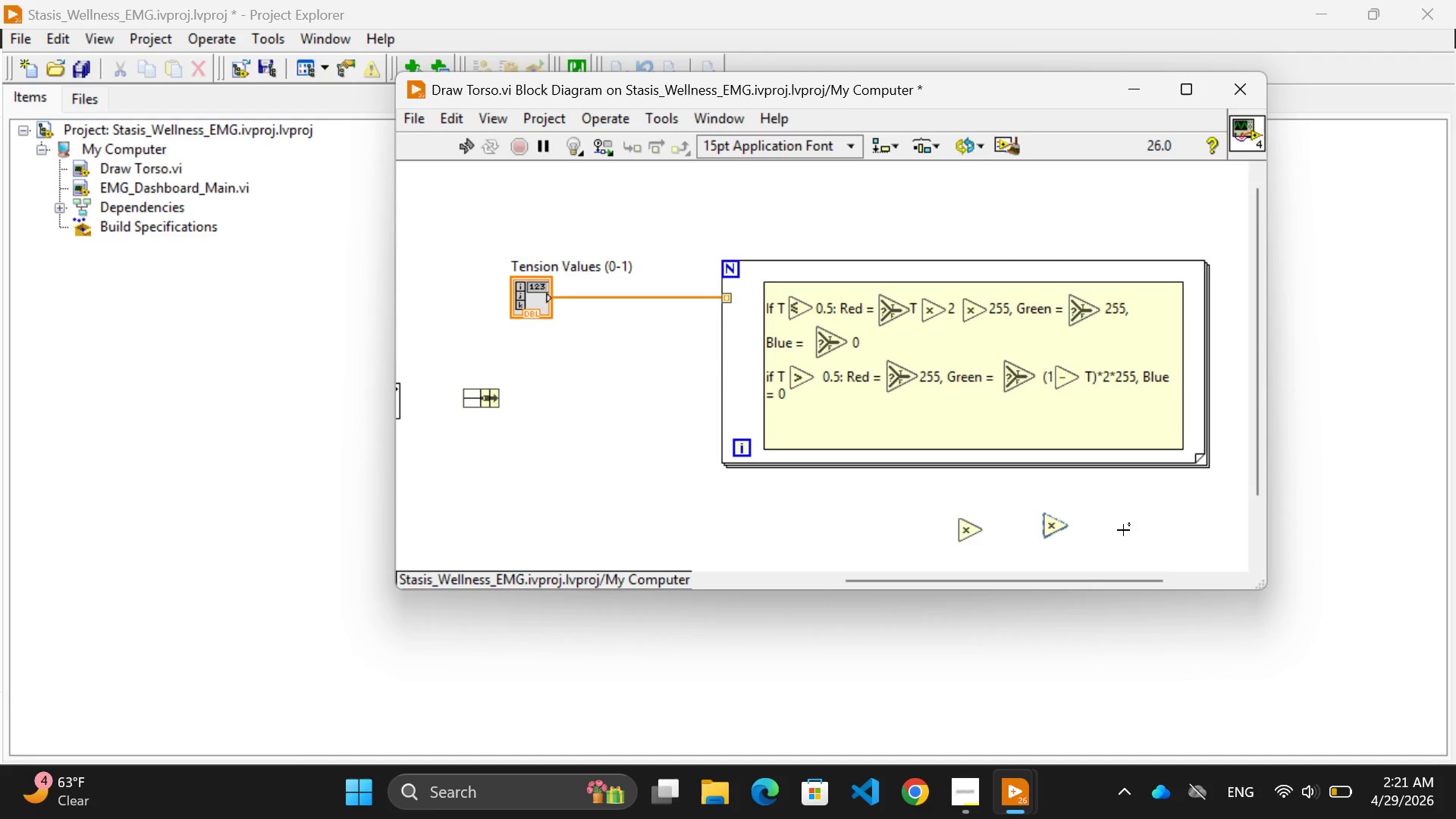 
left_click([1123, 530])
 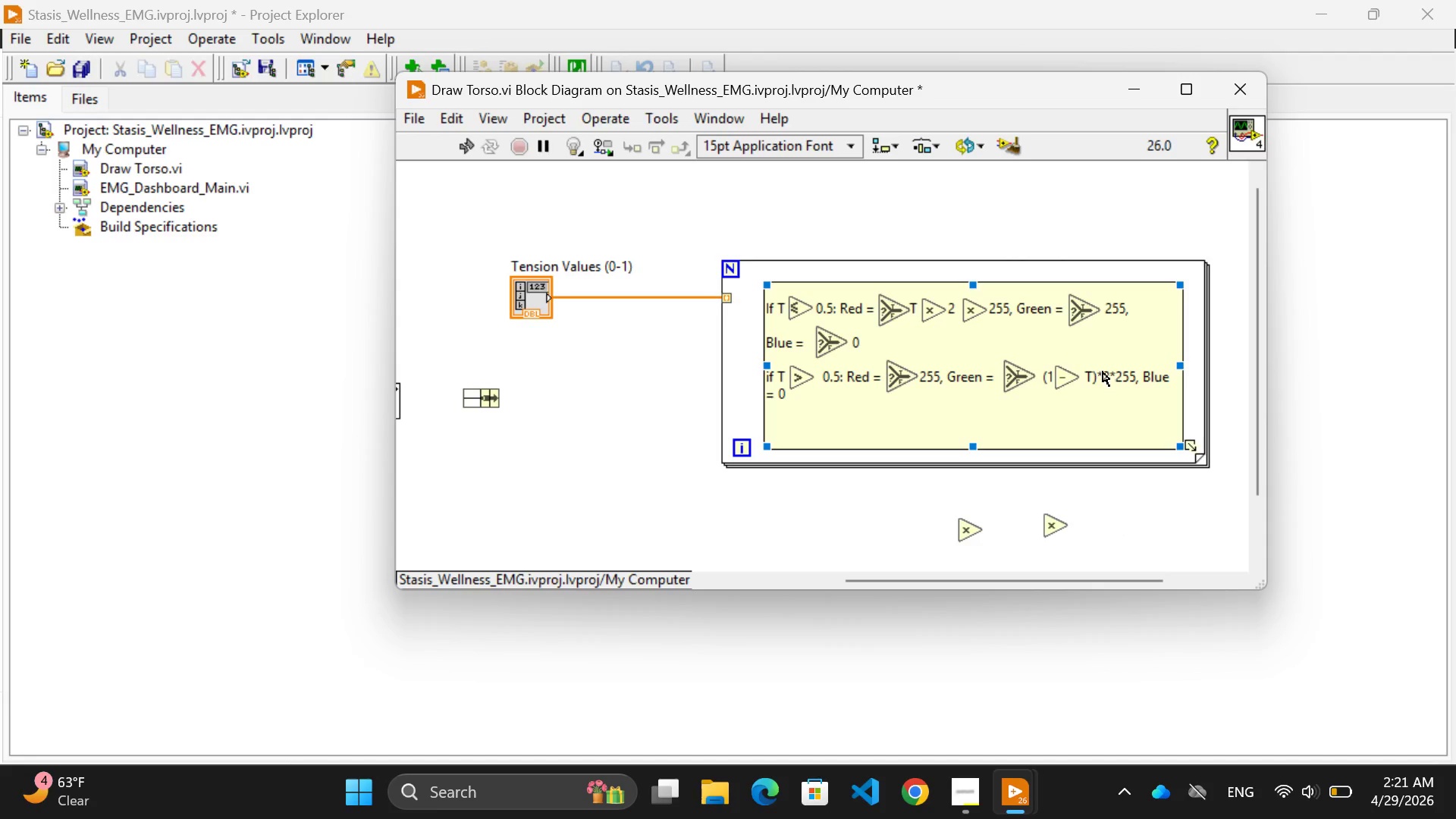 
double_click([1103, 372])
 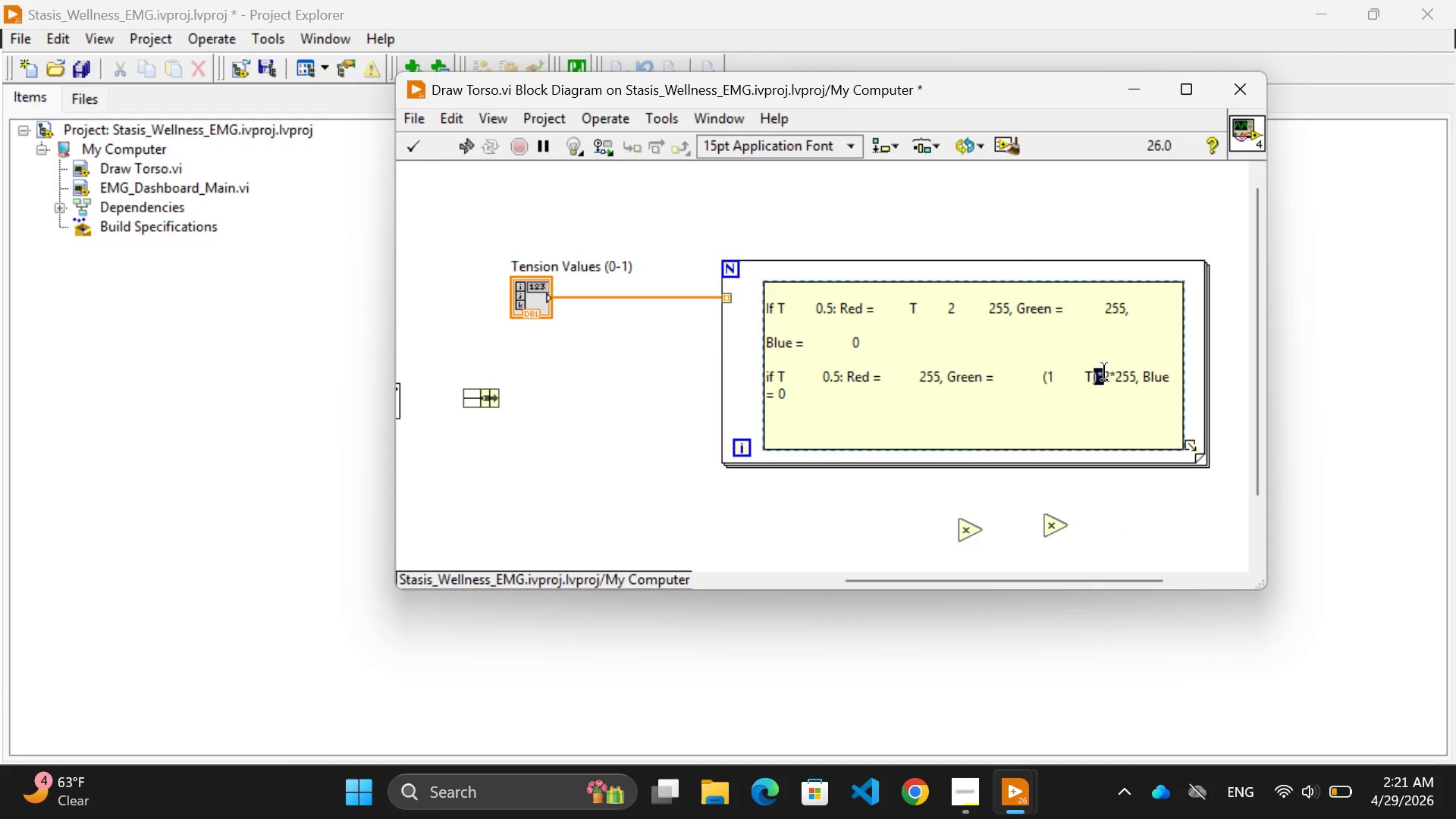 
triple_click([1104, 372])
 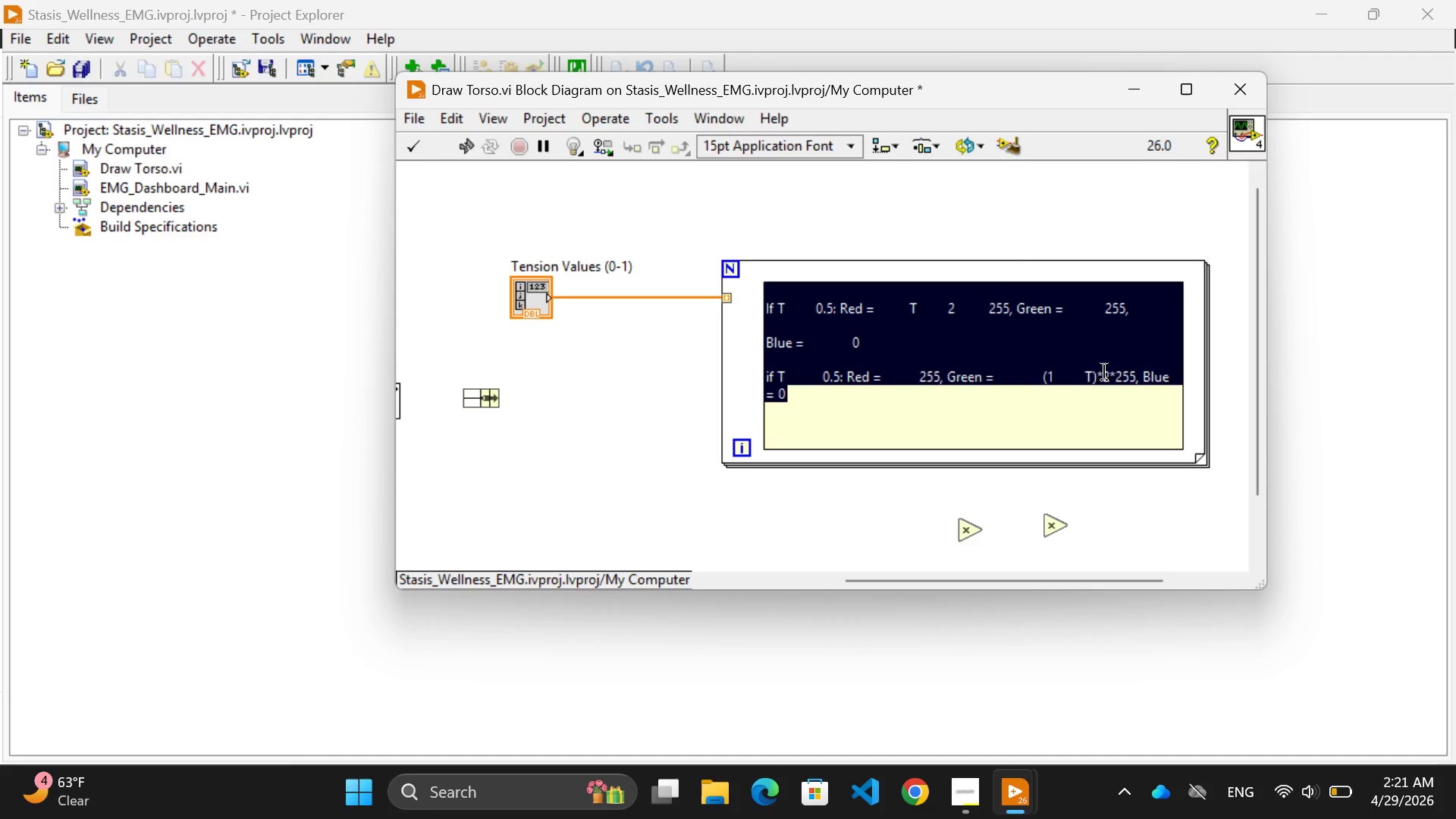 
triple_click([1104, 372])
 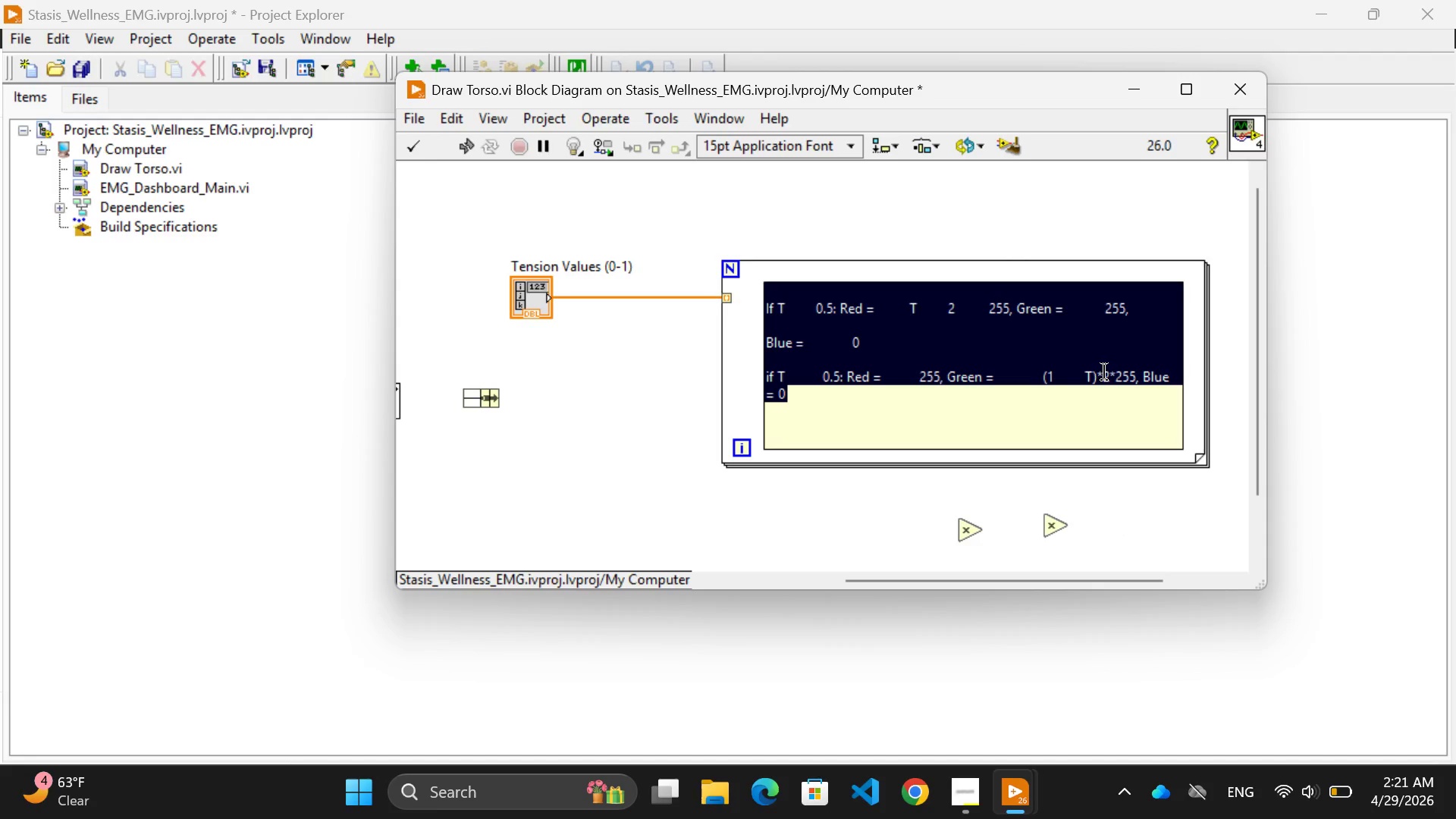 
triple_click([1104, 372])
 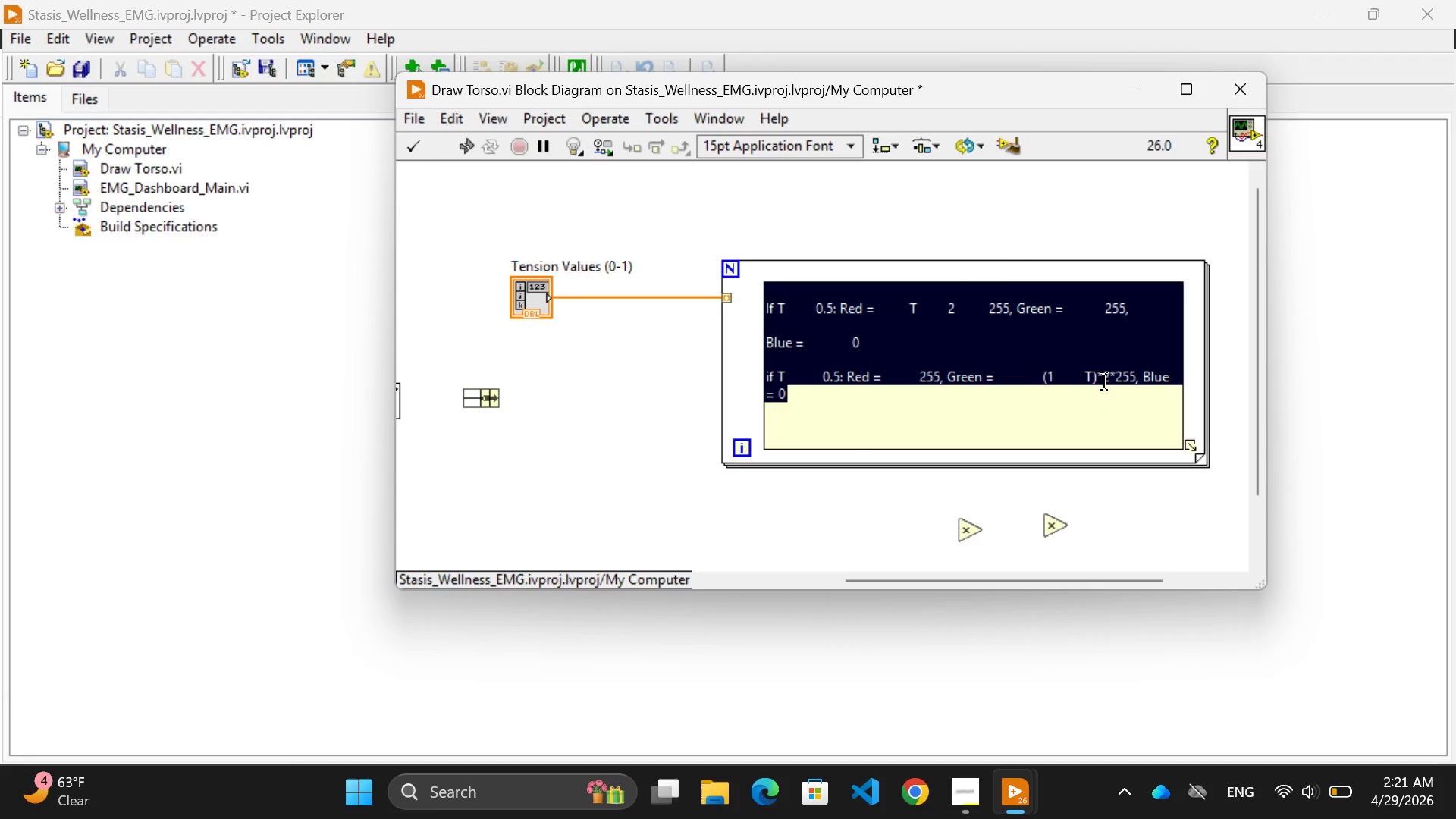 
left_click([1104, 381])
 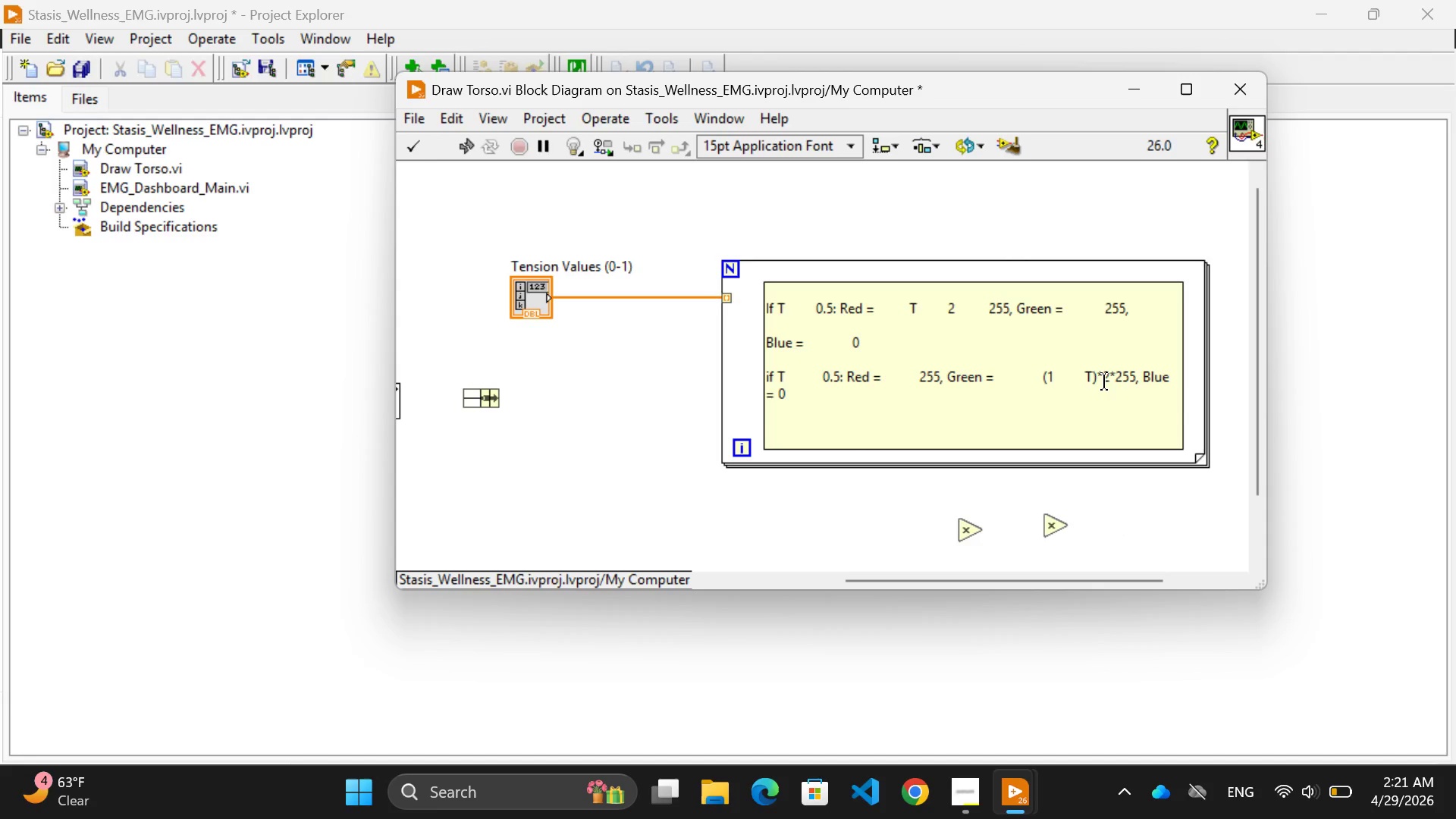 
key(Backspace)
 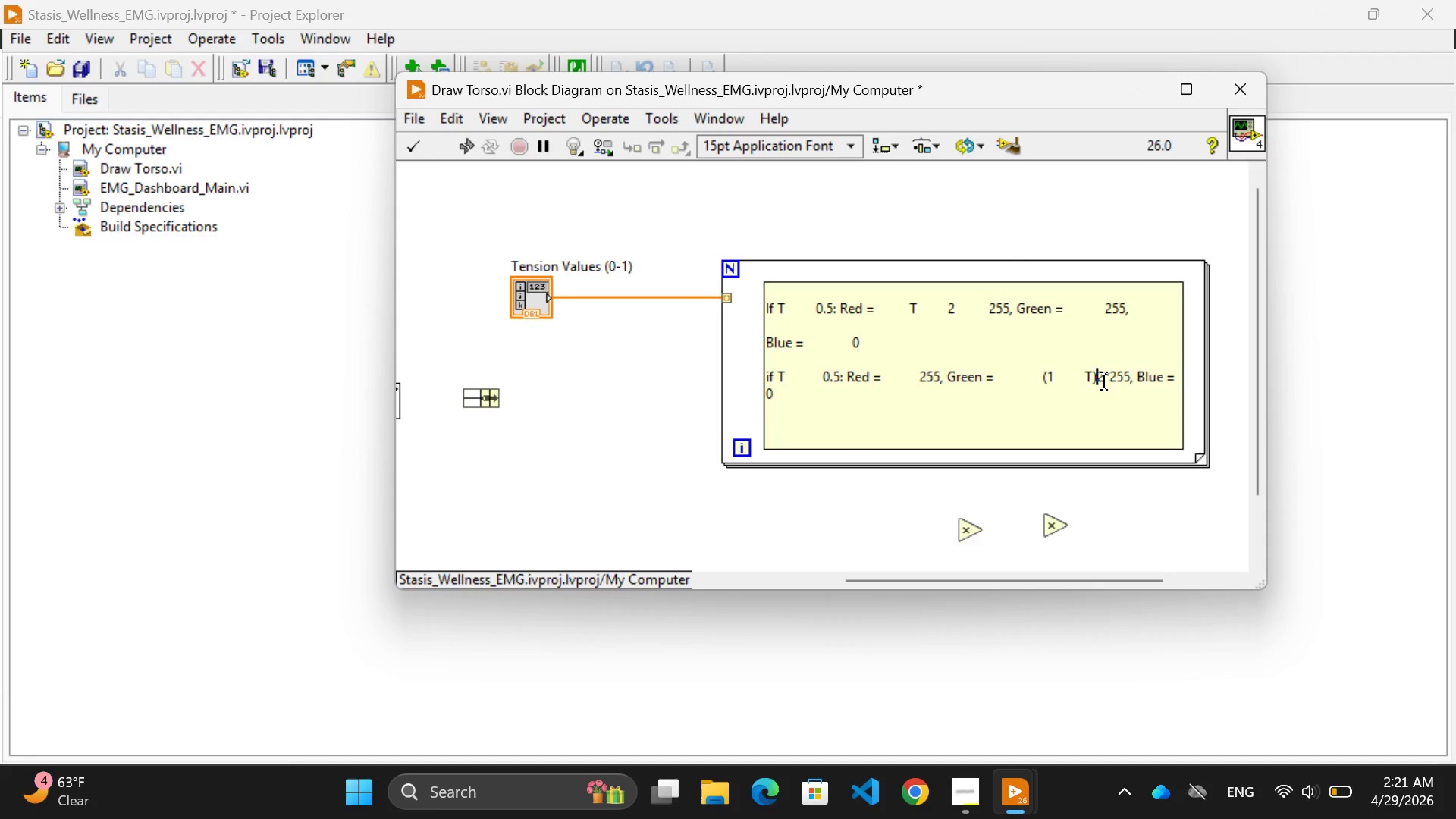 
key(Space)
 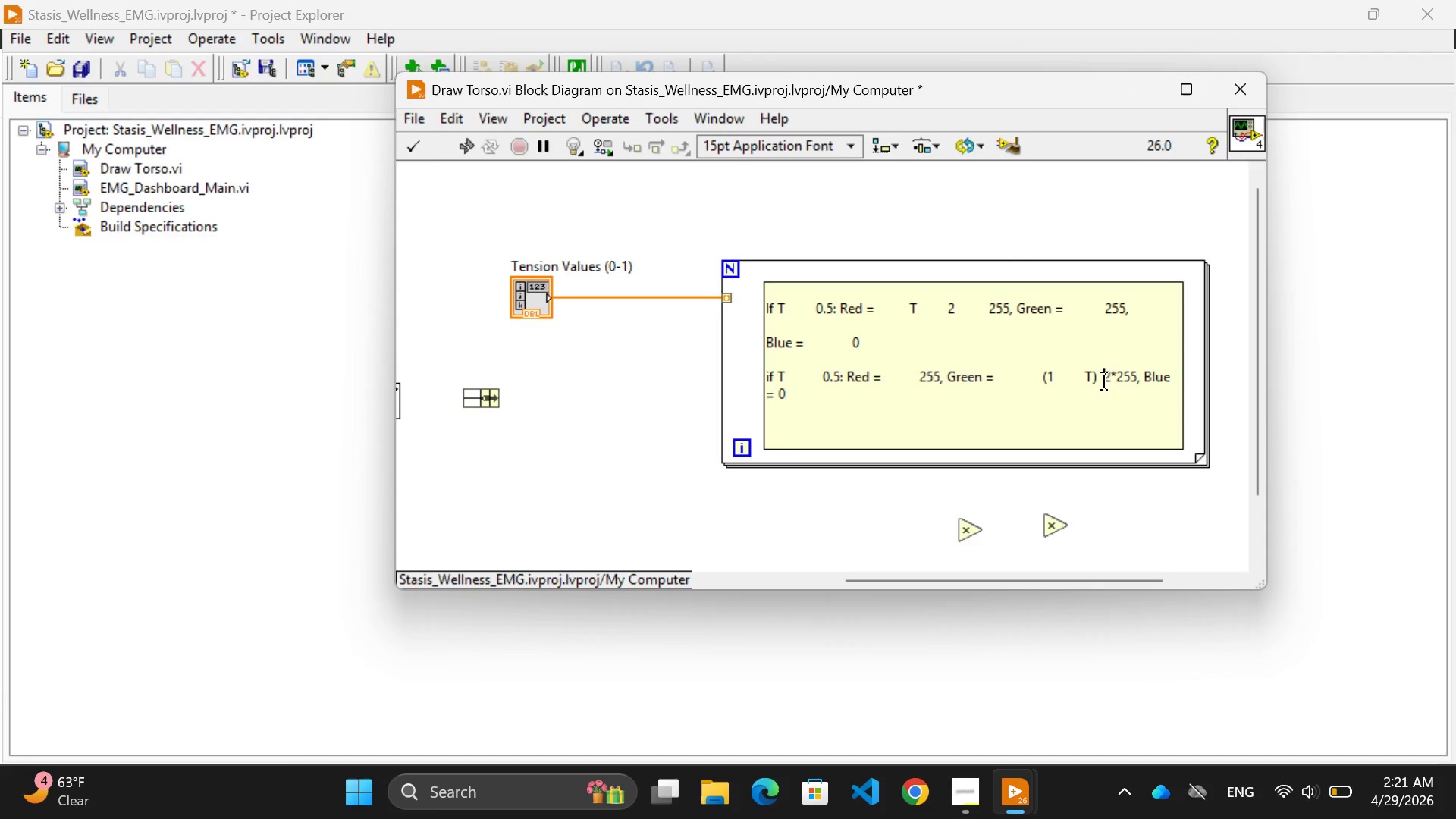 
key(Space)
 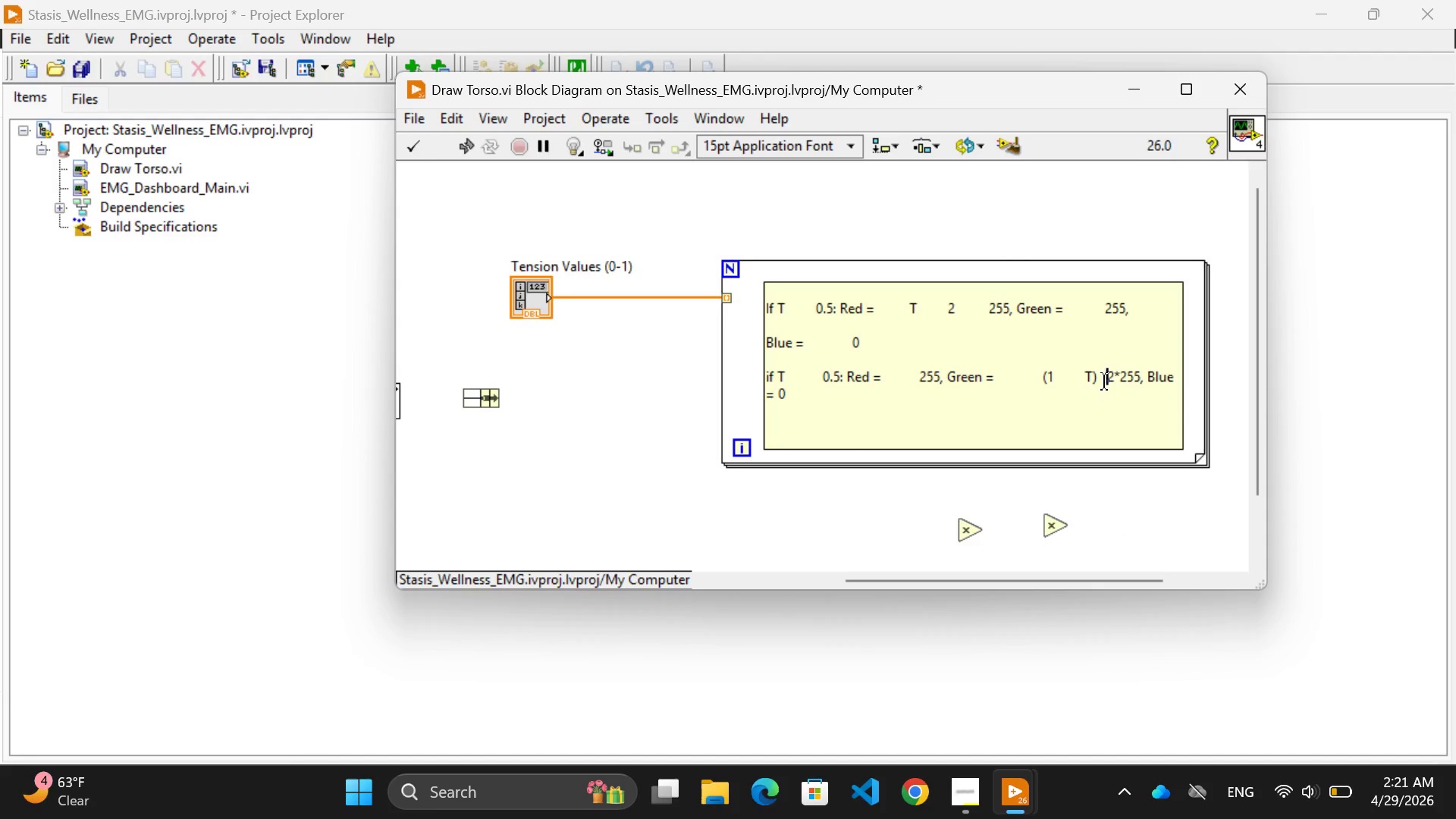 
key(Space)
 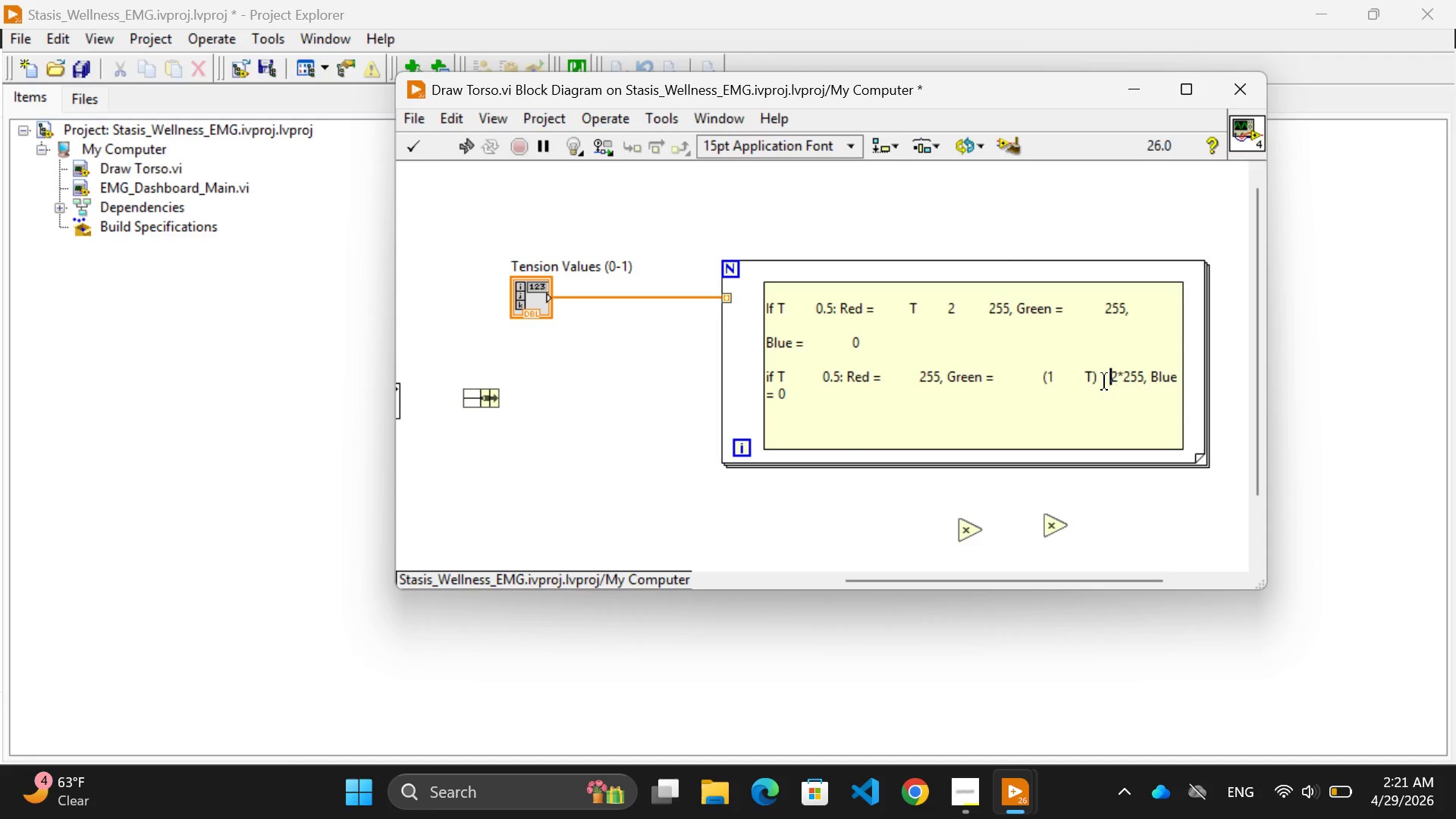 
key(Space)
 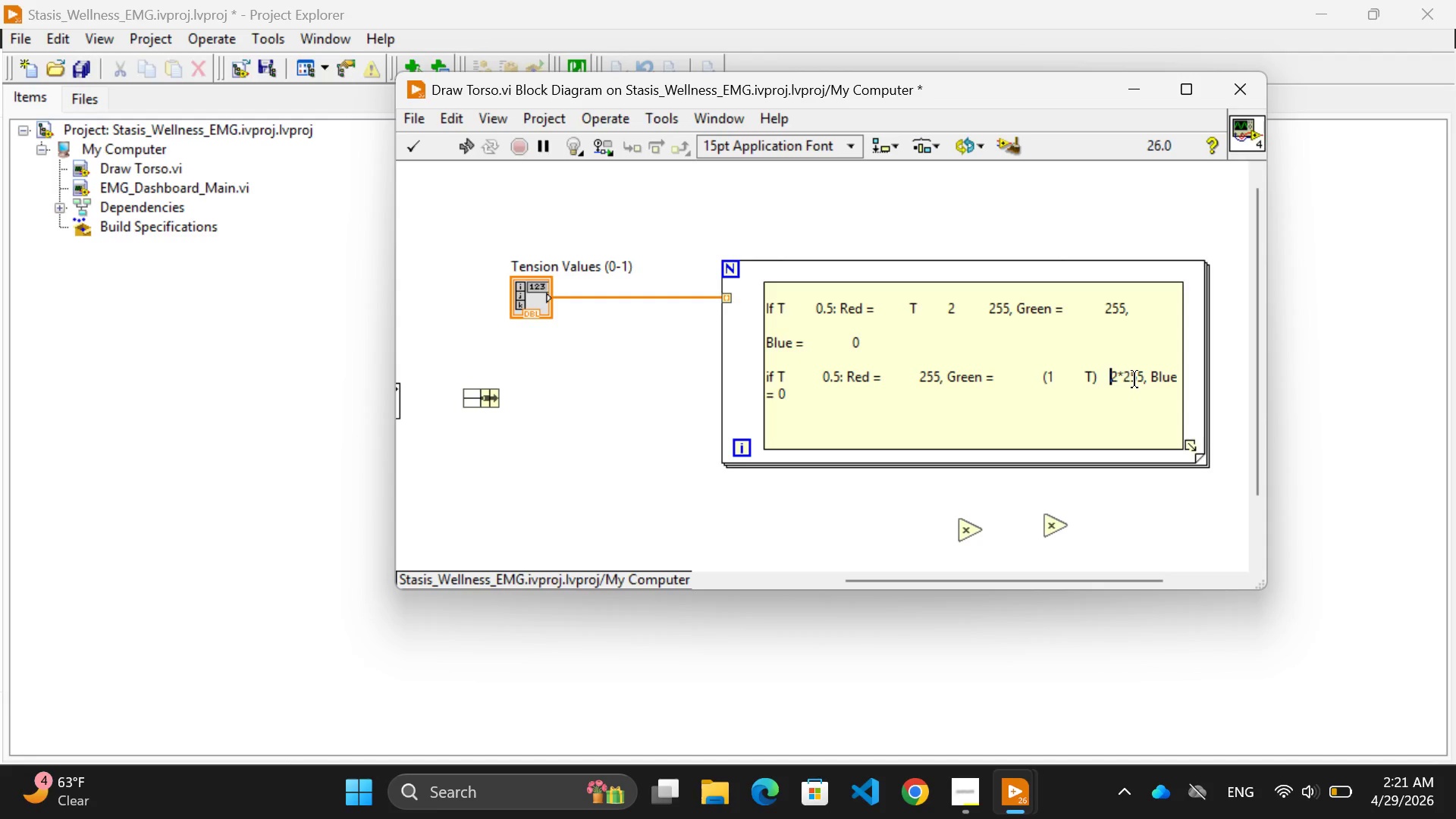 
left_click([1125, 379])
 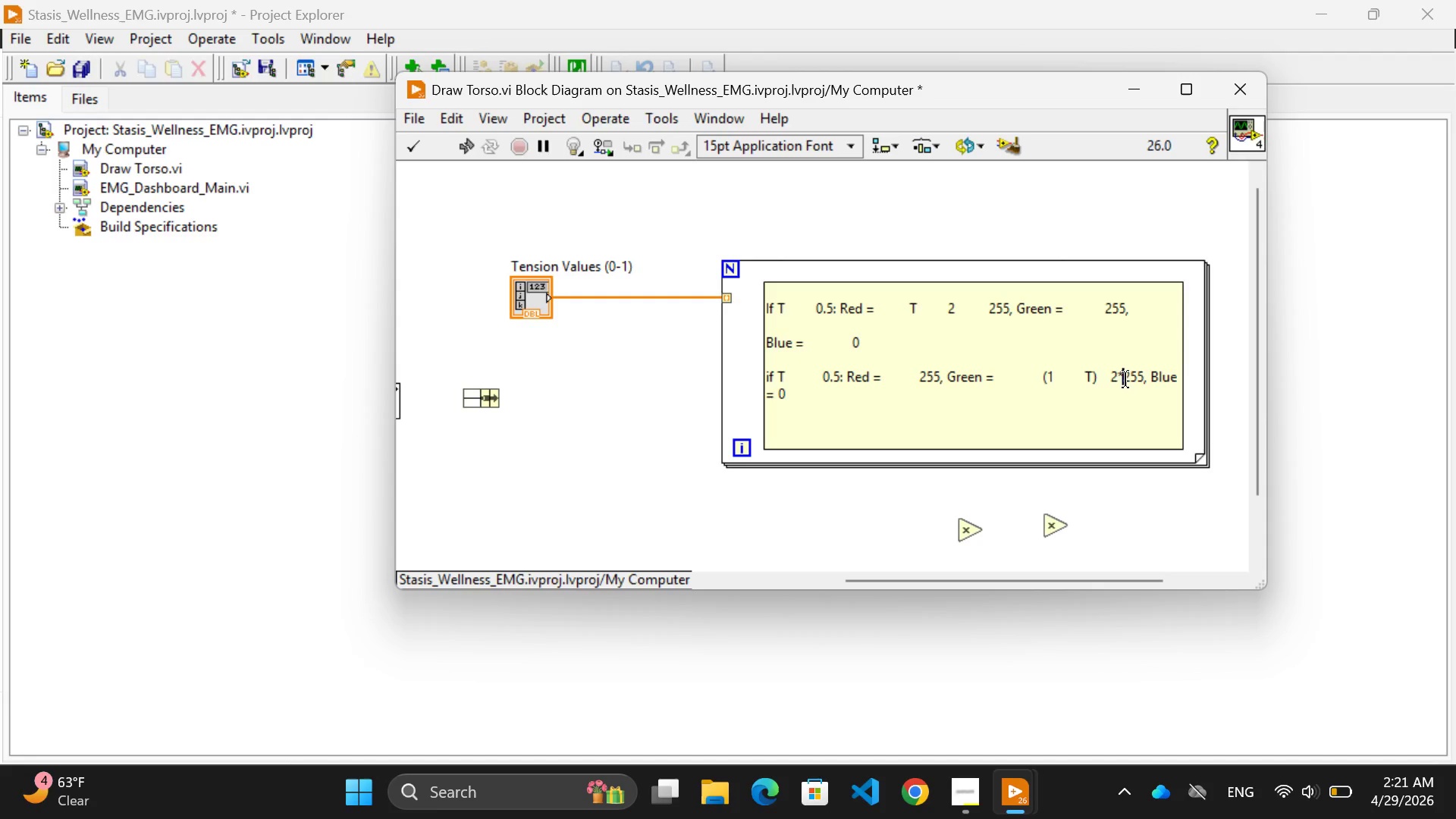 
key(Backspace)
 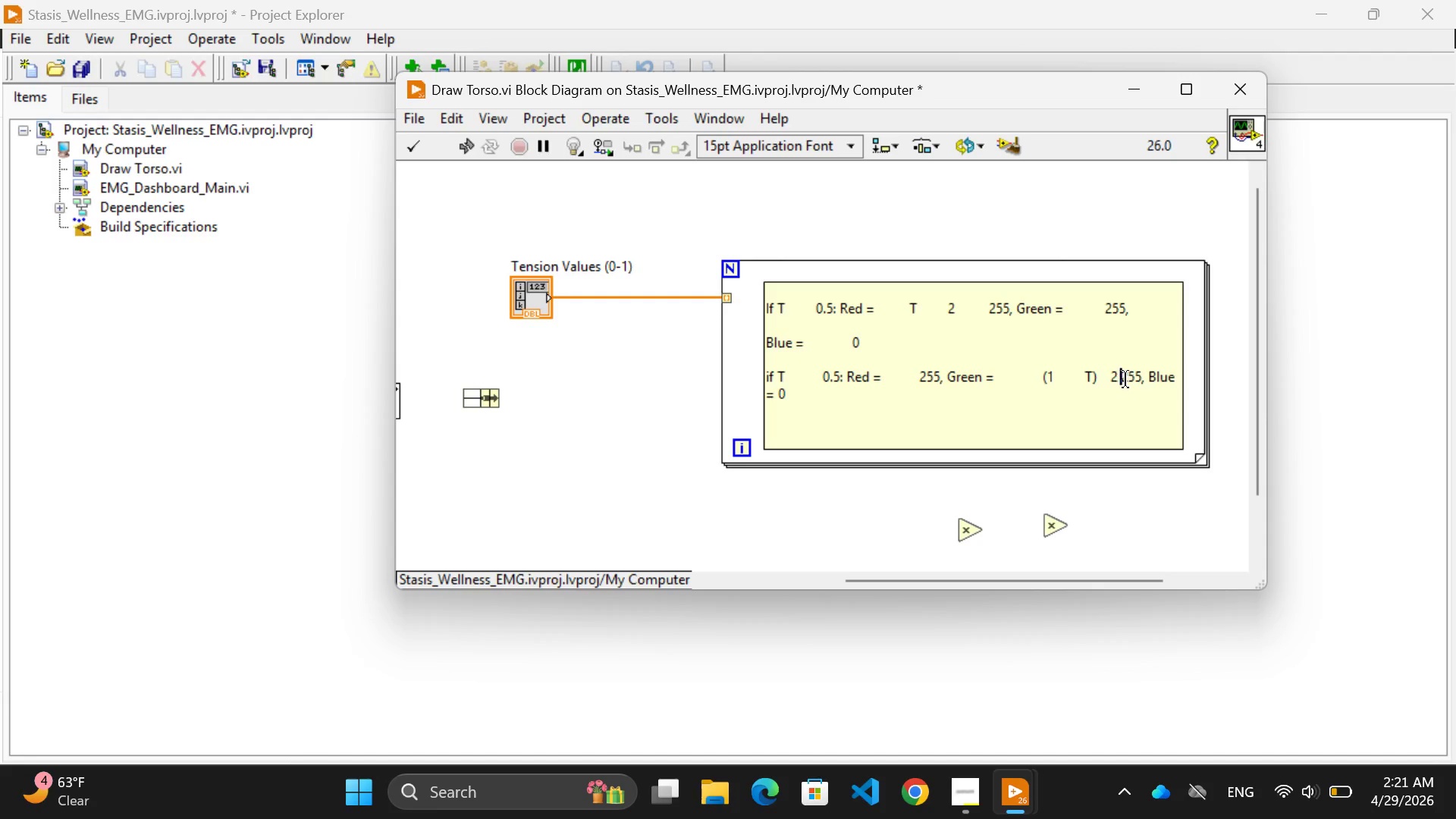 
key(Space)
 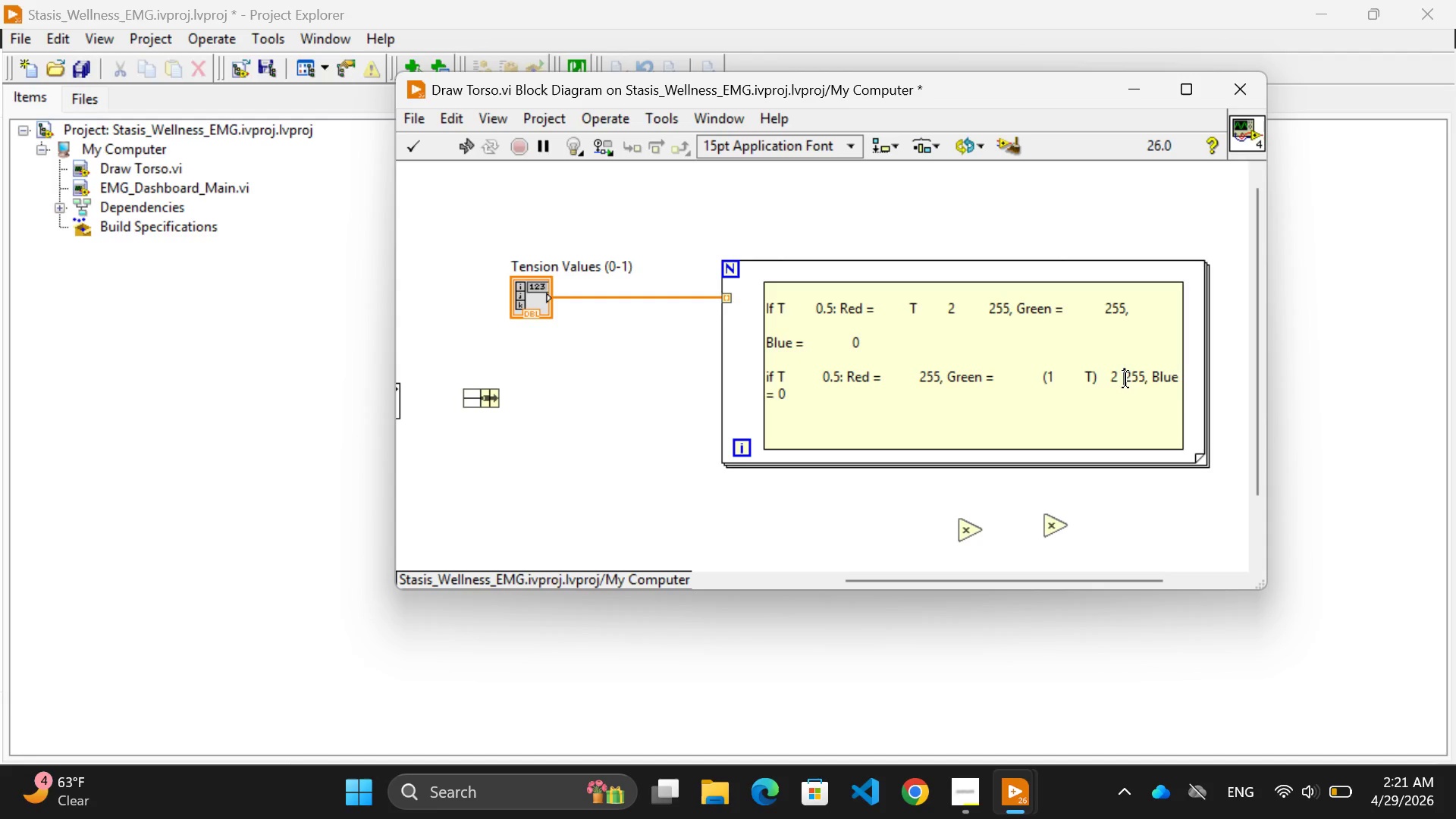 
key(Space)
 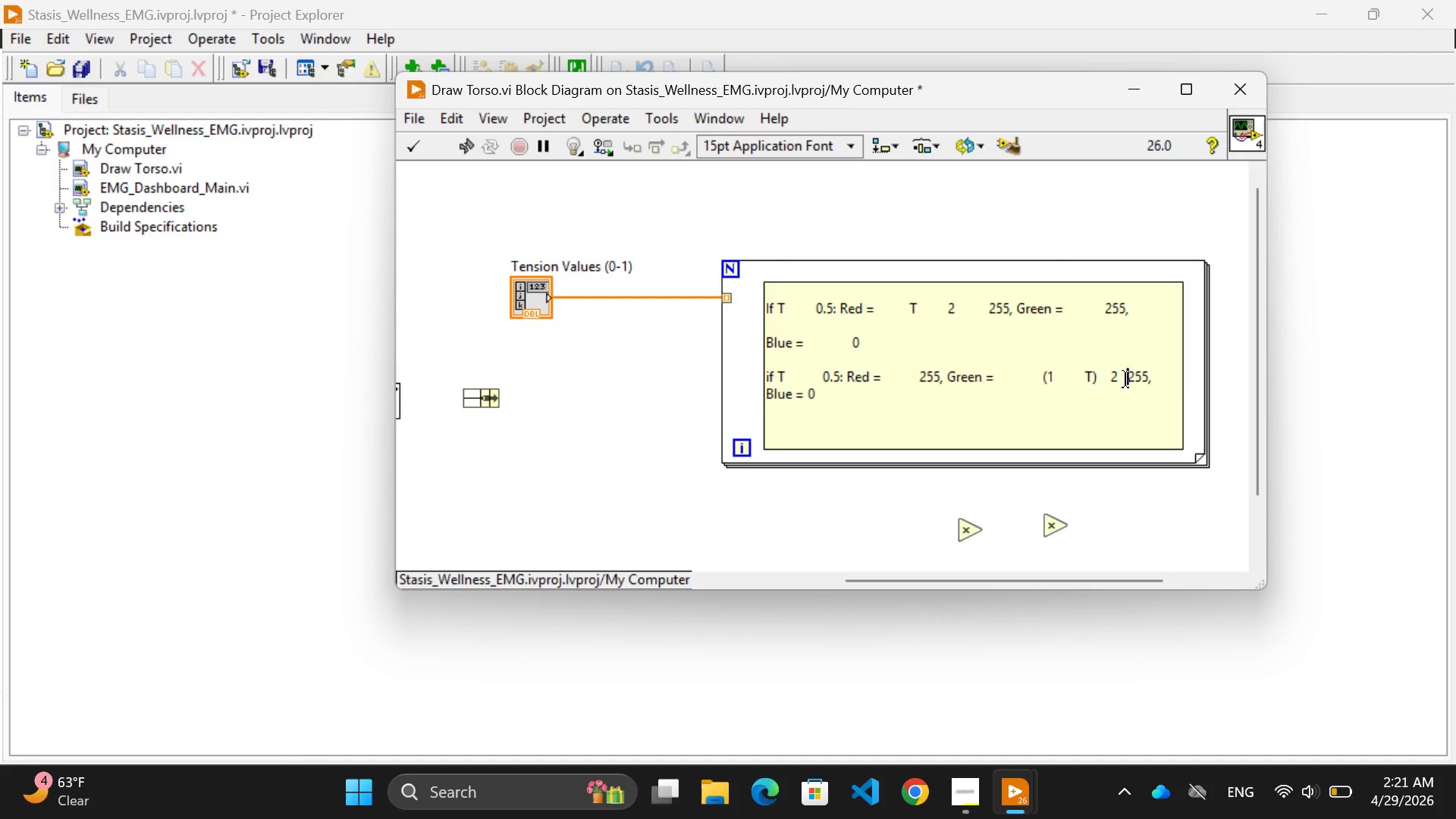 
key(Space)
 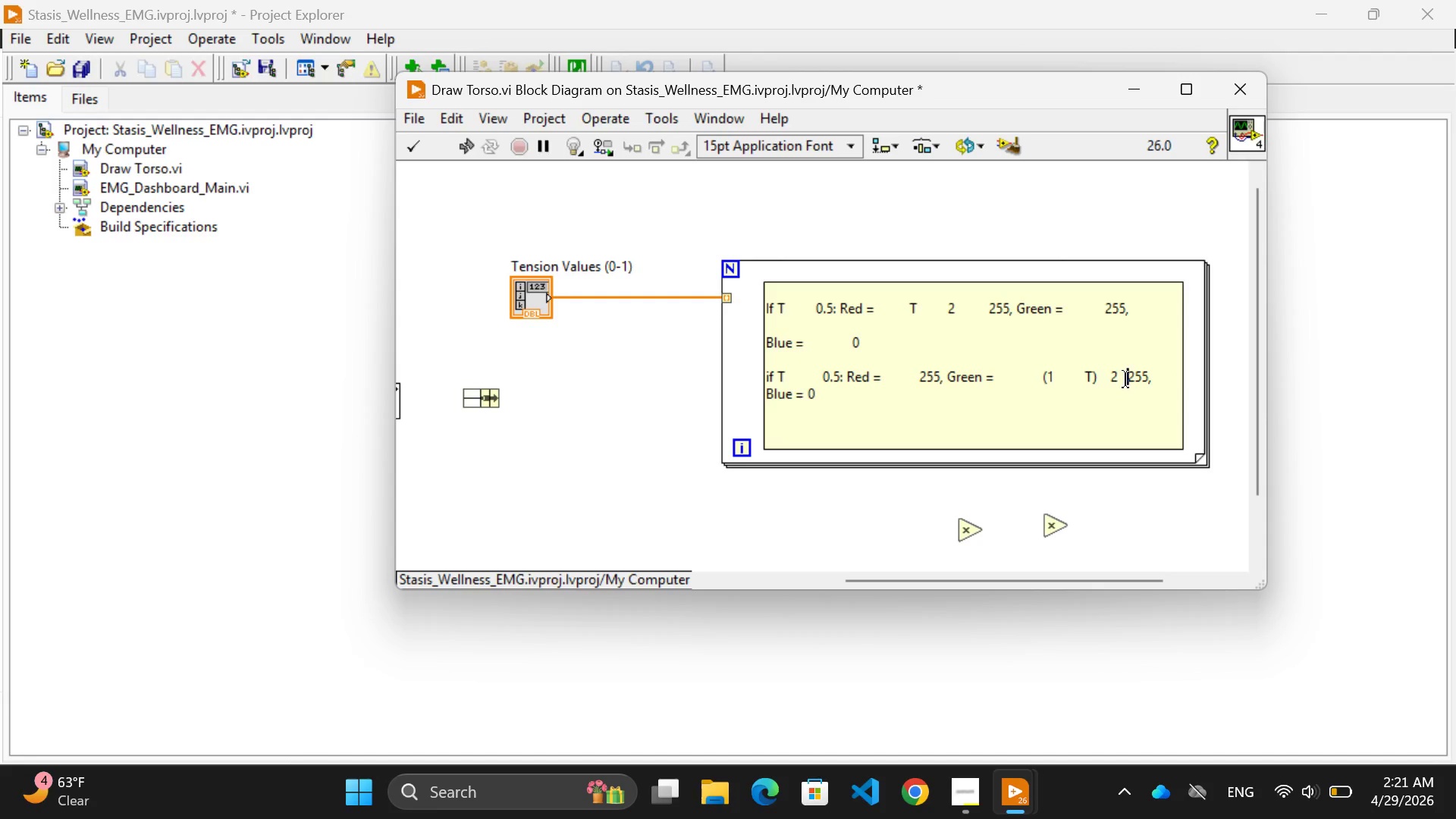 
key(Space)
 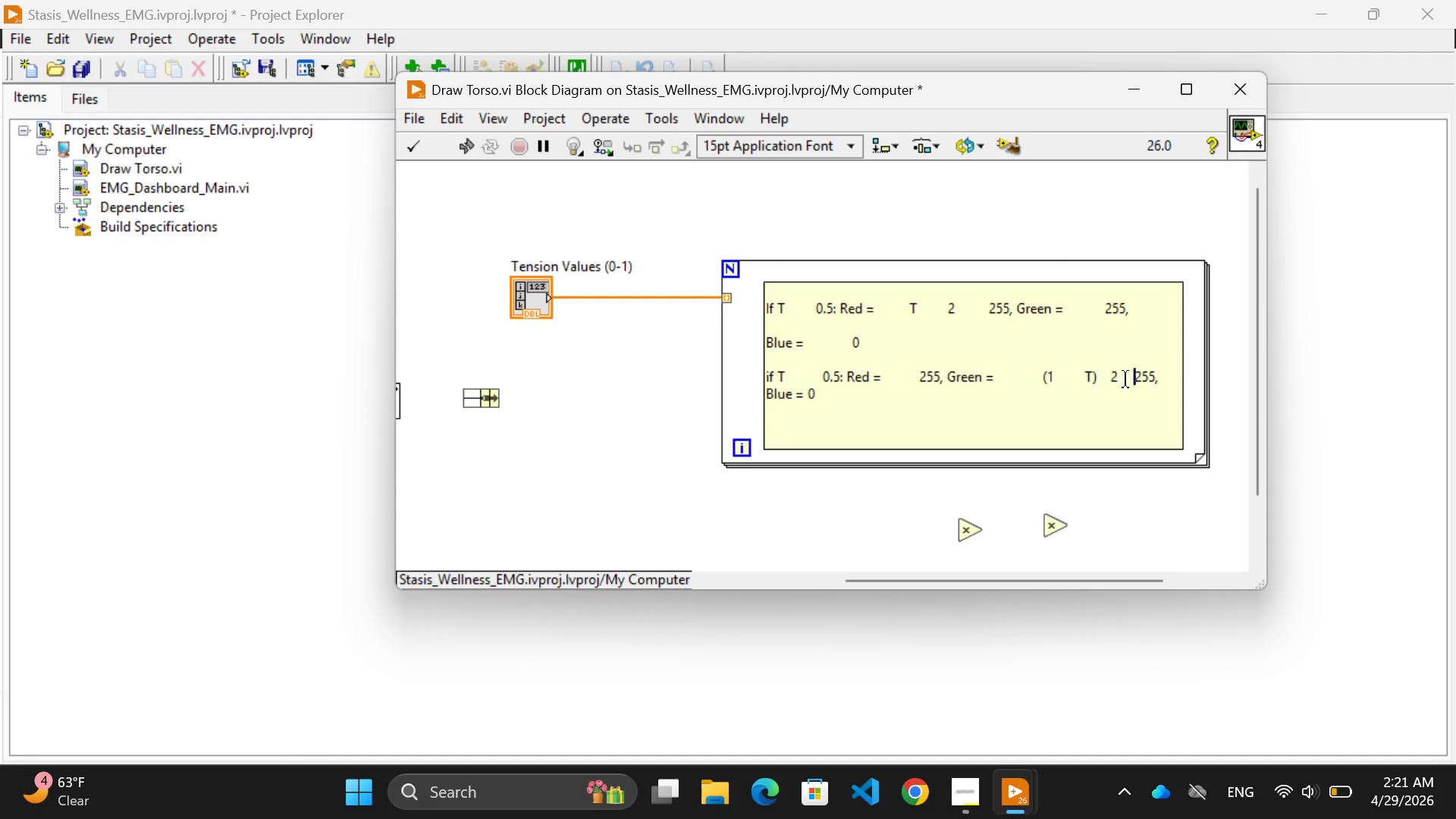 
key(Space)
 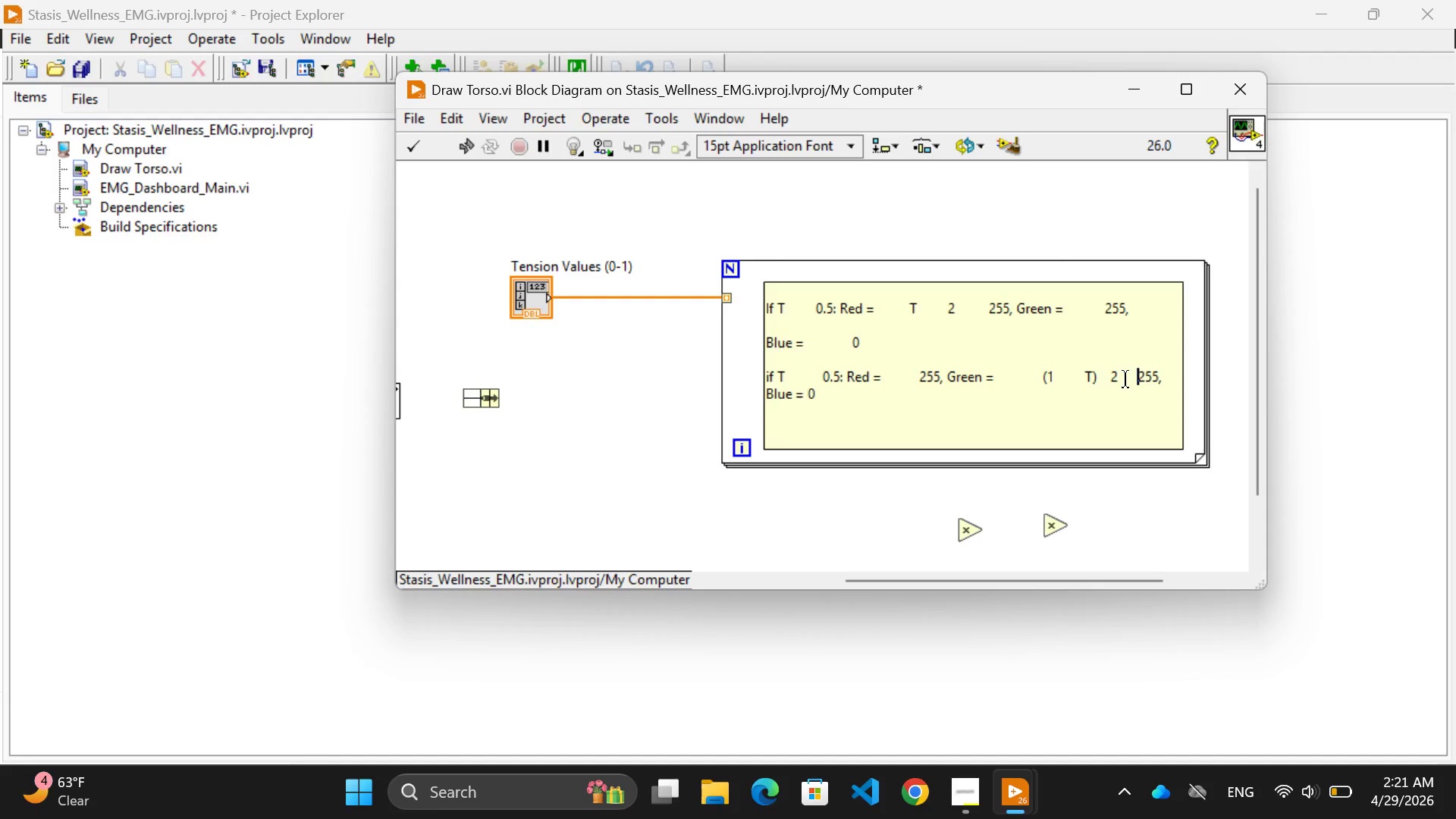 
key(Space)
 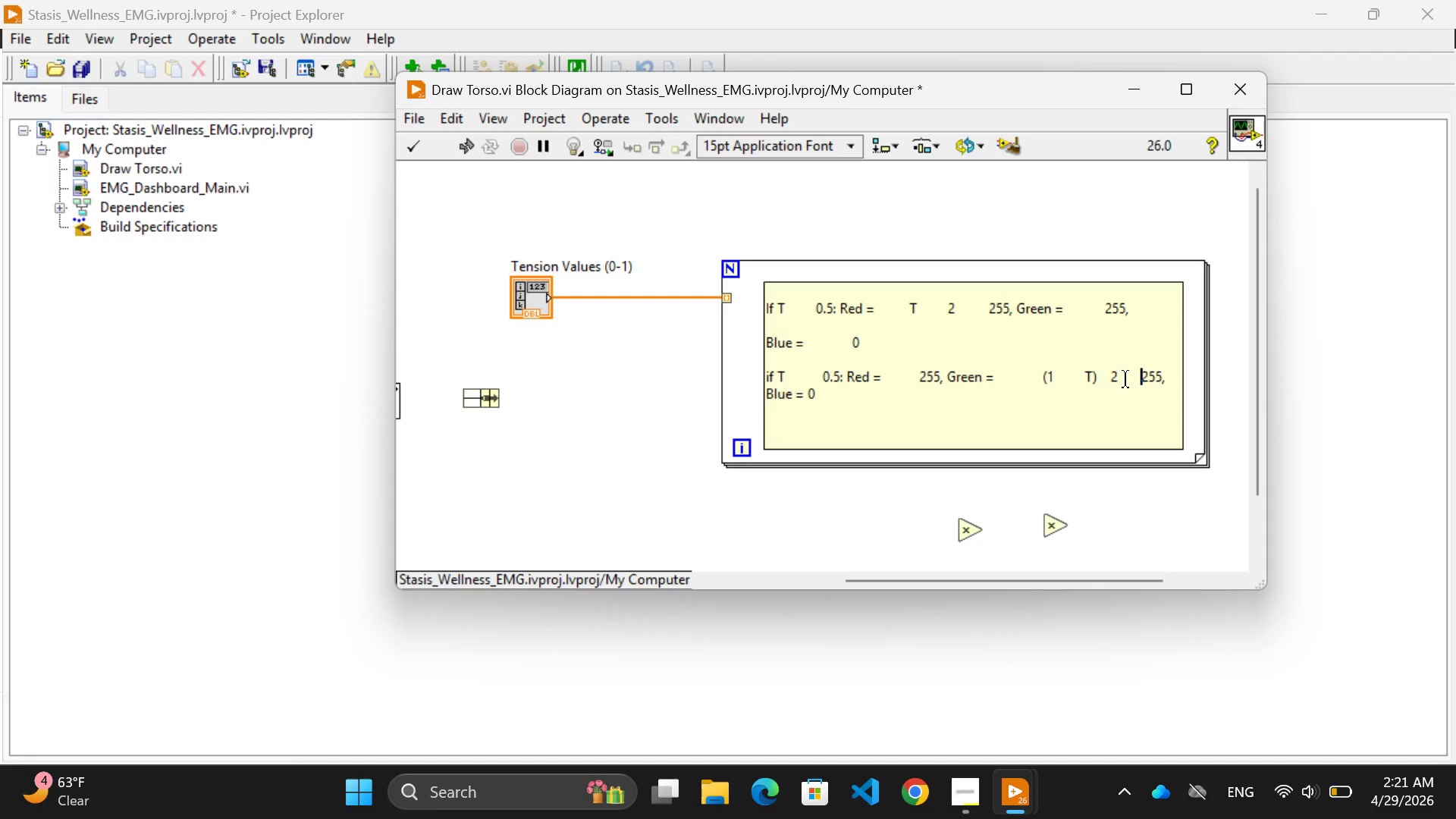 
key(Space)
 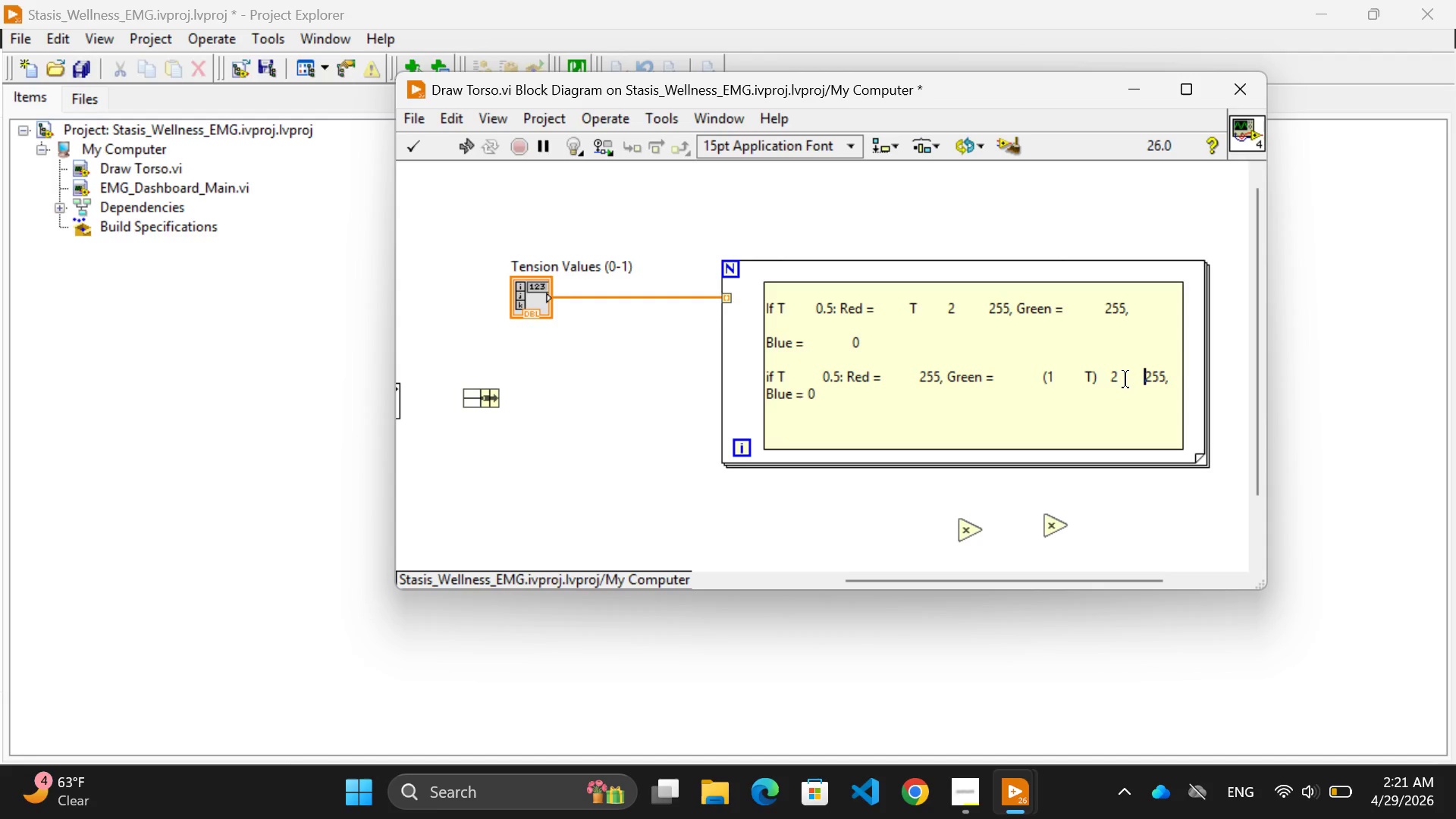 
key(Space)
 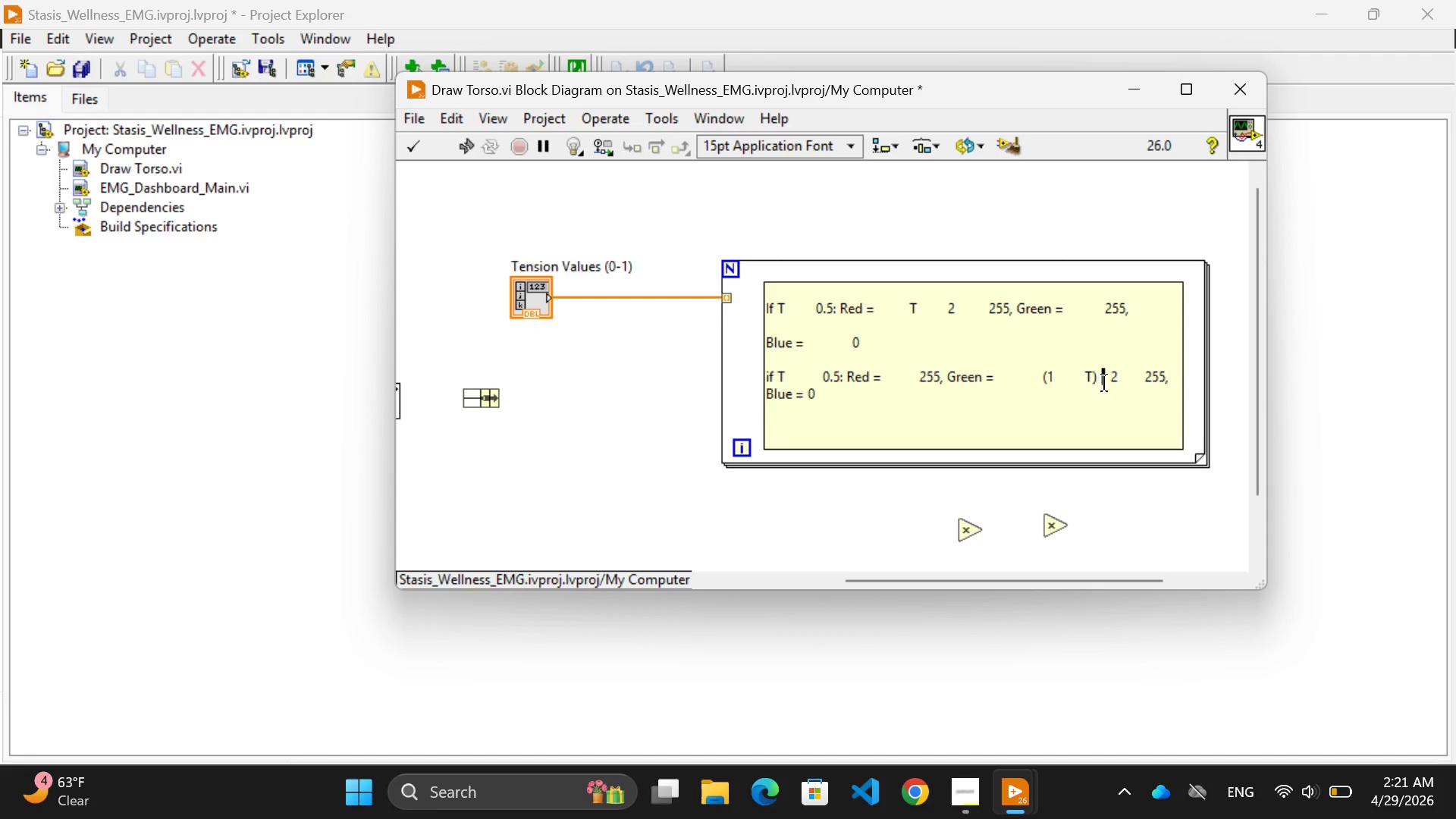 
key(Space)
 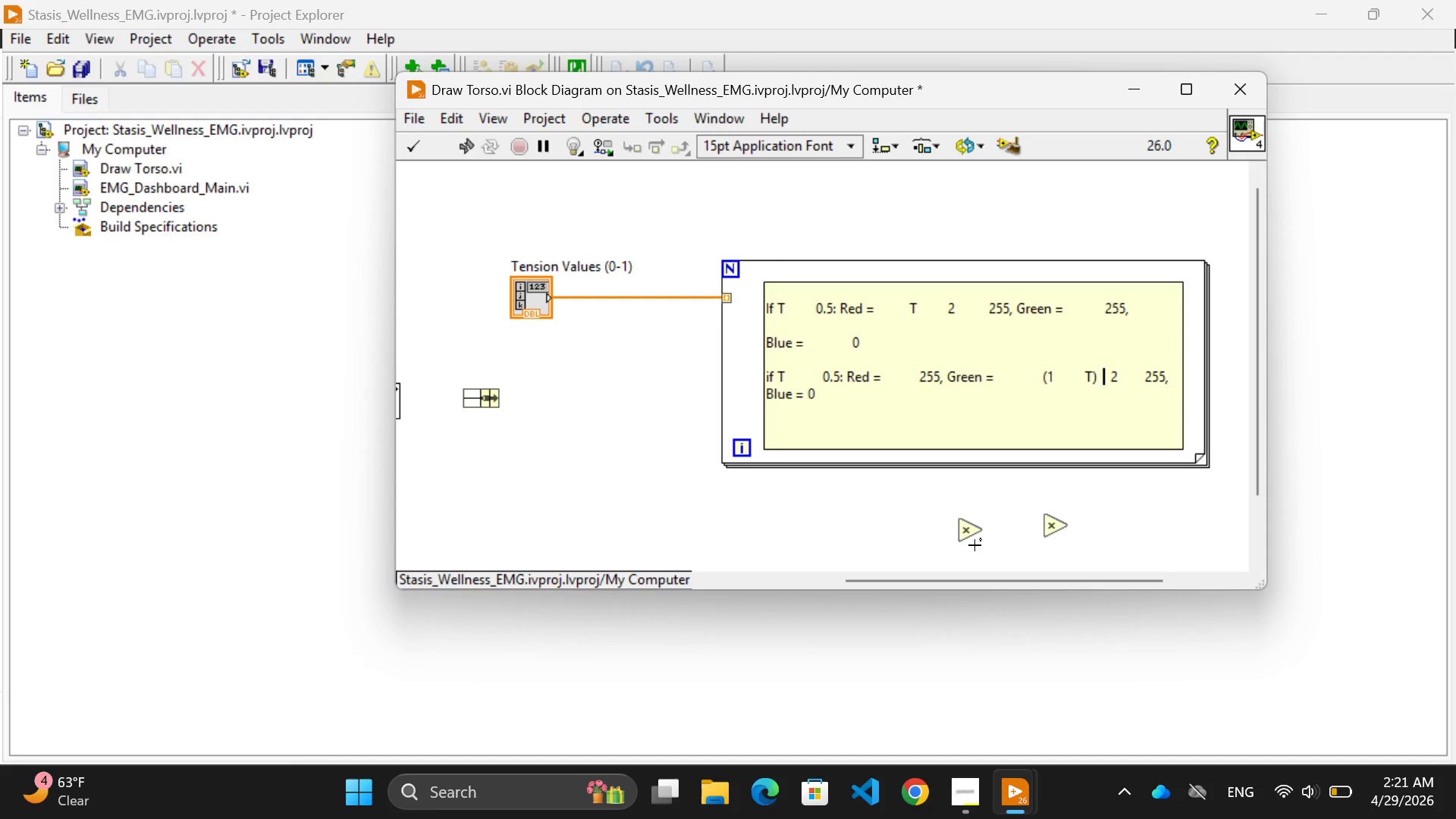 
wait(6.11)
 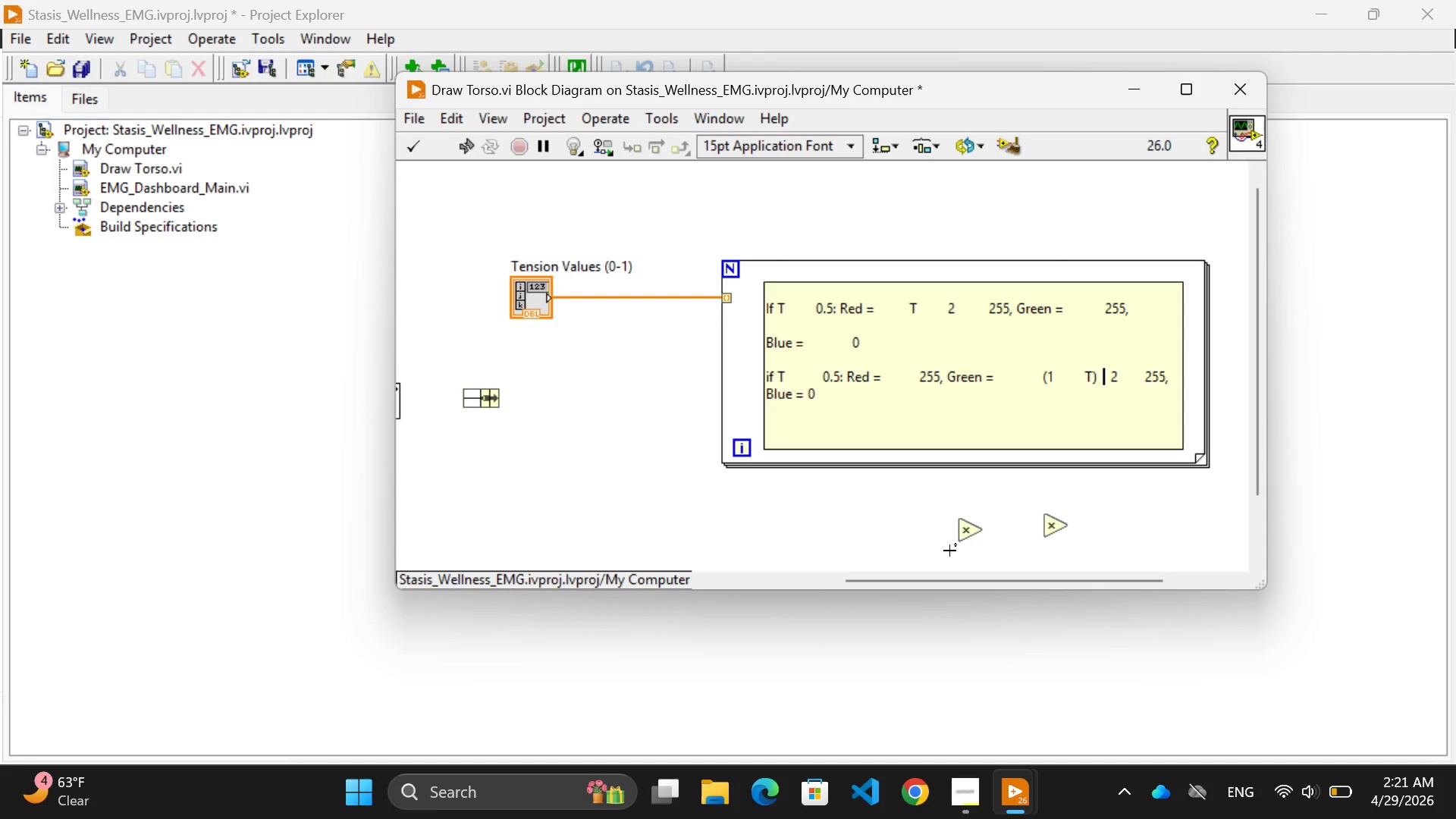 
left_click_drag(start_coordinate=[971, 533], to_coordinate=[976, 548])
 